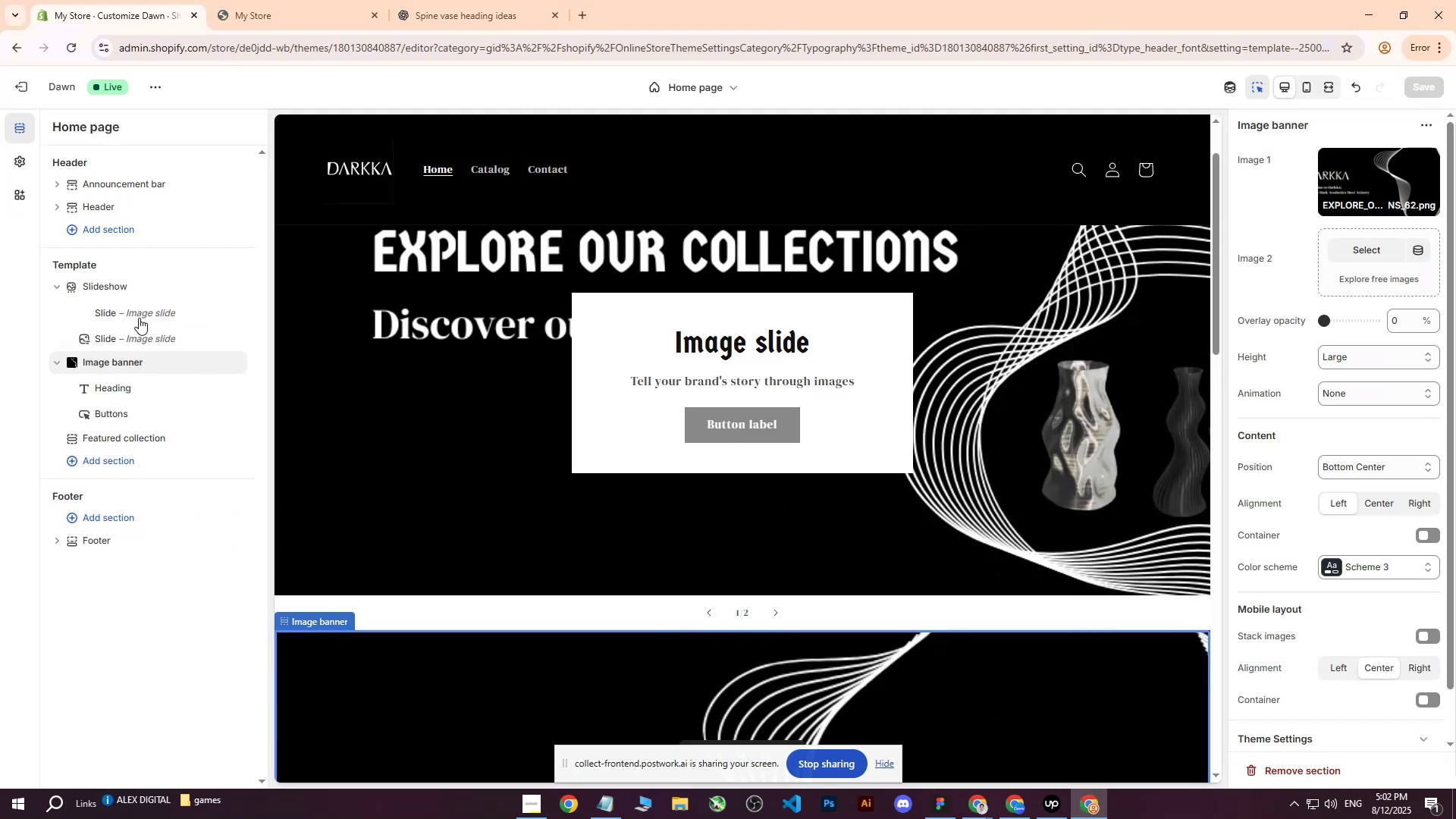 
left_click([139, 312])
 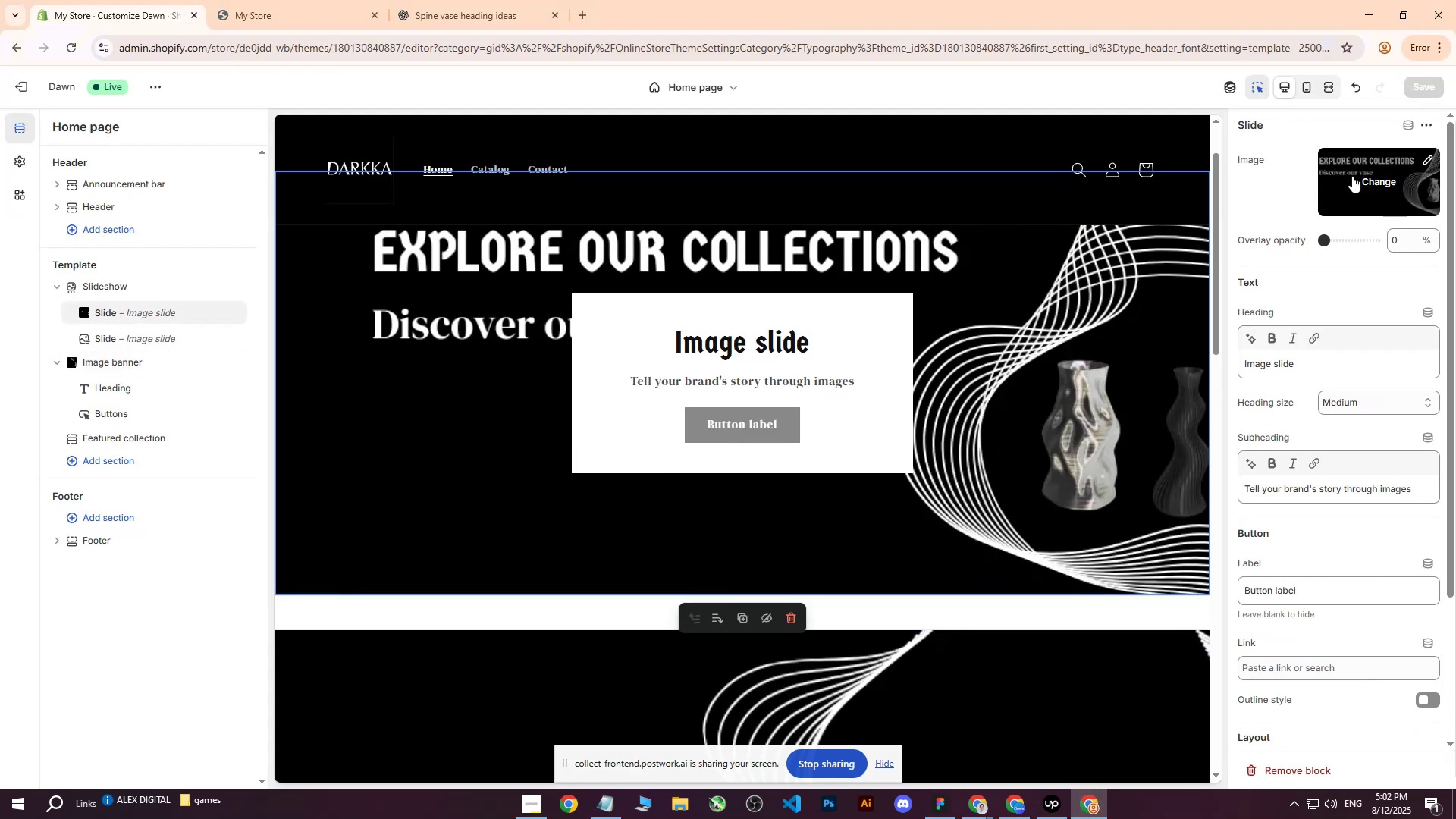 
left_click([1367, 180])
 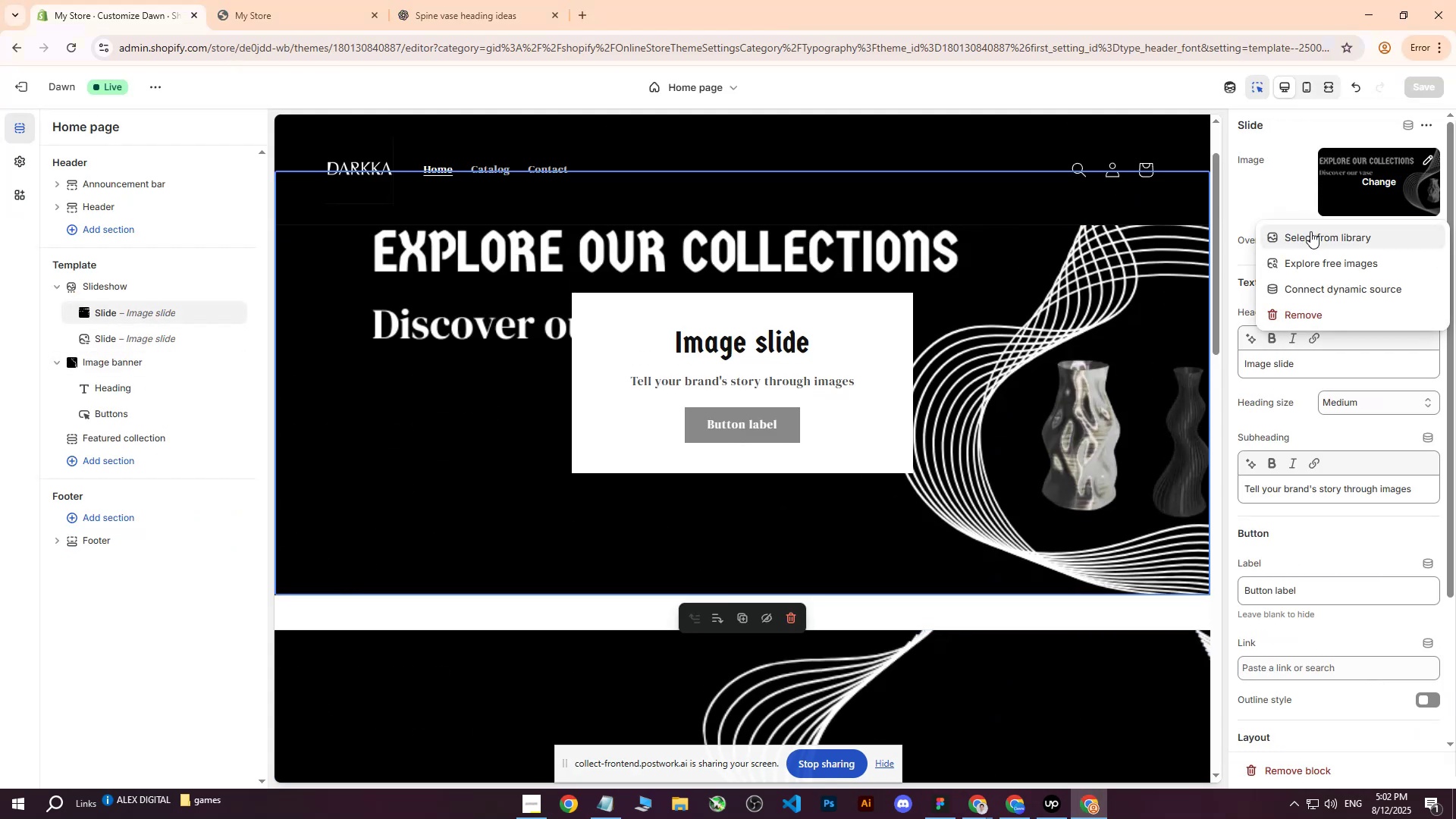 
left_click([1310, 231])
 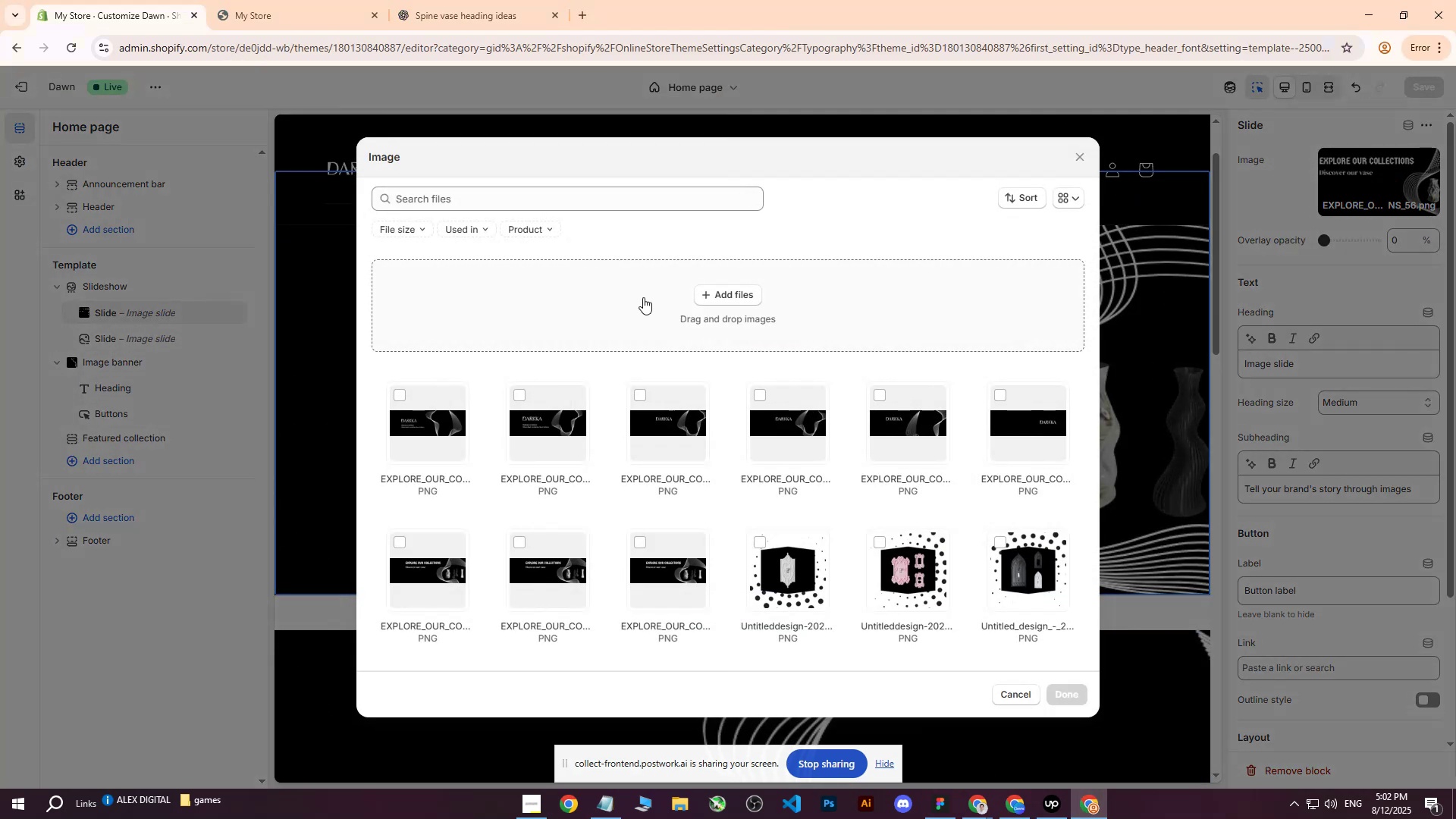 
left_click([746, 295])
 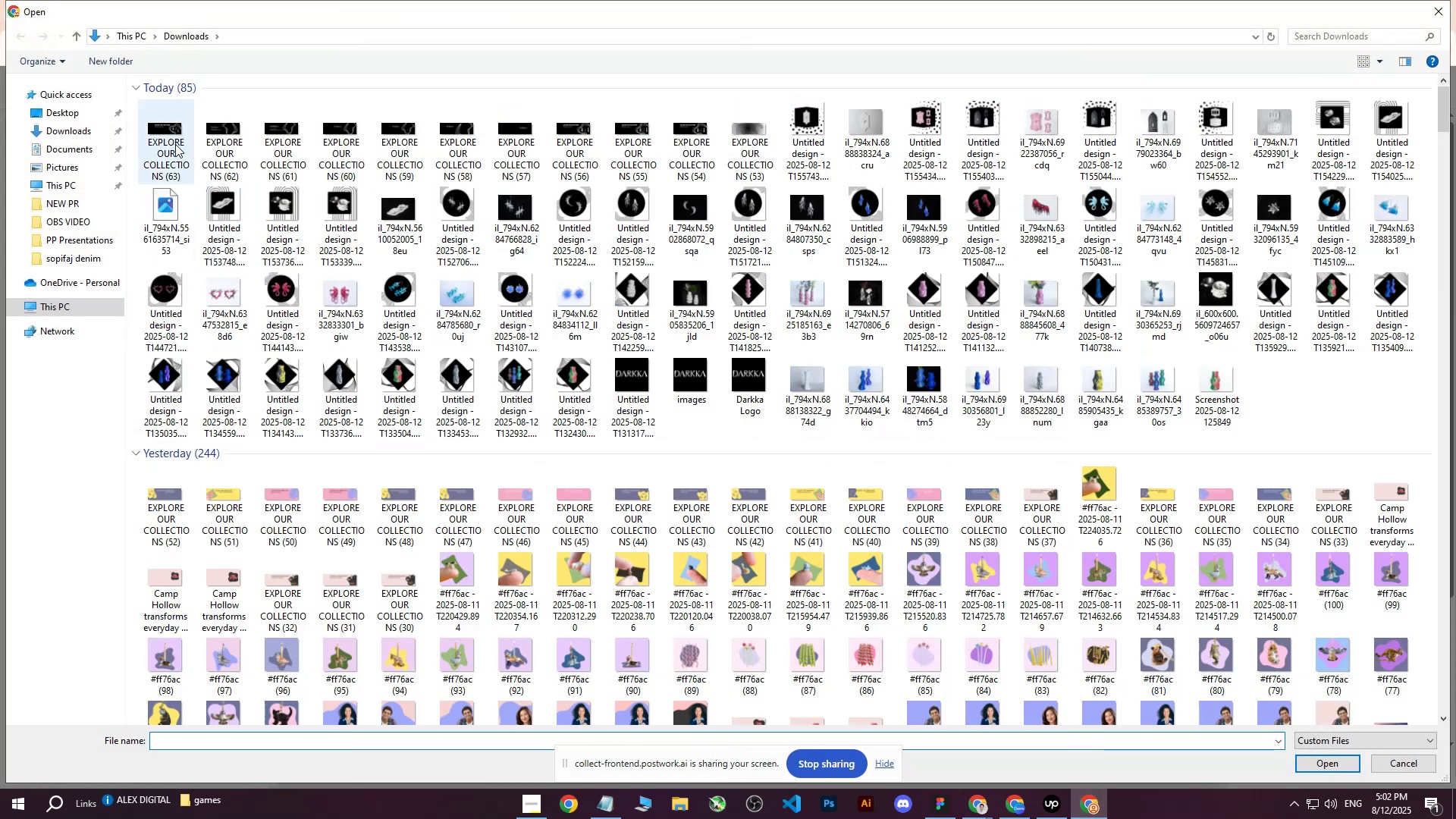 
left_click([169, 135])
 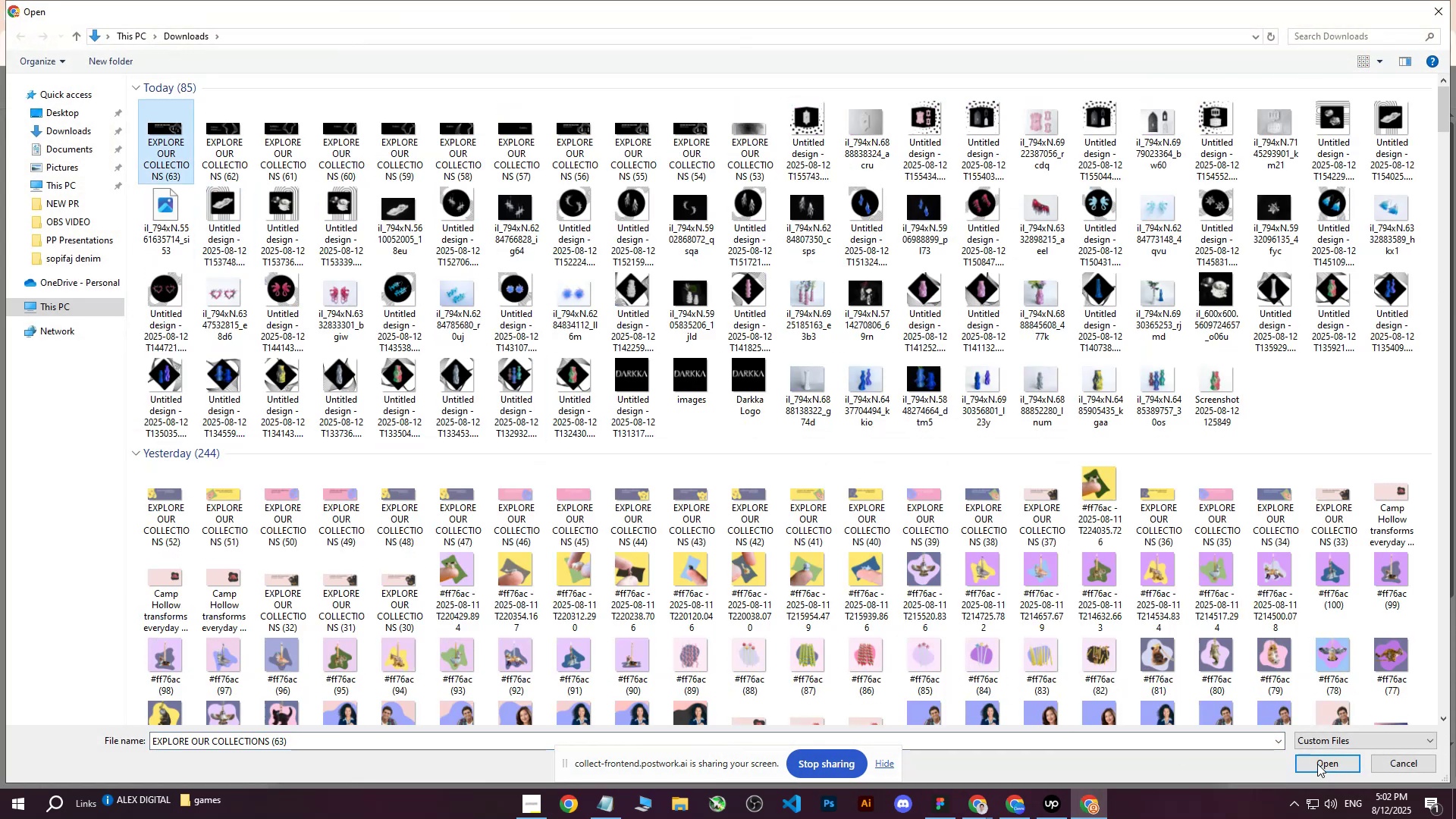 
left_click([1335, 762])
 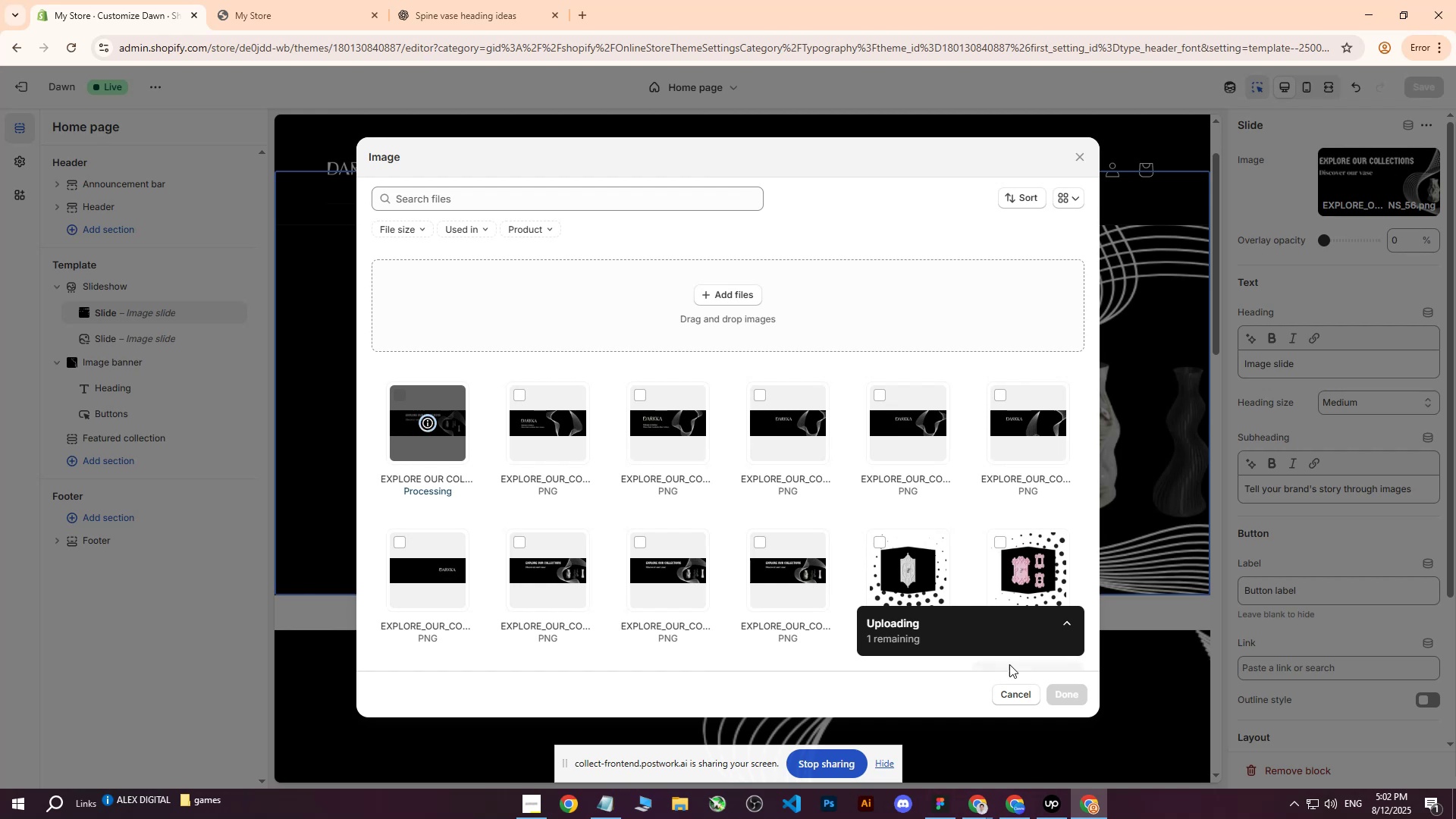 
left_click([1075, 692])
 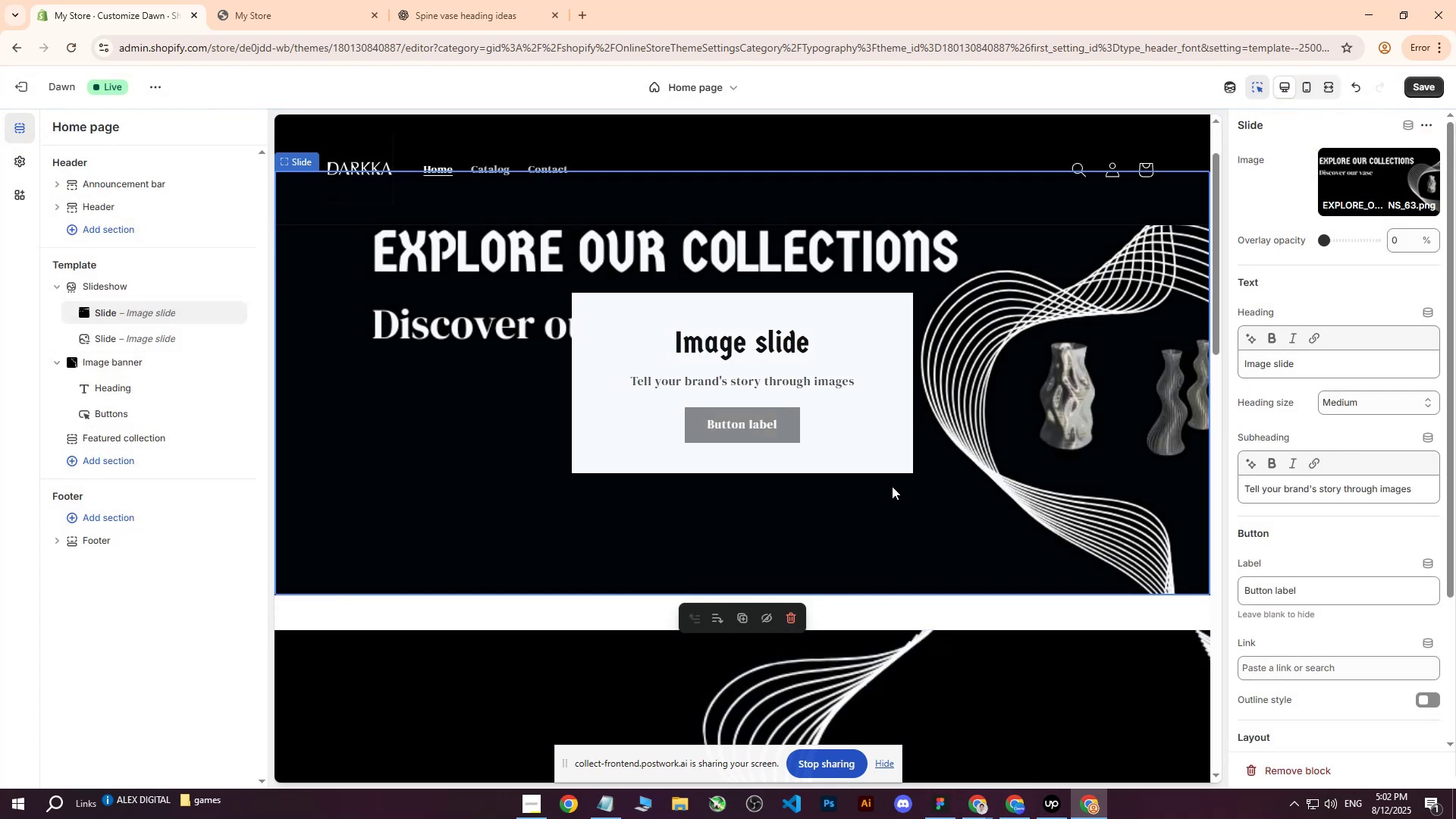 
left_click([1420, 86])
 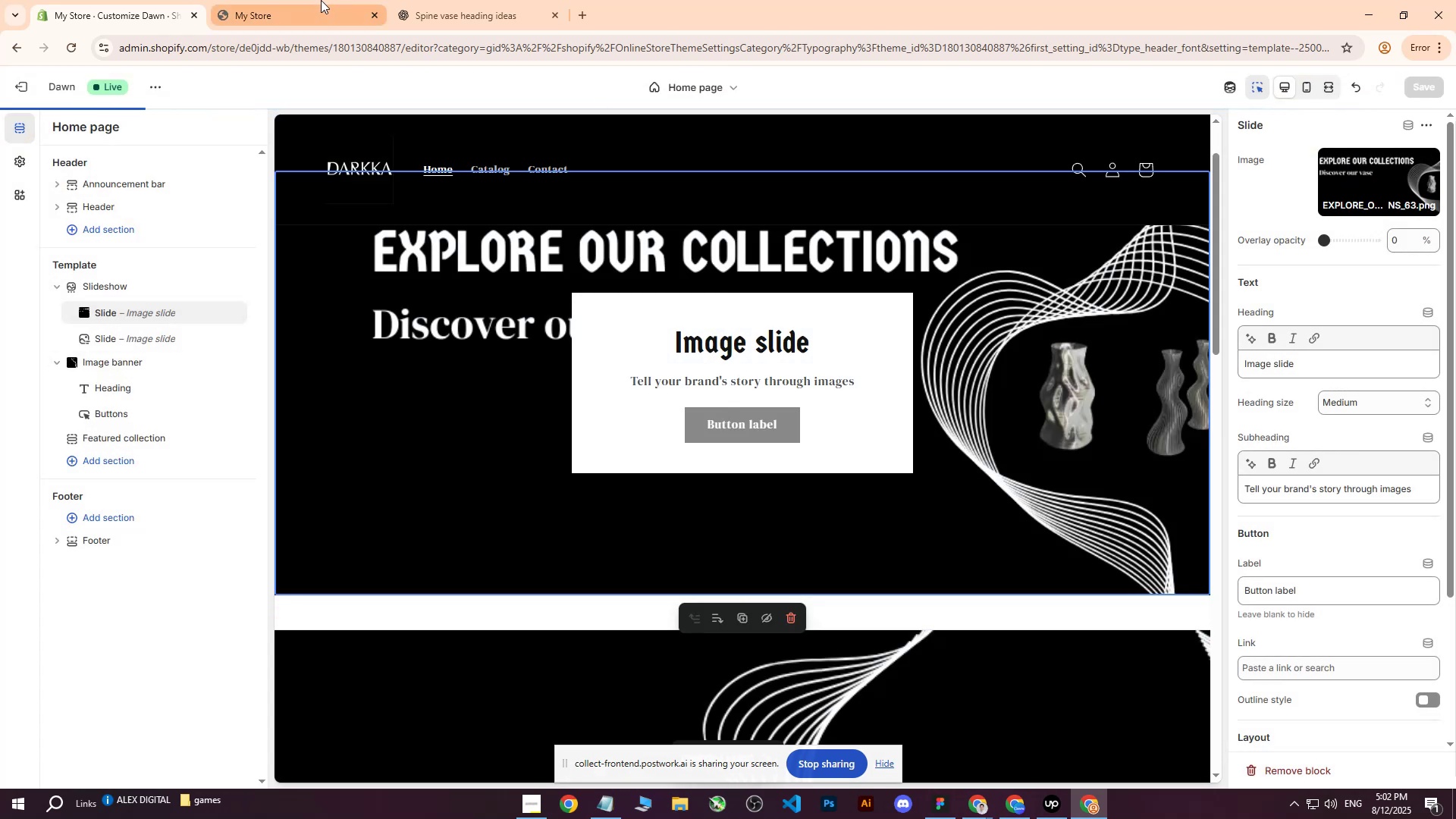 
left_click([321, 0])
 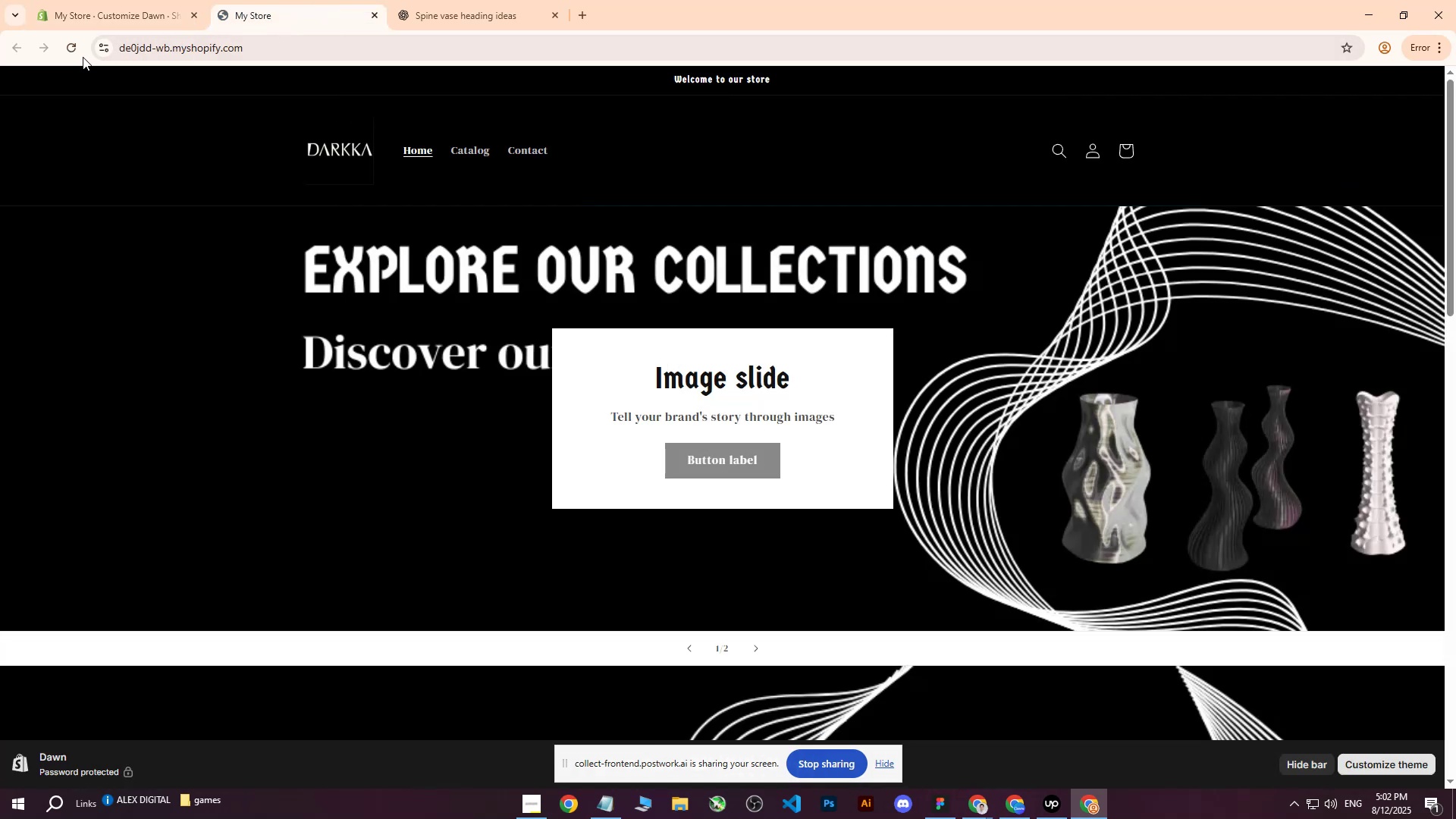 
left_click([80, 56])
 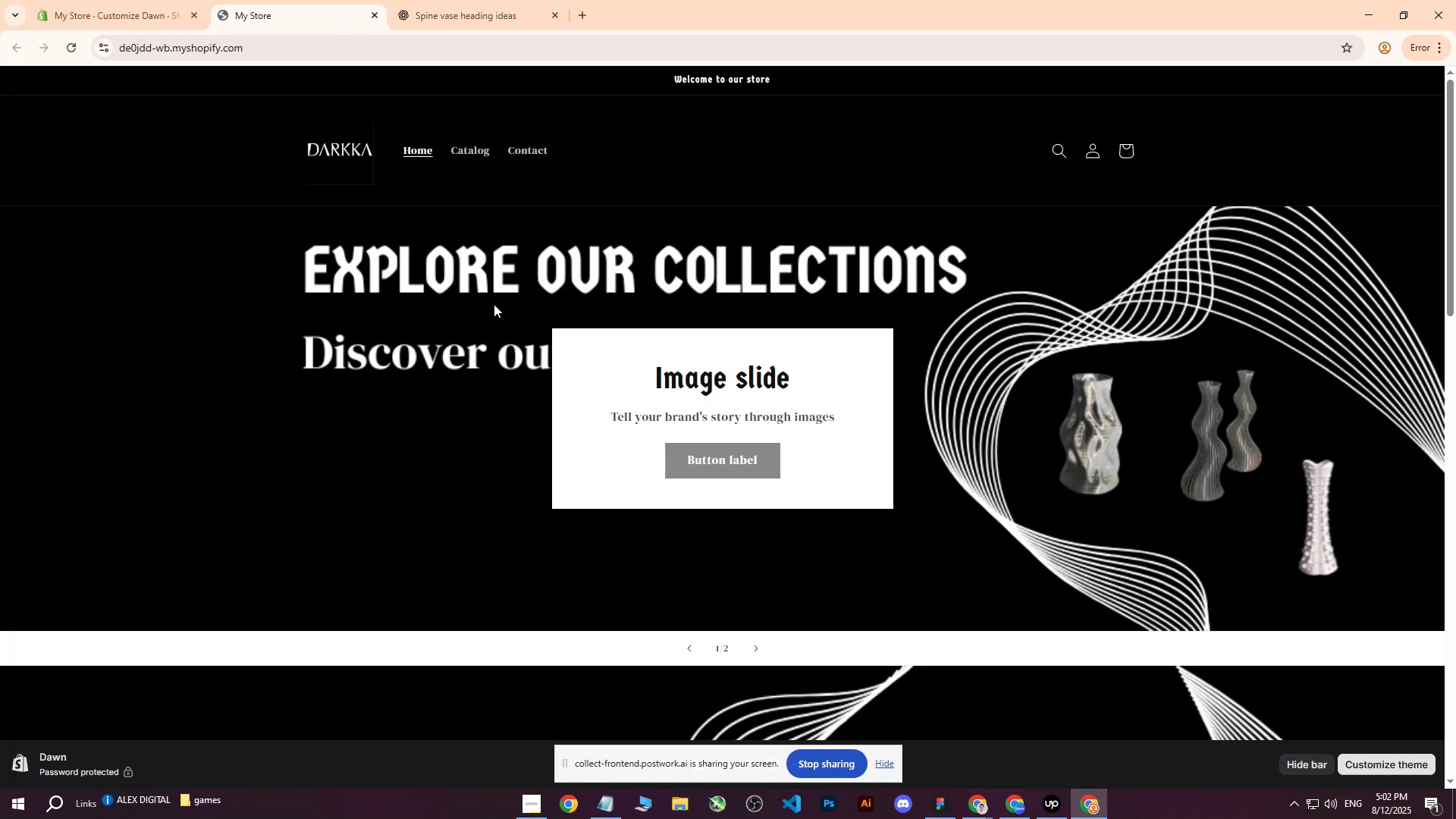 
wait(9.84)
 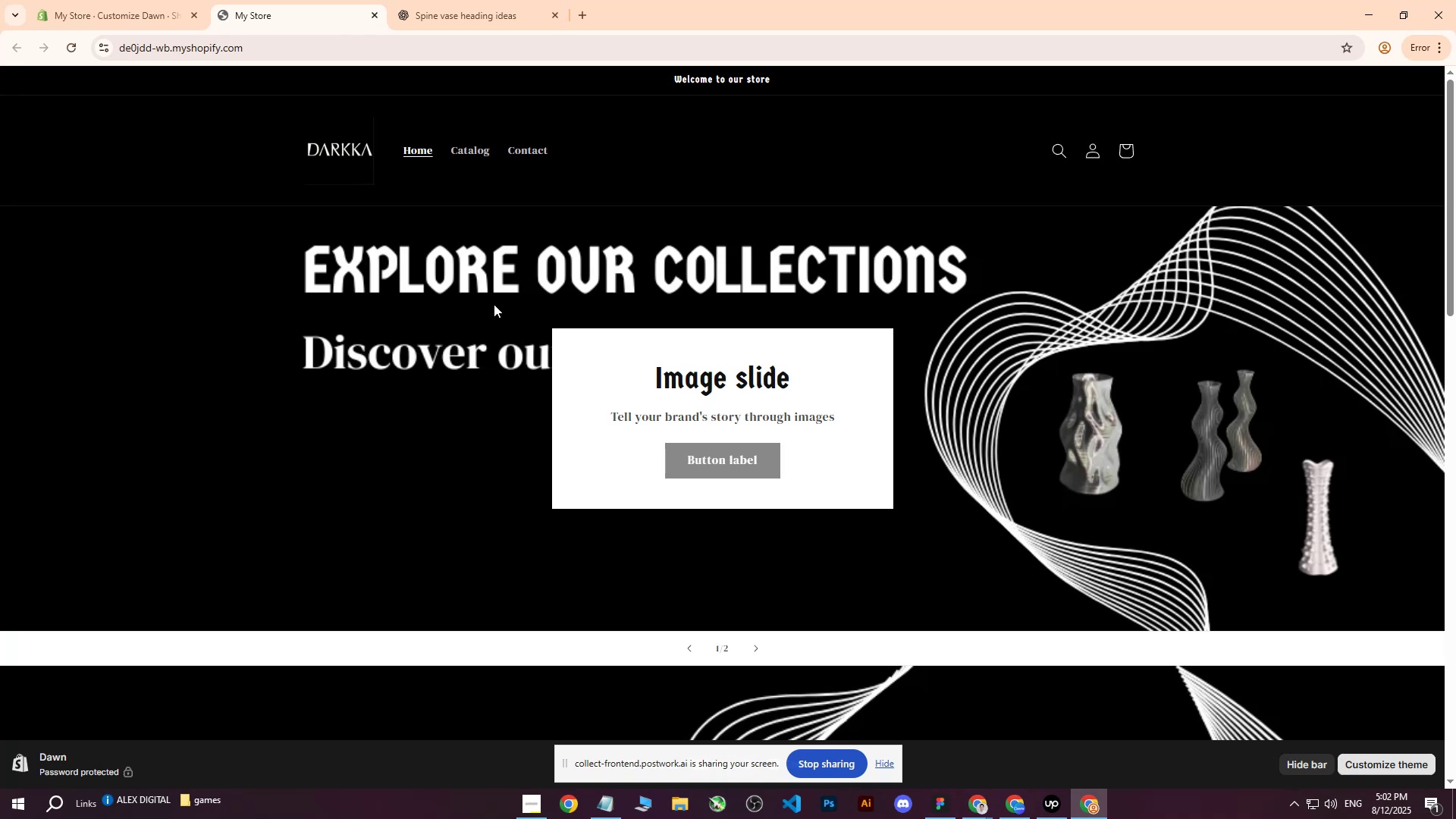 
scroll: coordinate [639, 316], scroll_direction: up, amount: 1.0
 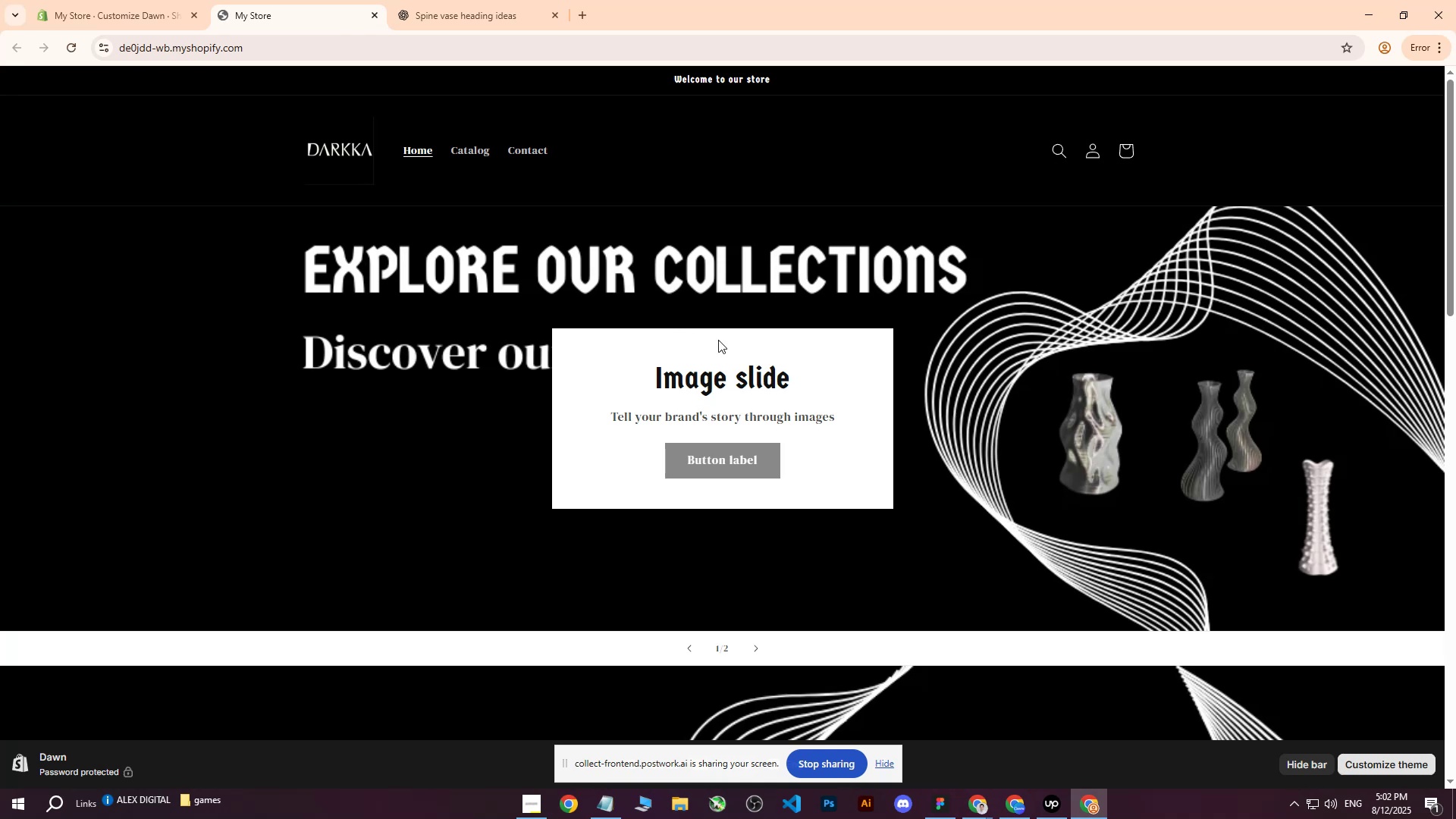 
scroll: coordinate [719, 340], scroll_direction: none, amount: 0.0
 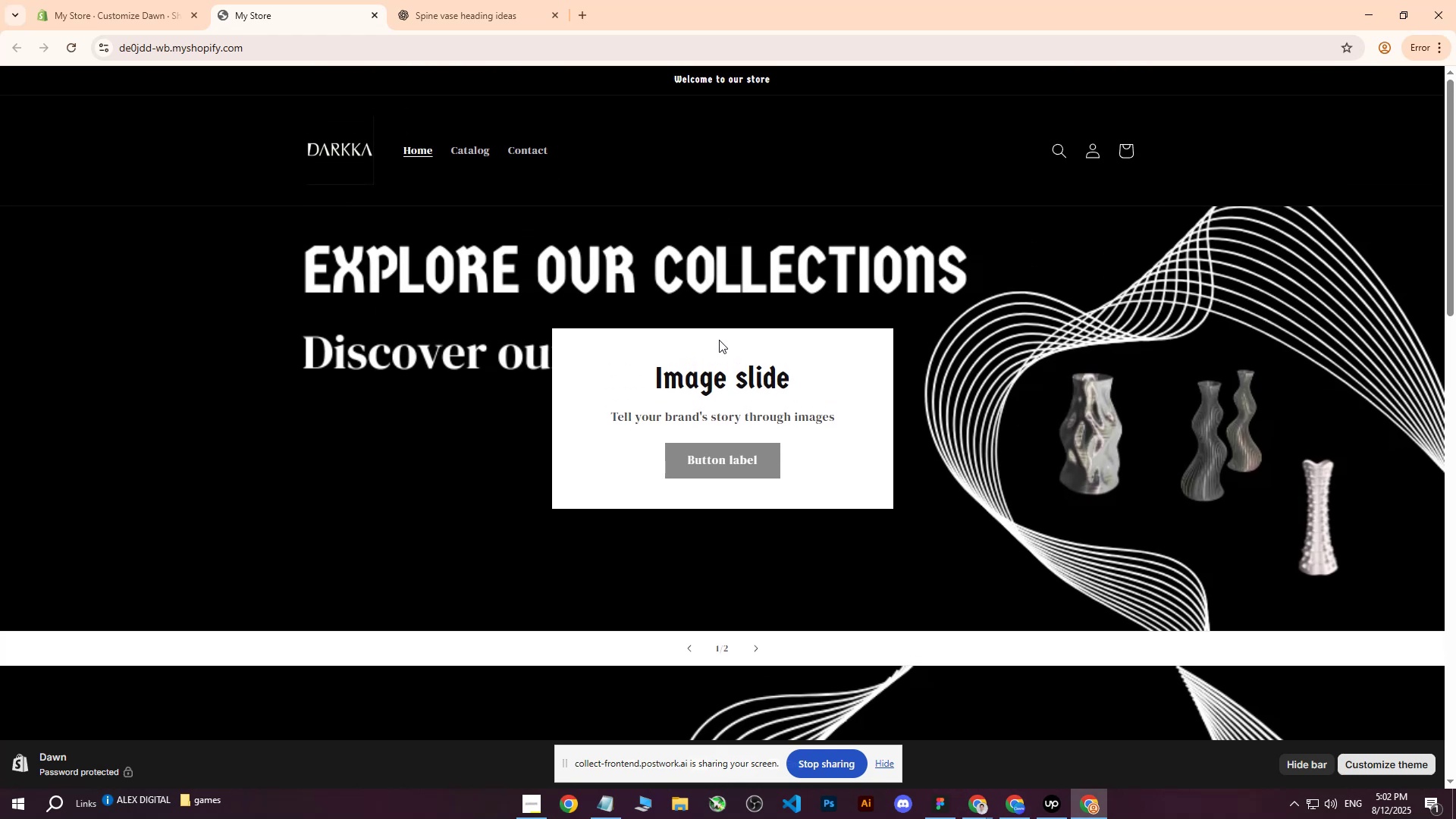 
scroll: coordinate [722, 340], scroll_direction: down, amount: 1.0
 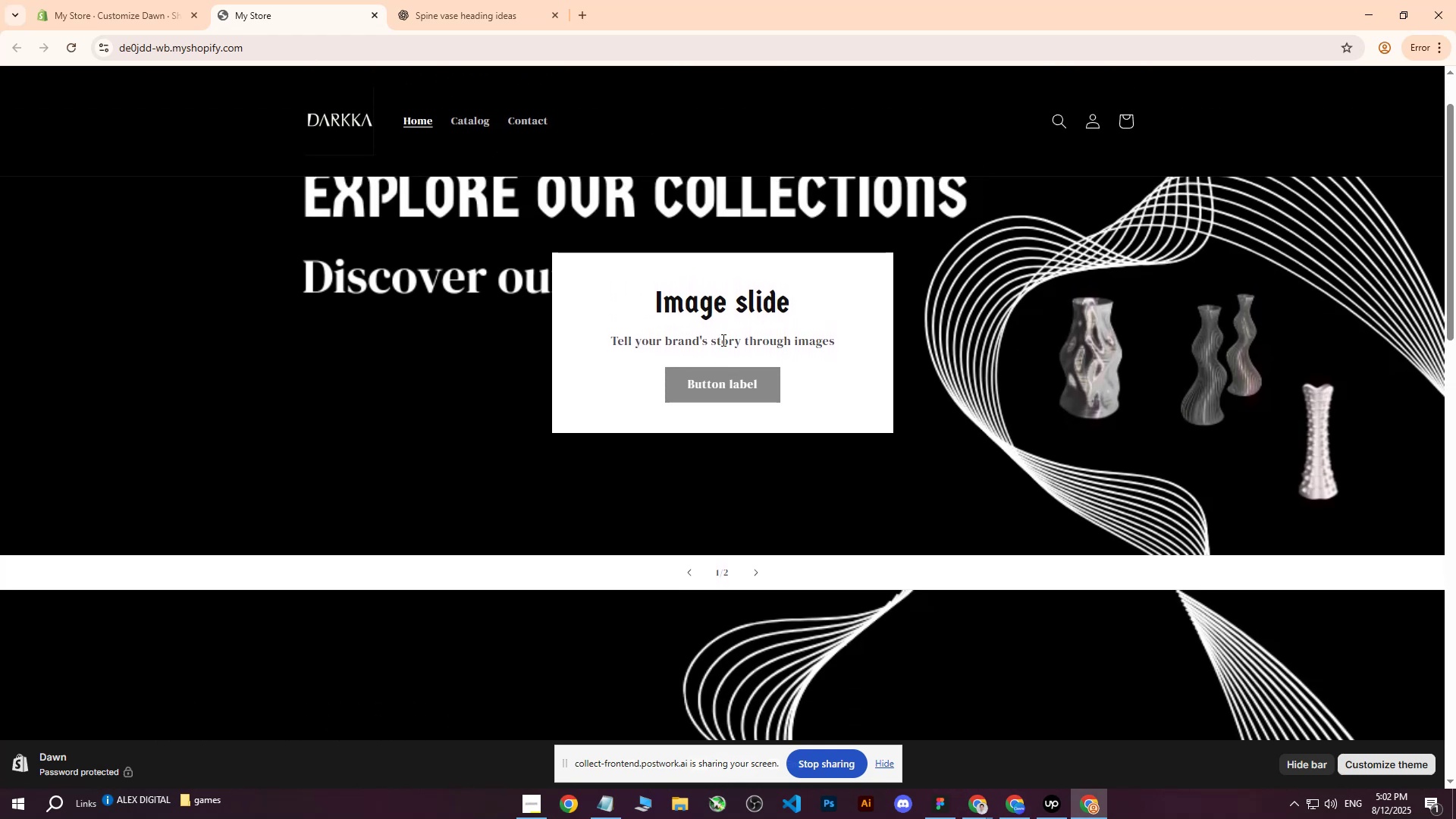 
scroll: coordinate [722, 340], scroll_direction: up, amount: 3.0
 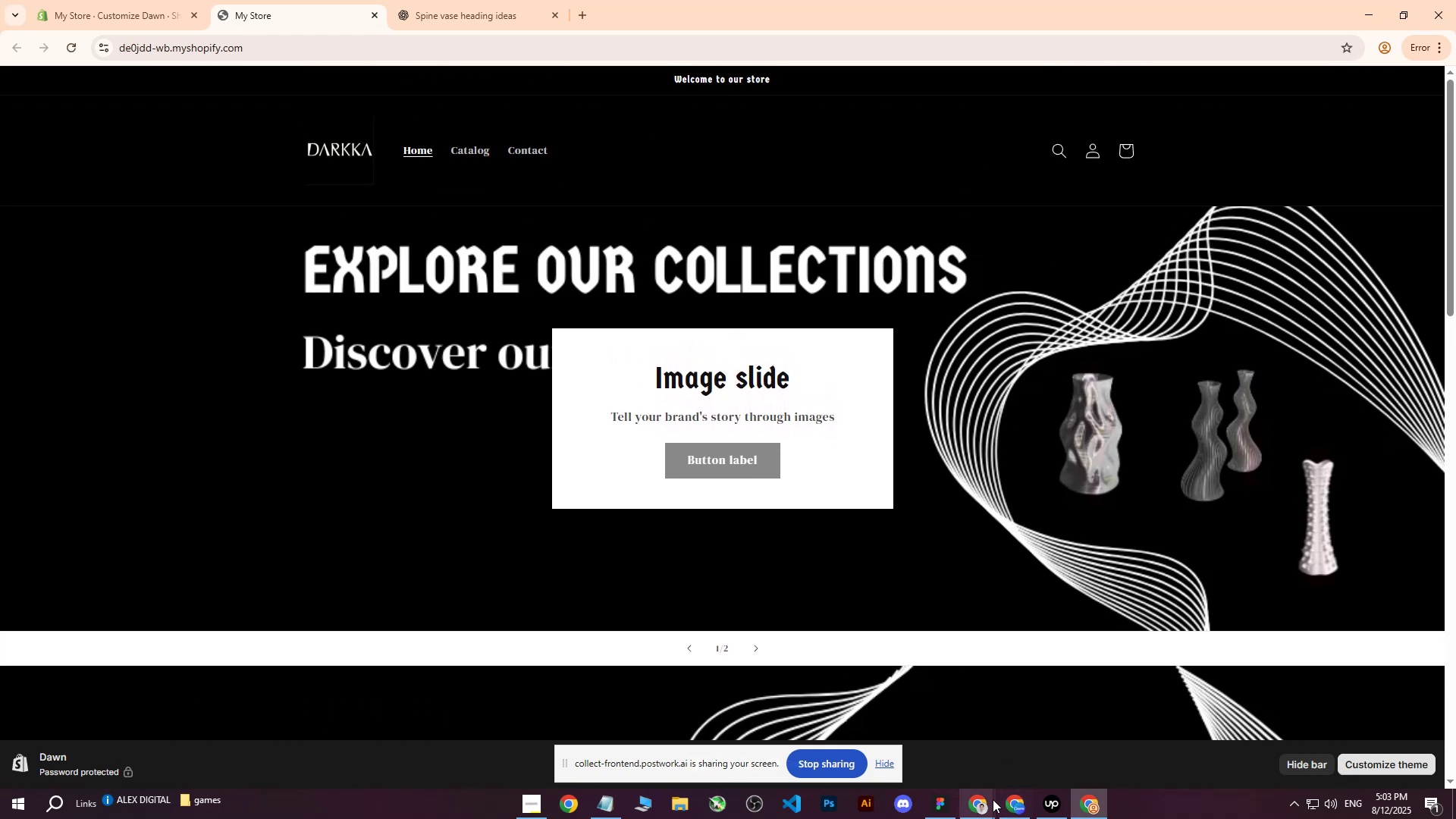 
left_click([1008, 801])
 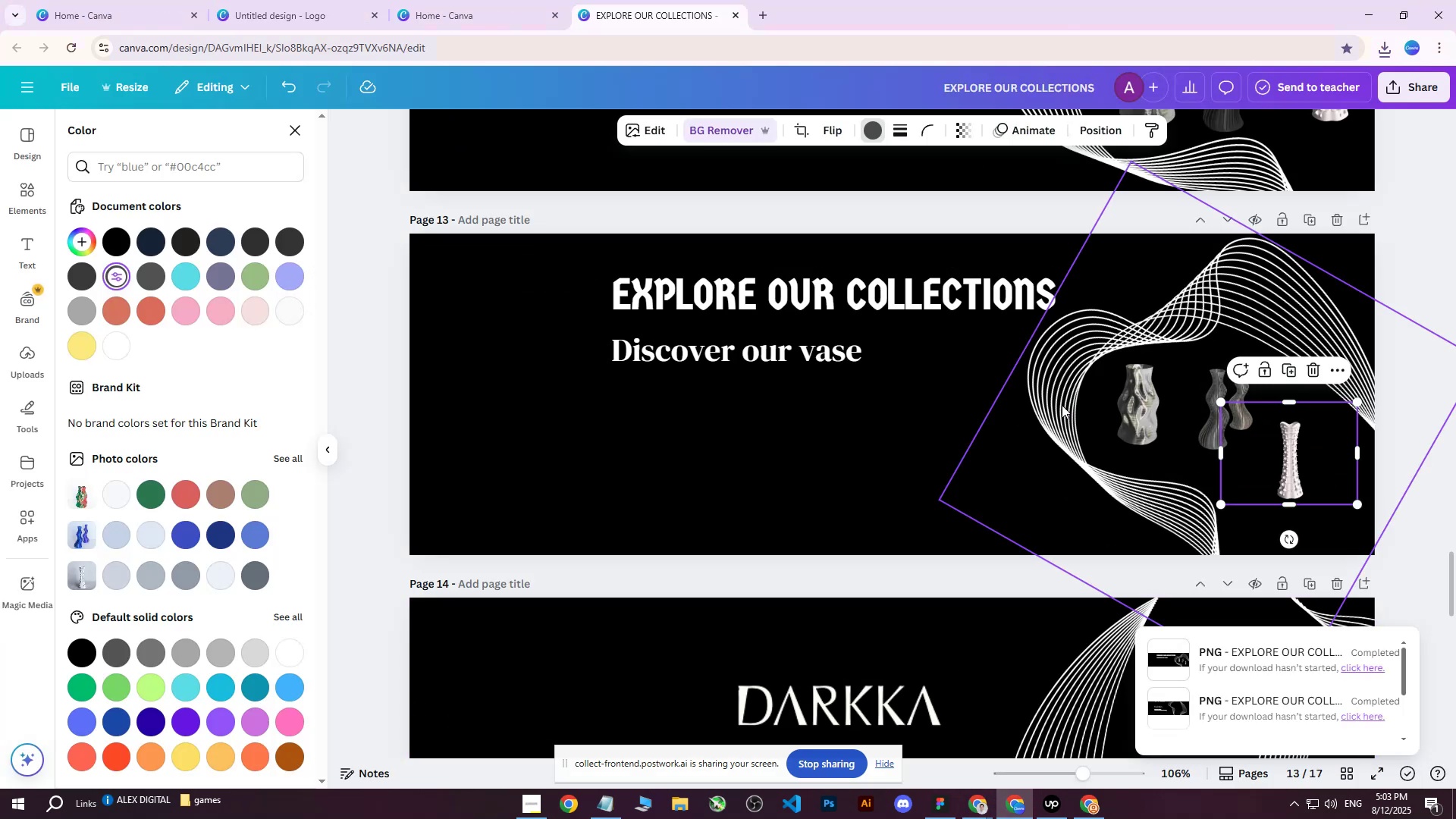 
left_click([1062, 405])
 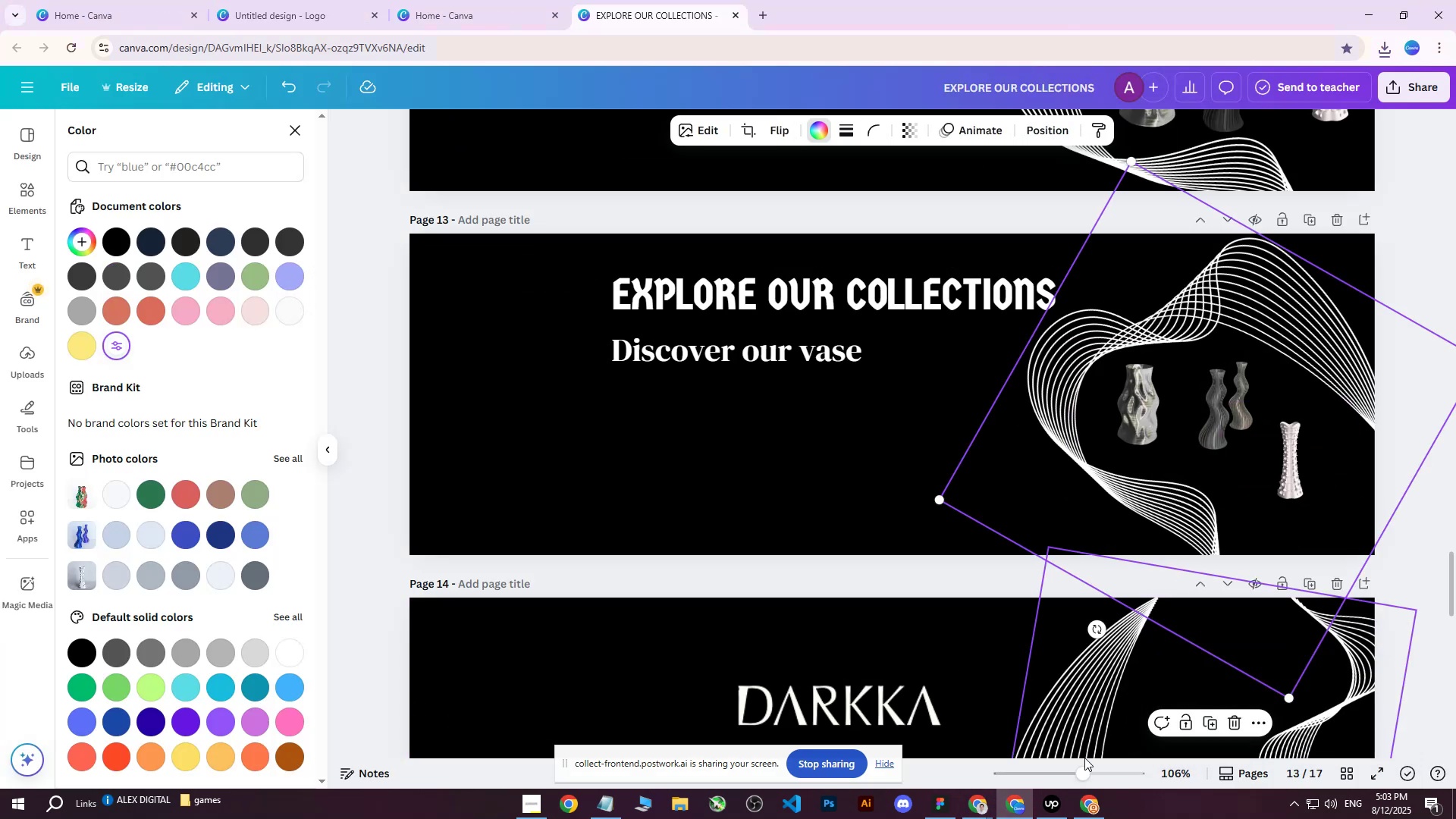 
left_click([1091, 795])
 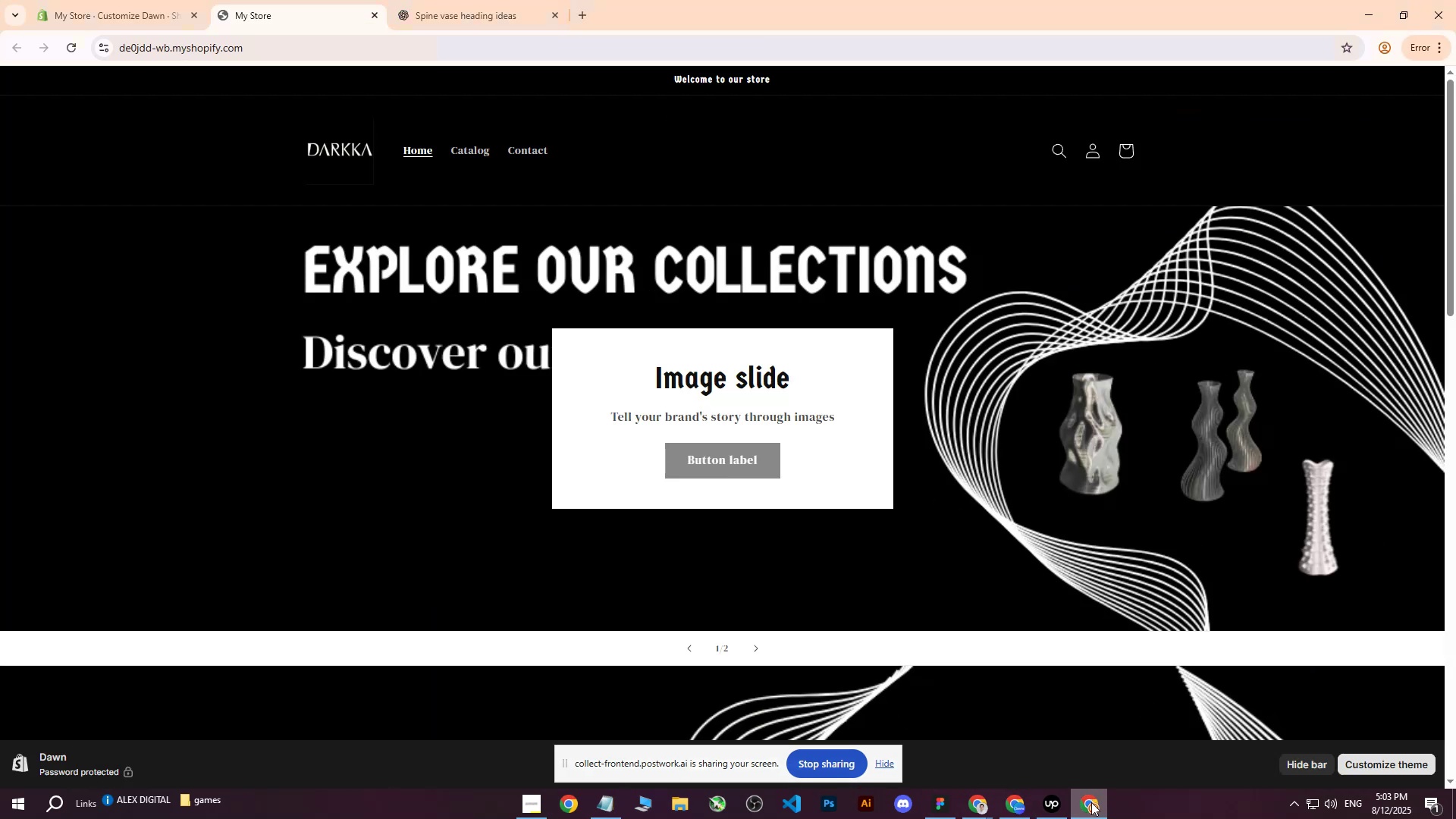 
left_click([1091, 802])
 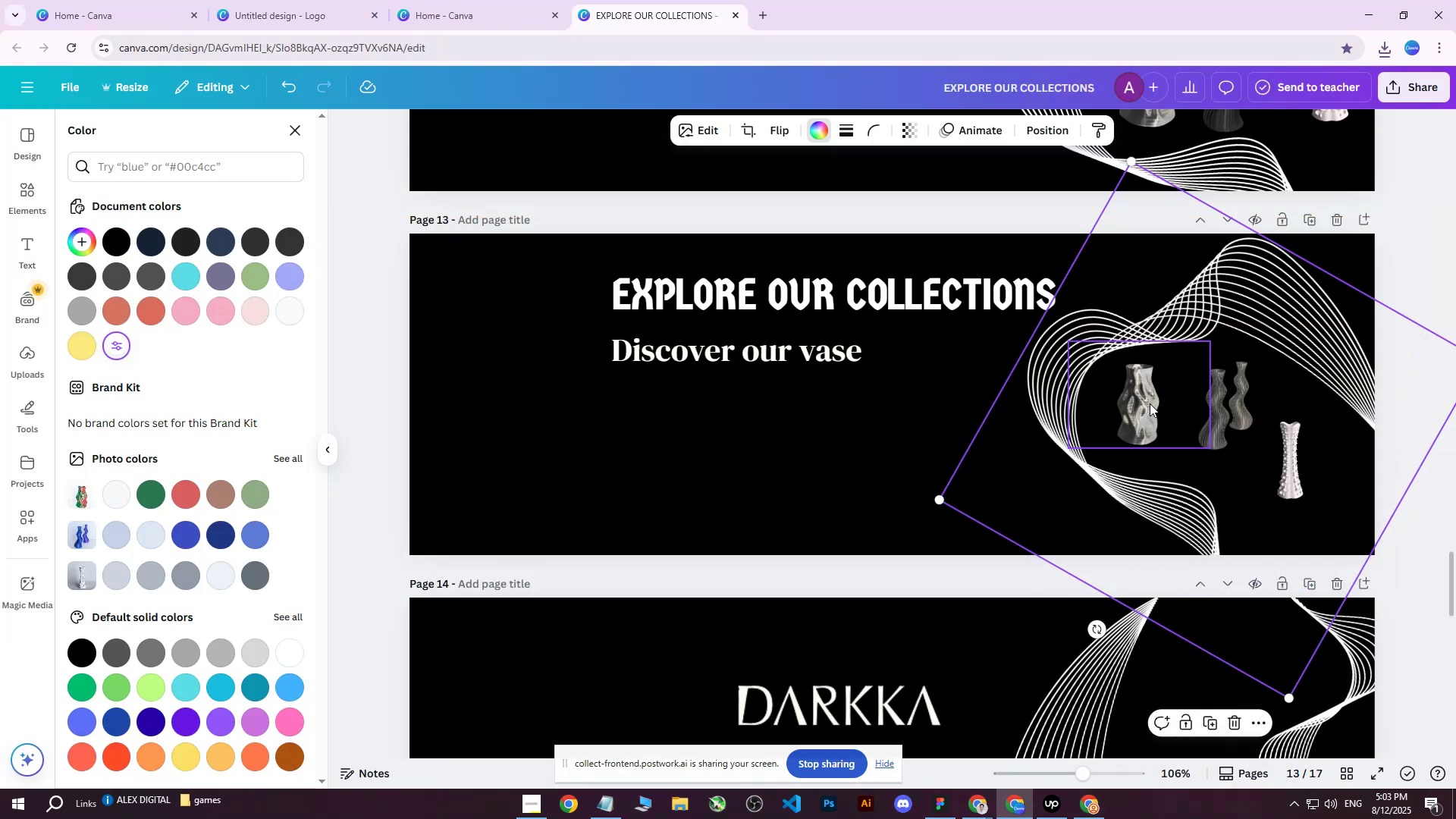 
hold_key(key=ShiftLeft, duration=1.52)
left_click([1150, 403])
 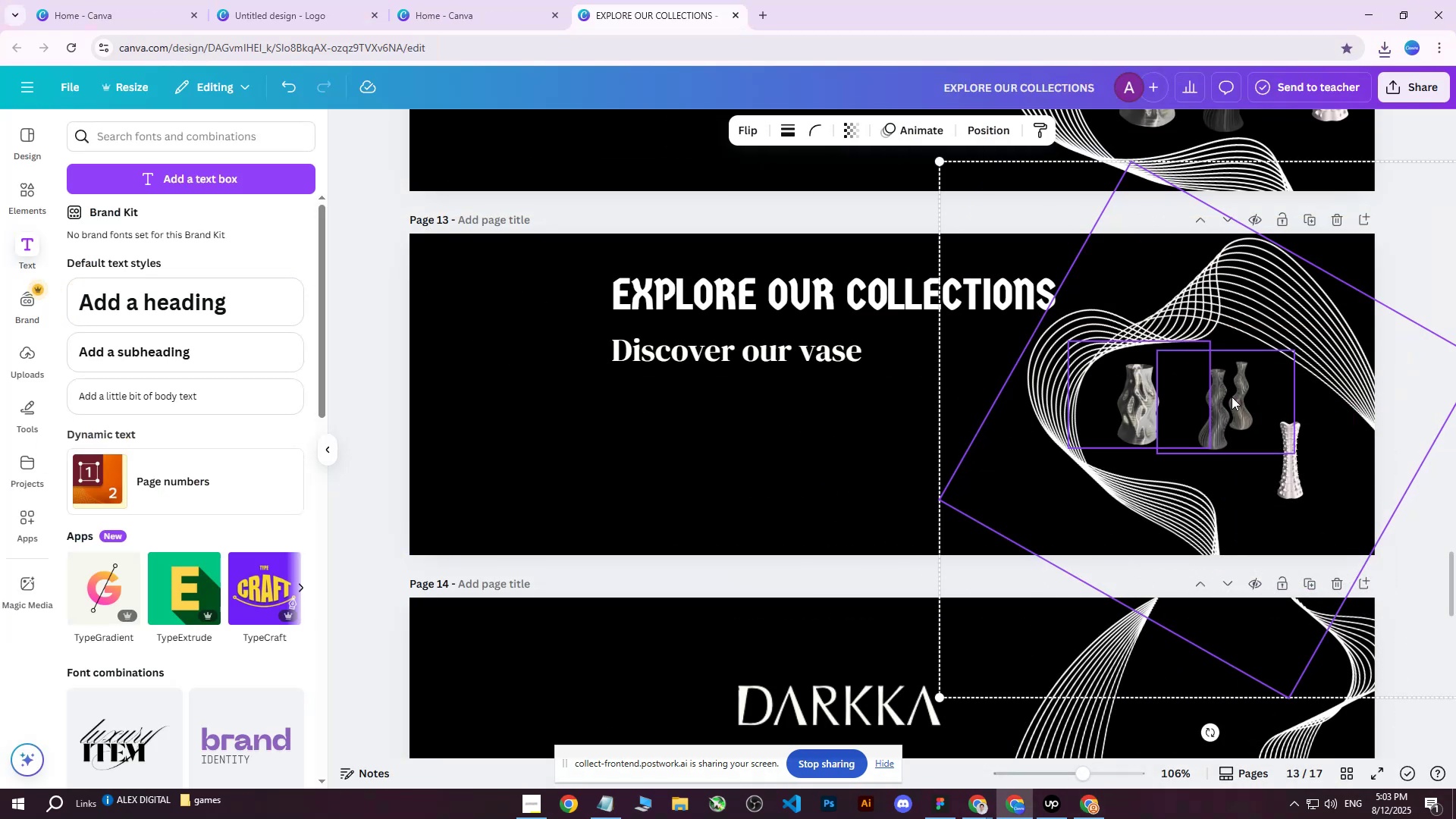 
left_click([1231, 396])
 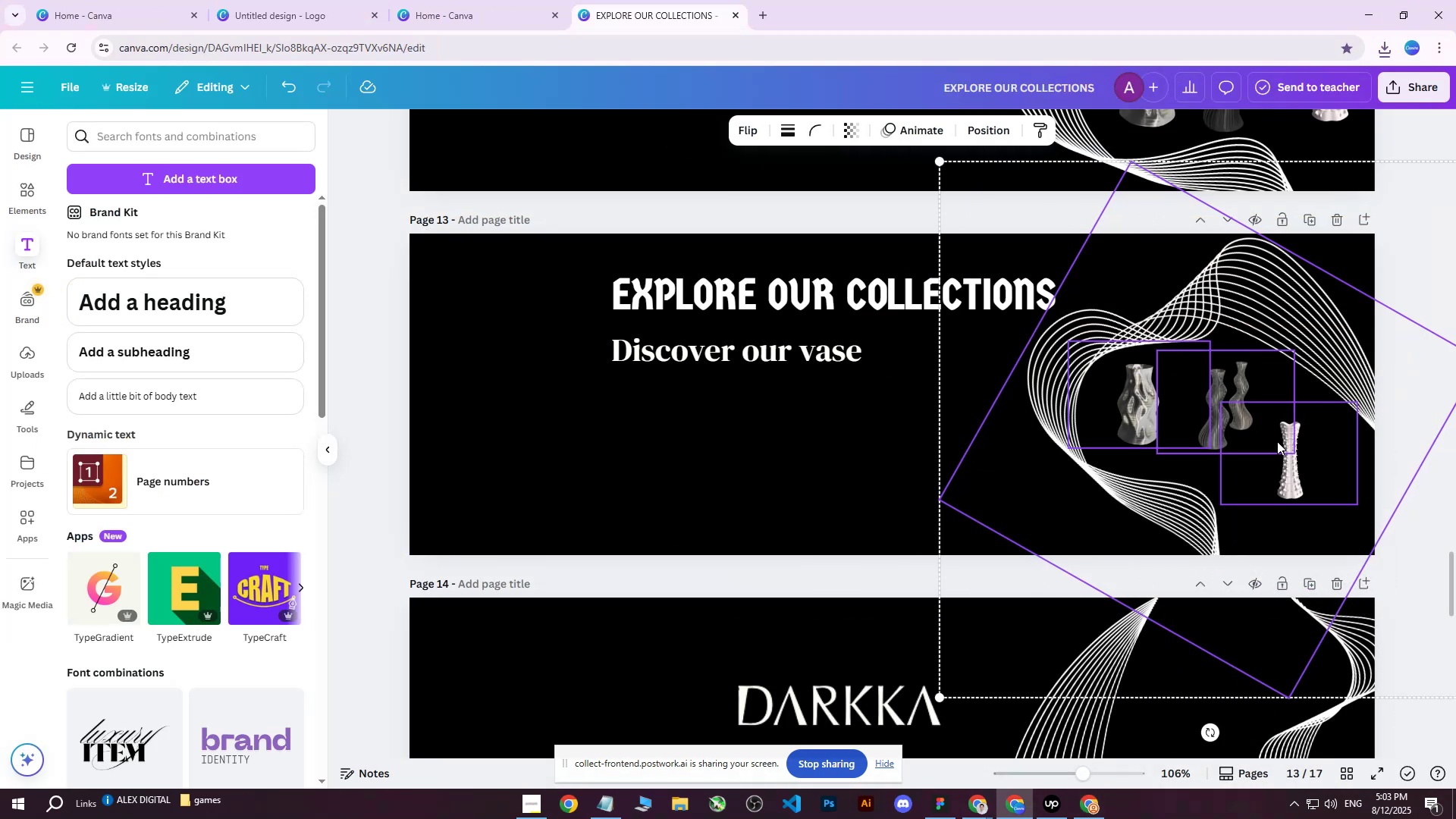 
hold_key(key=ShiftLeft, duration=0.6)
left_click([1290, 455])
 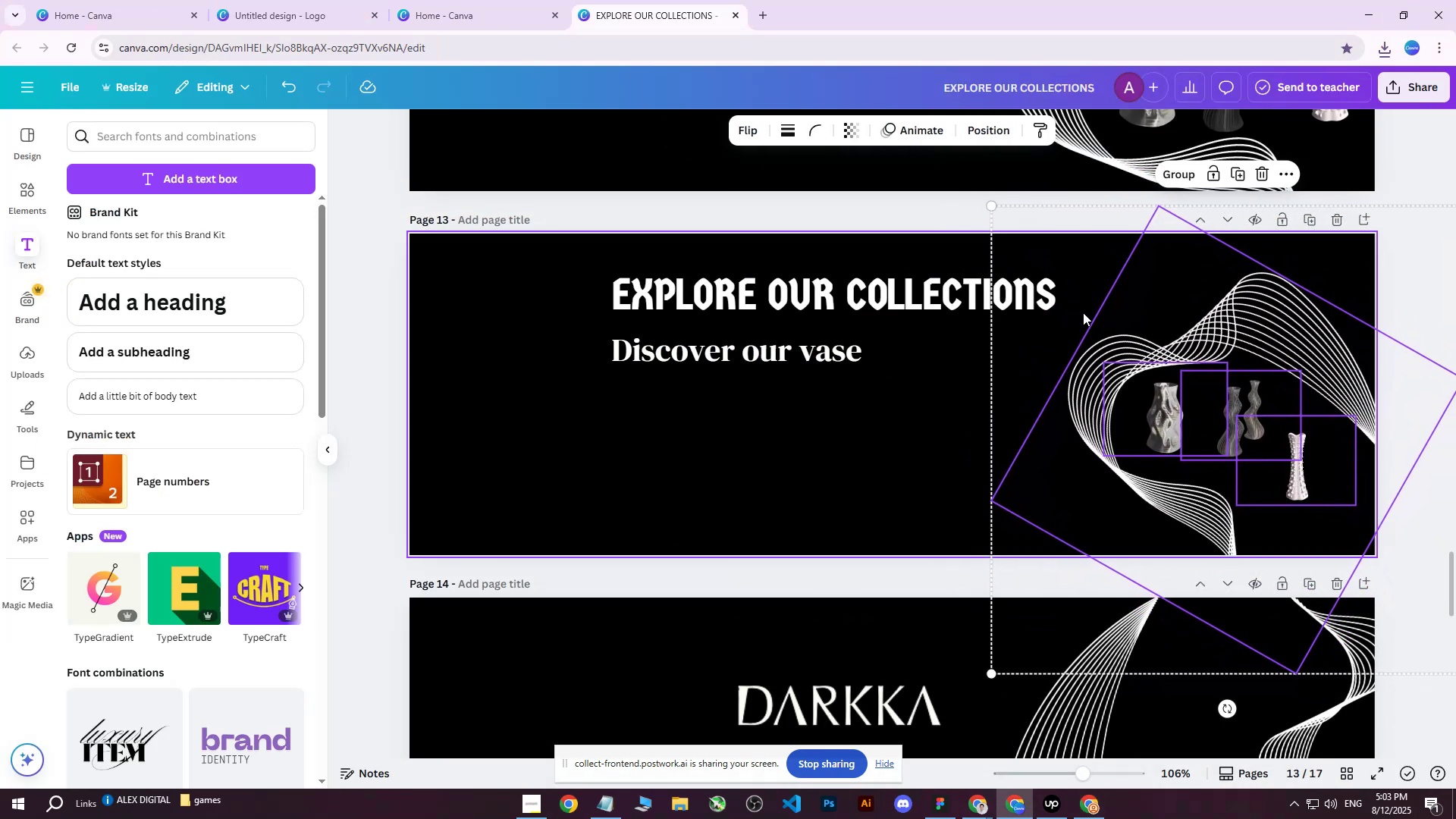 
wait(7.57)
 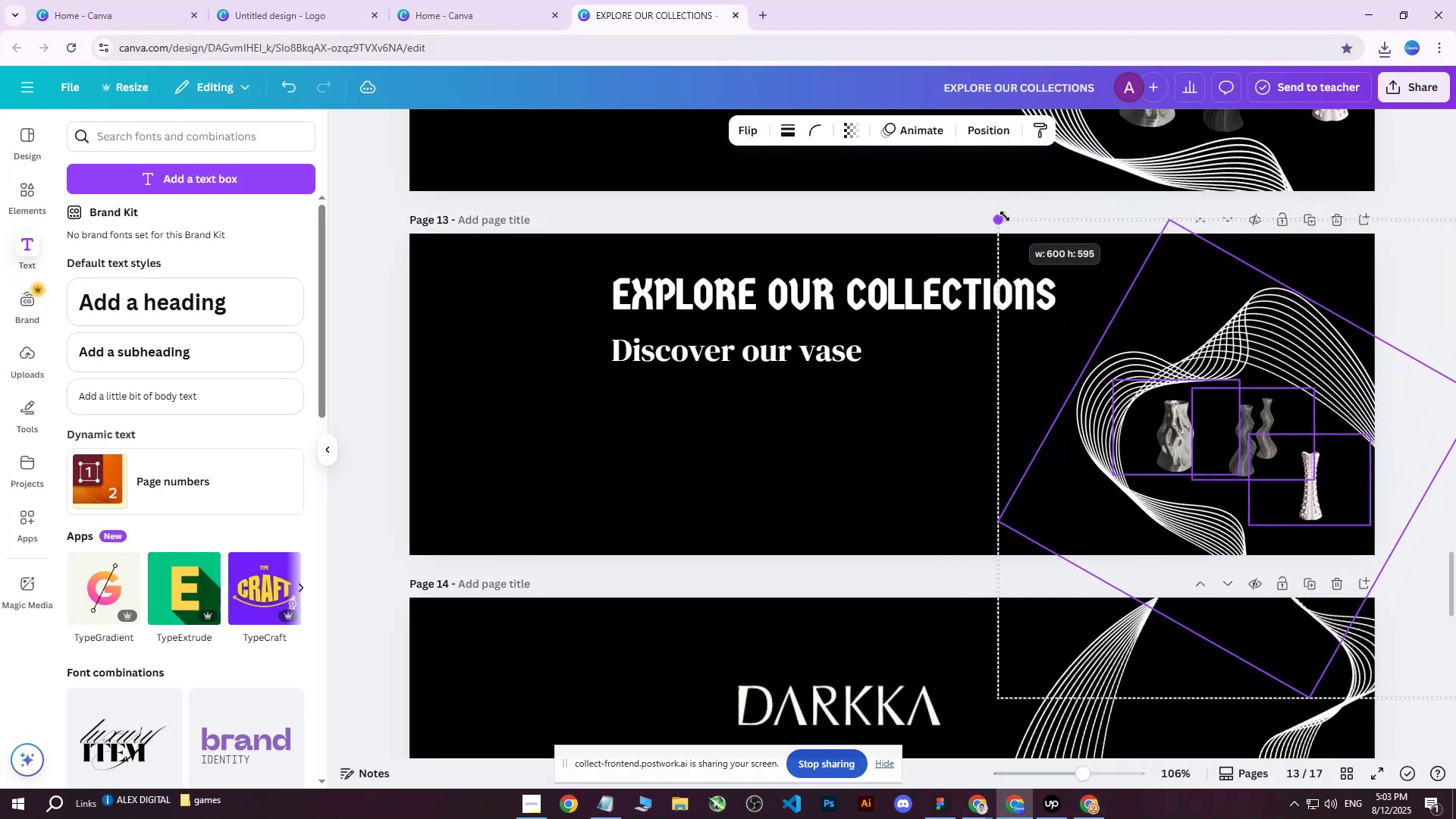 
left_click([1417, 96])
 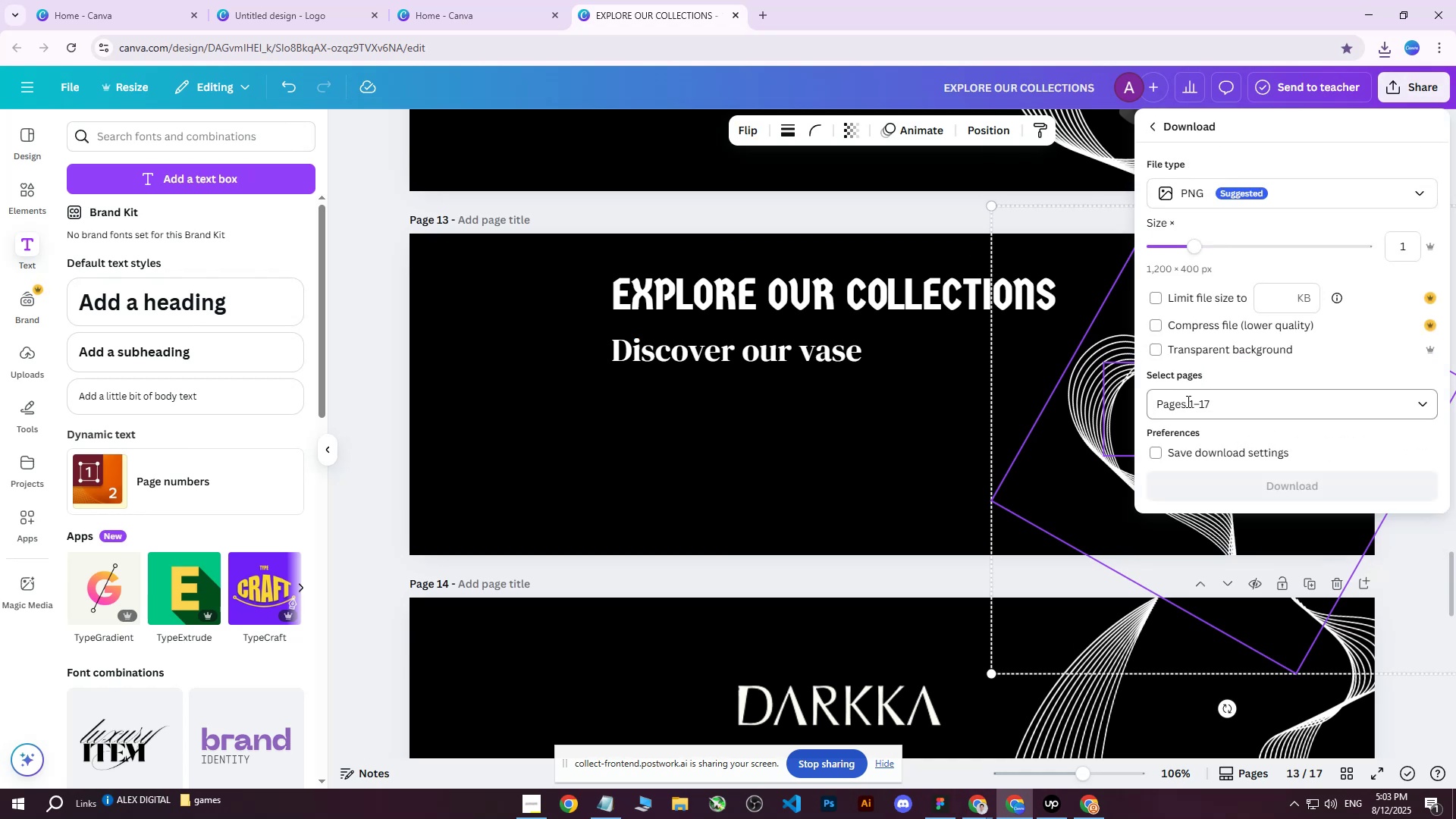 
double_click([1207, 405])
 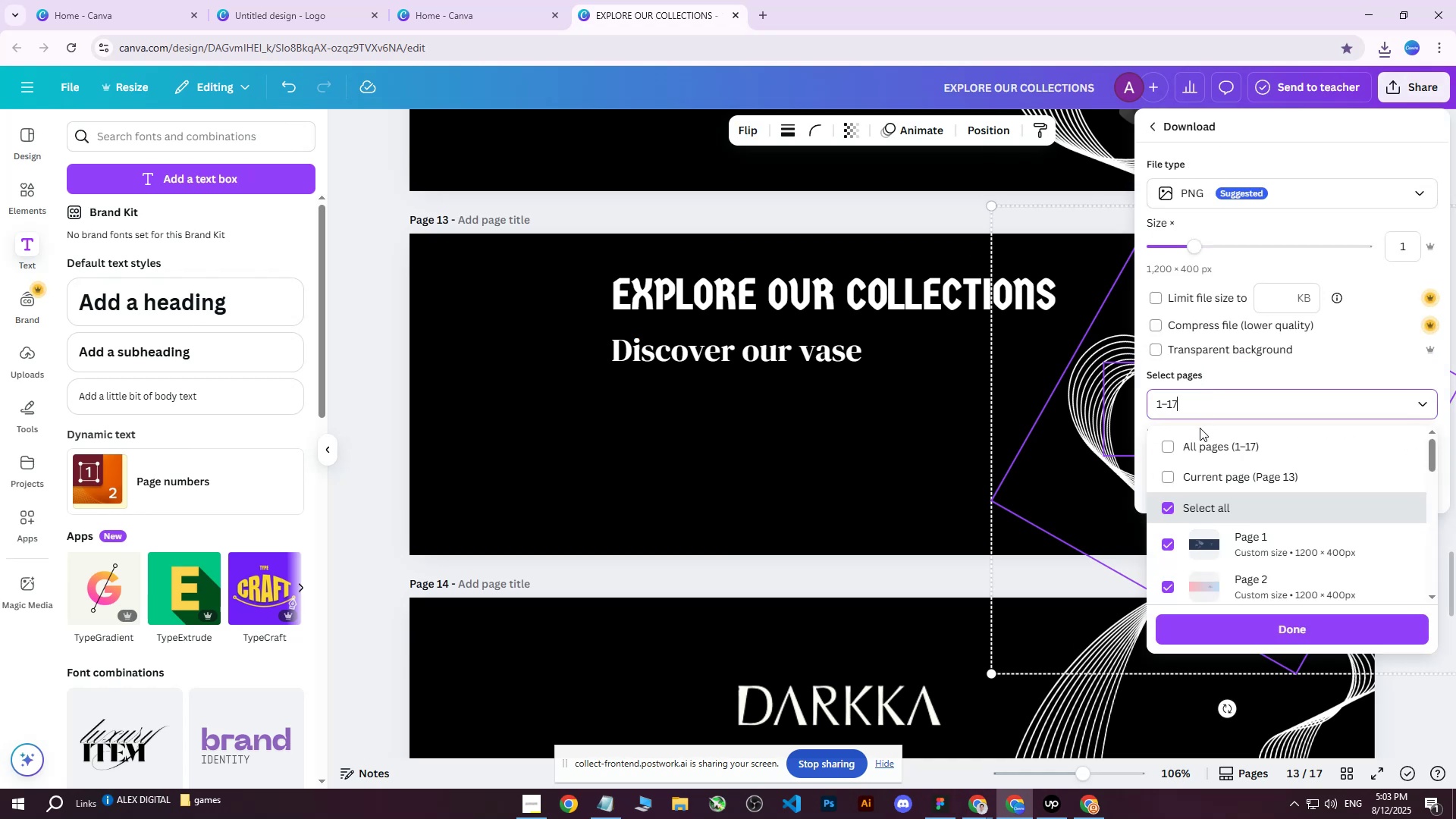 
triple_click([1199, 428])
 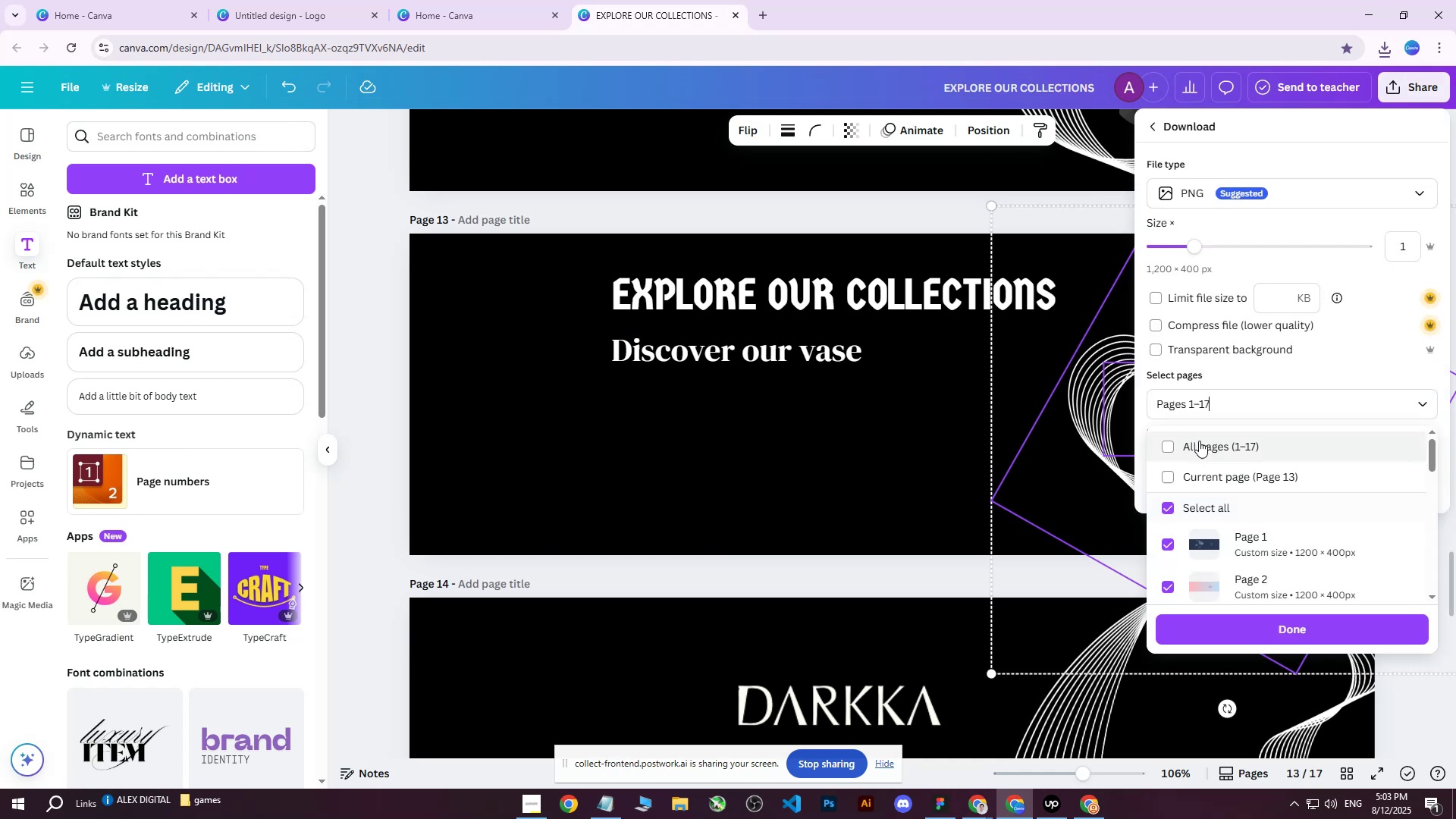 
triple_click([1199, 441])
 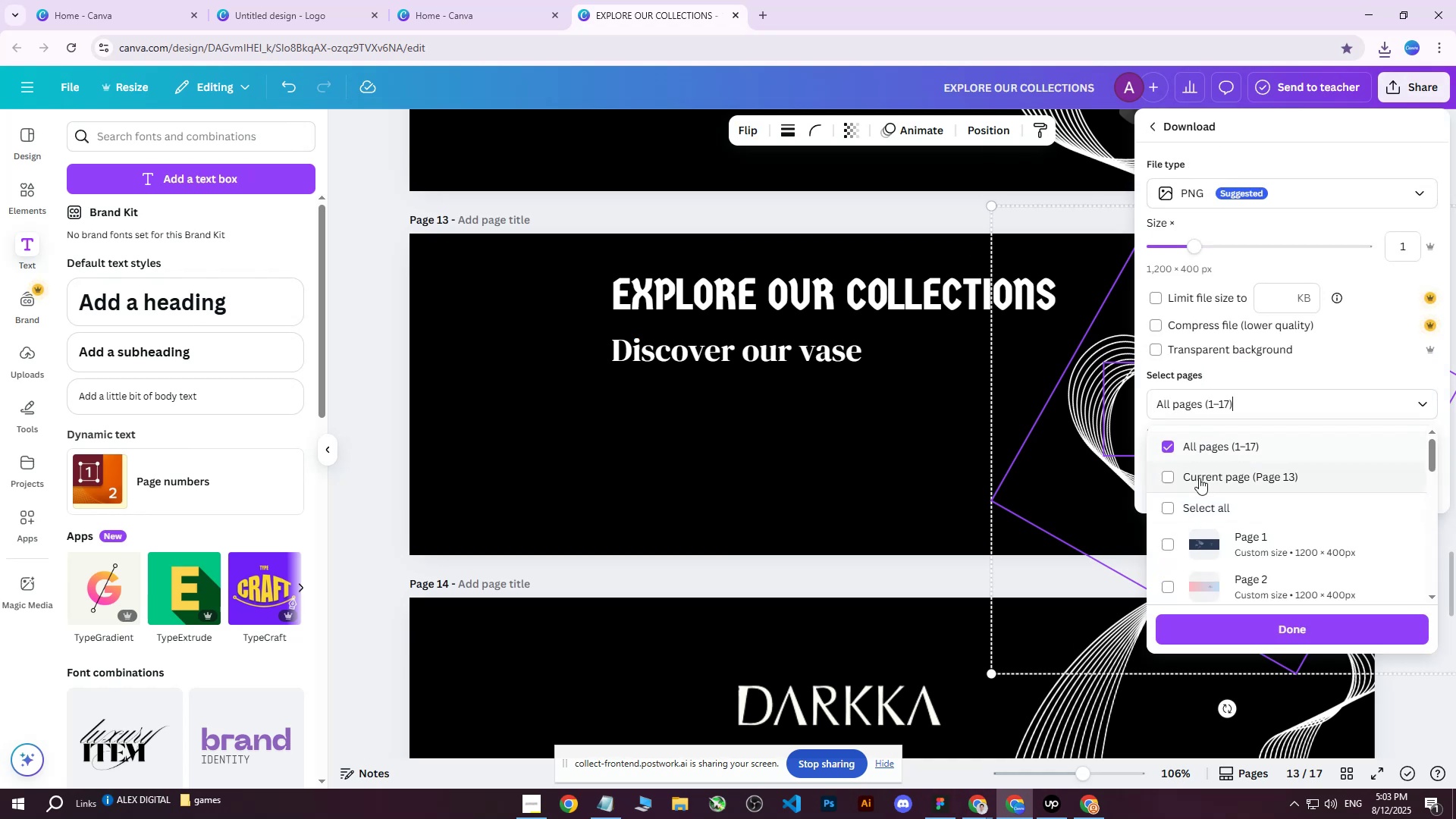 
triple_click([1199, 478])
 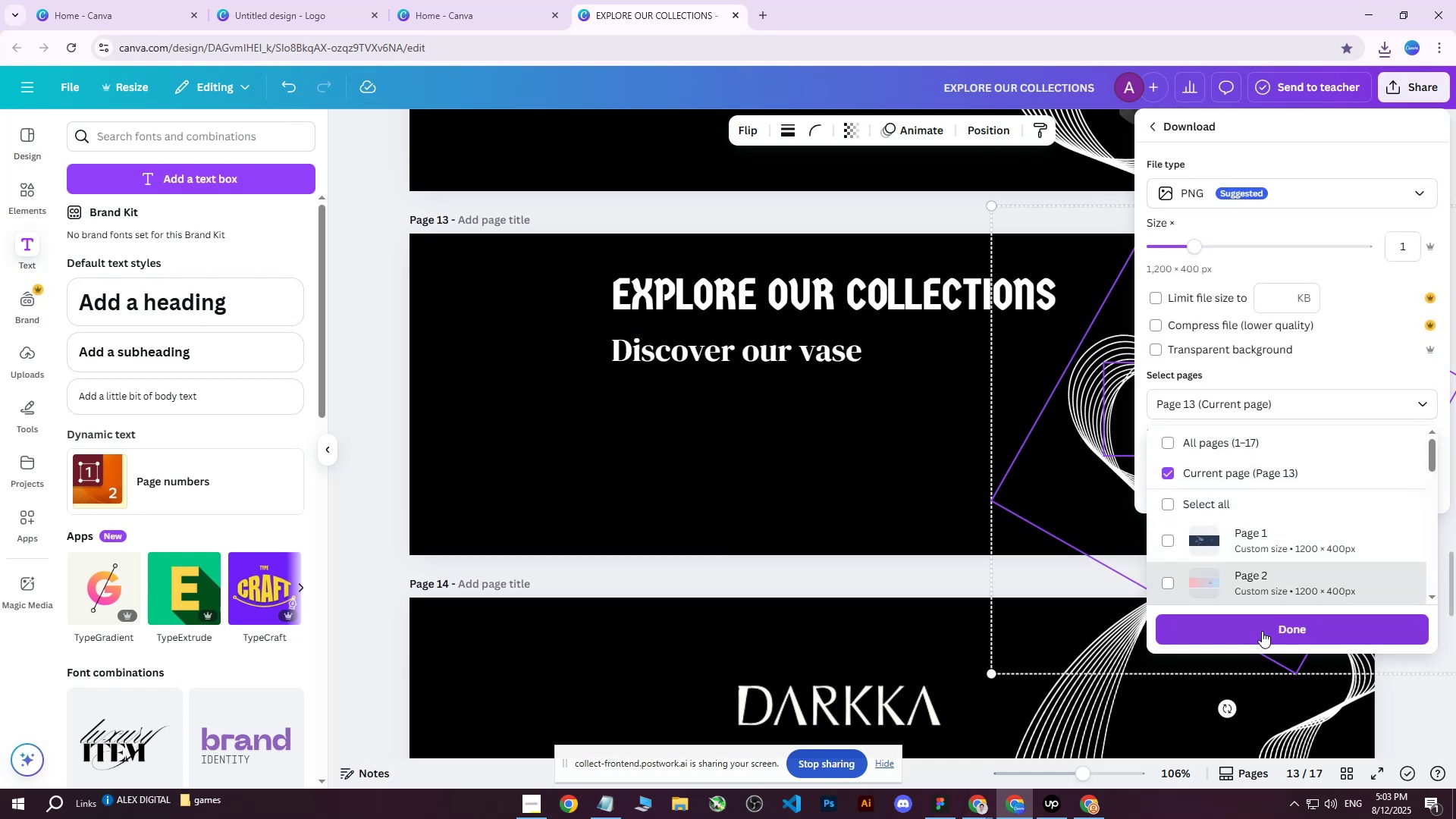 
left_click([1256, 634])
 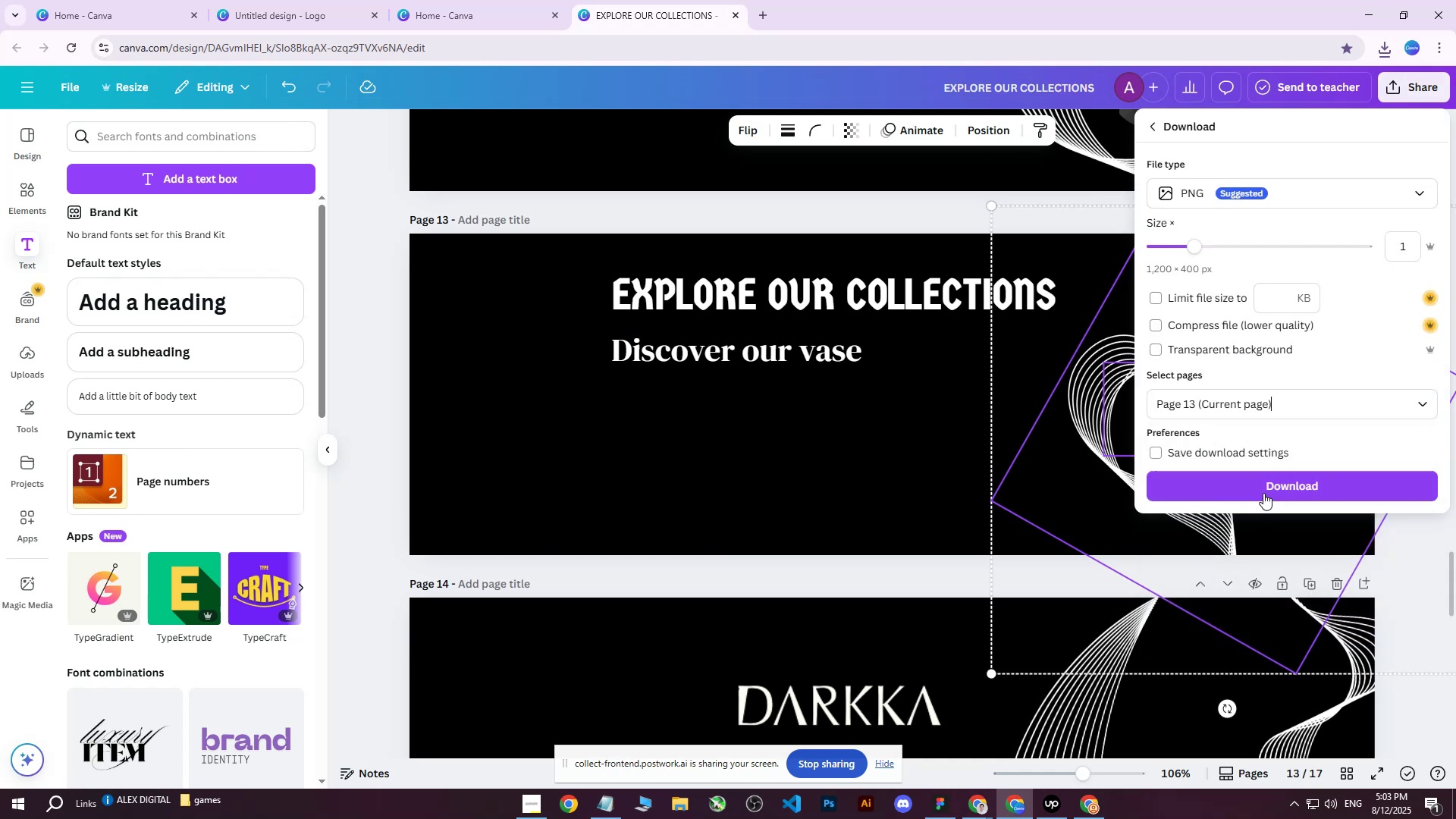 
double_click([1263, 489])
 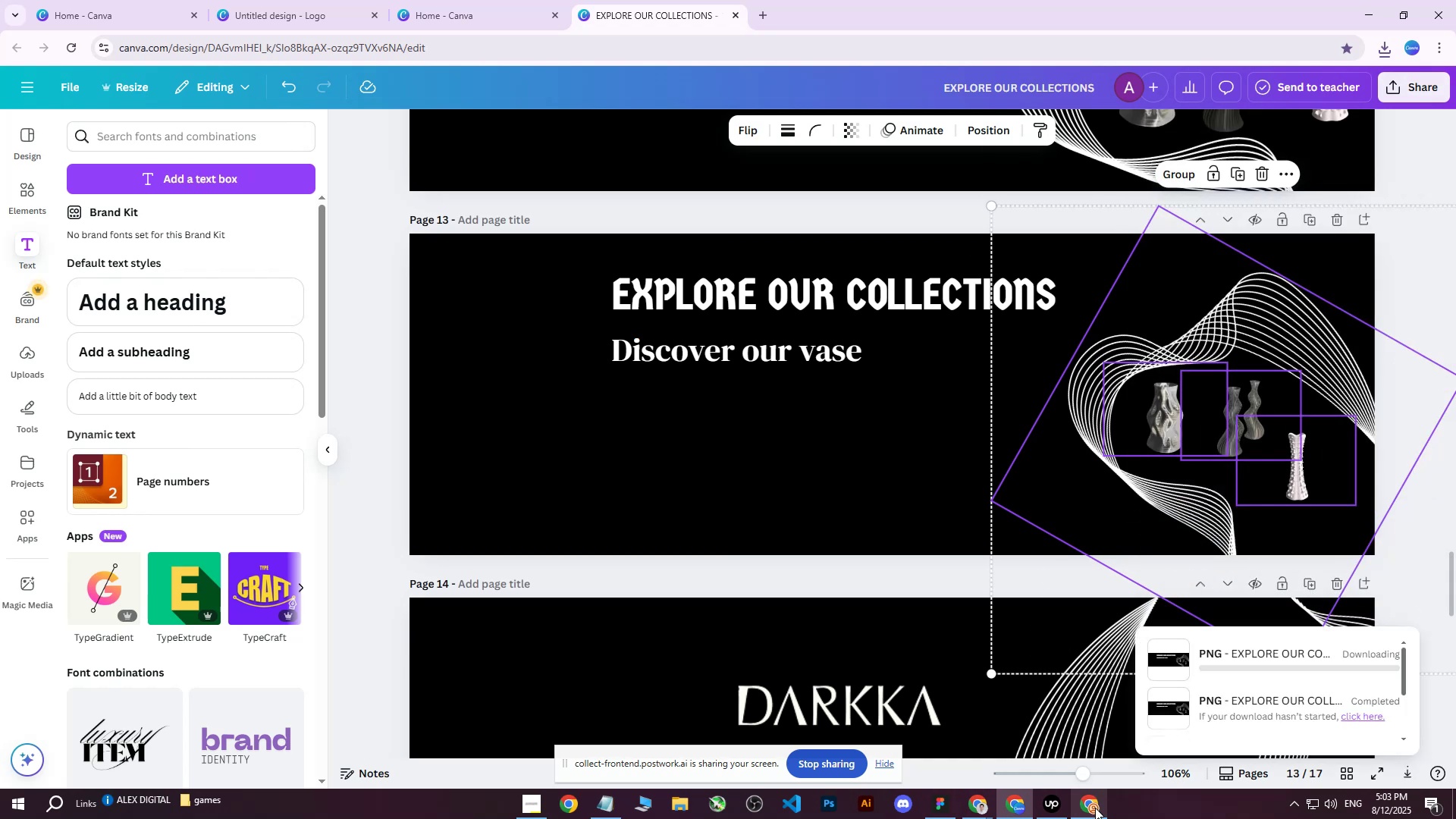 
left_click([1095, 808])
 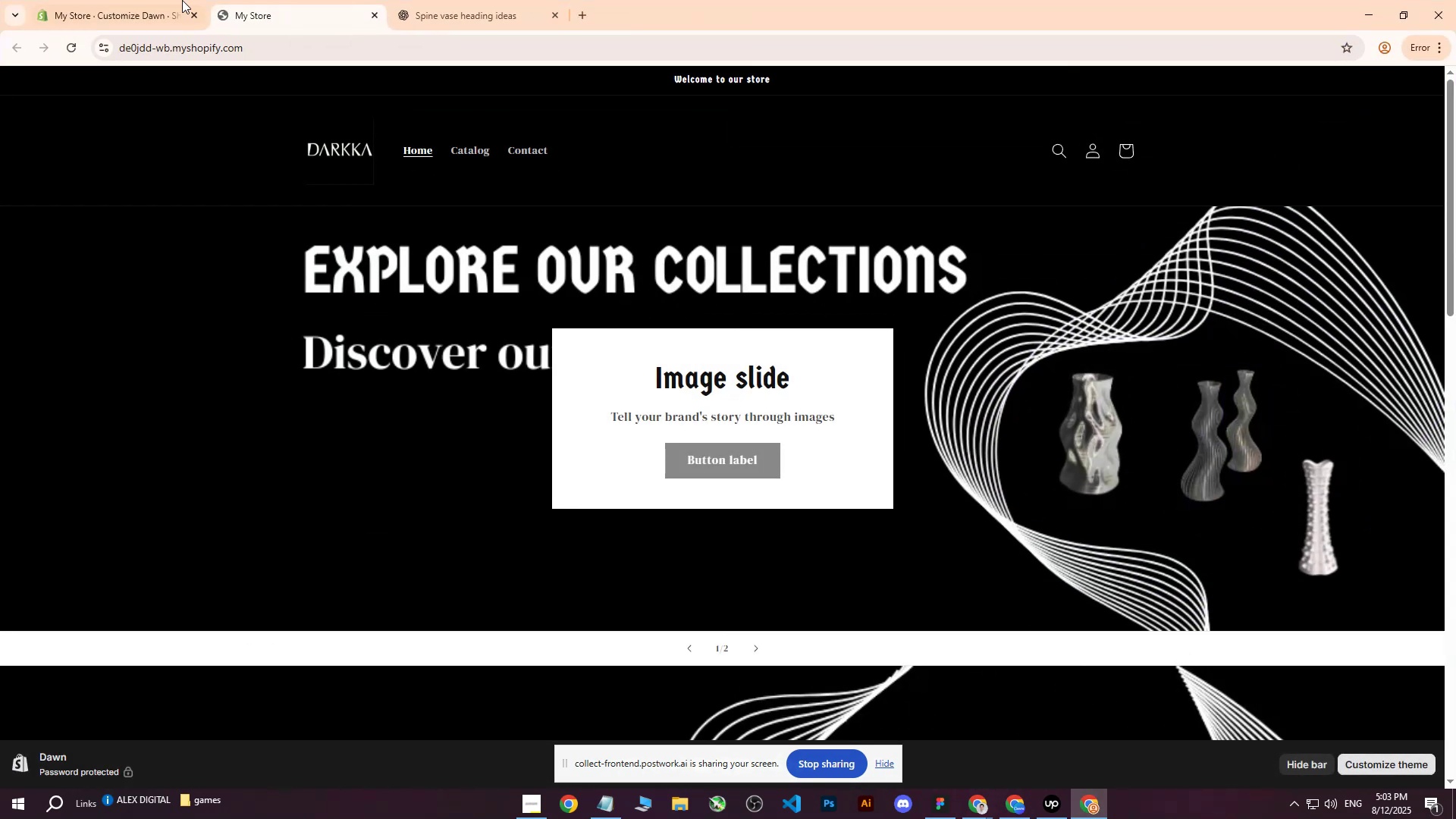 
left_click([131, 0])
 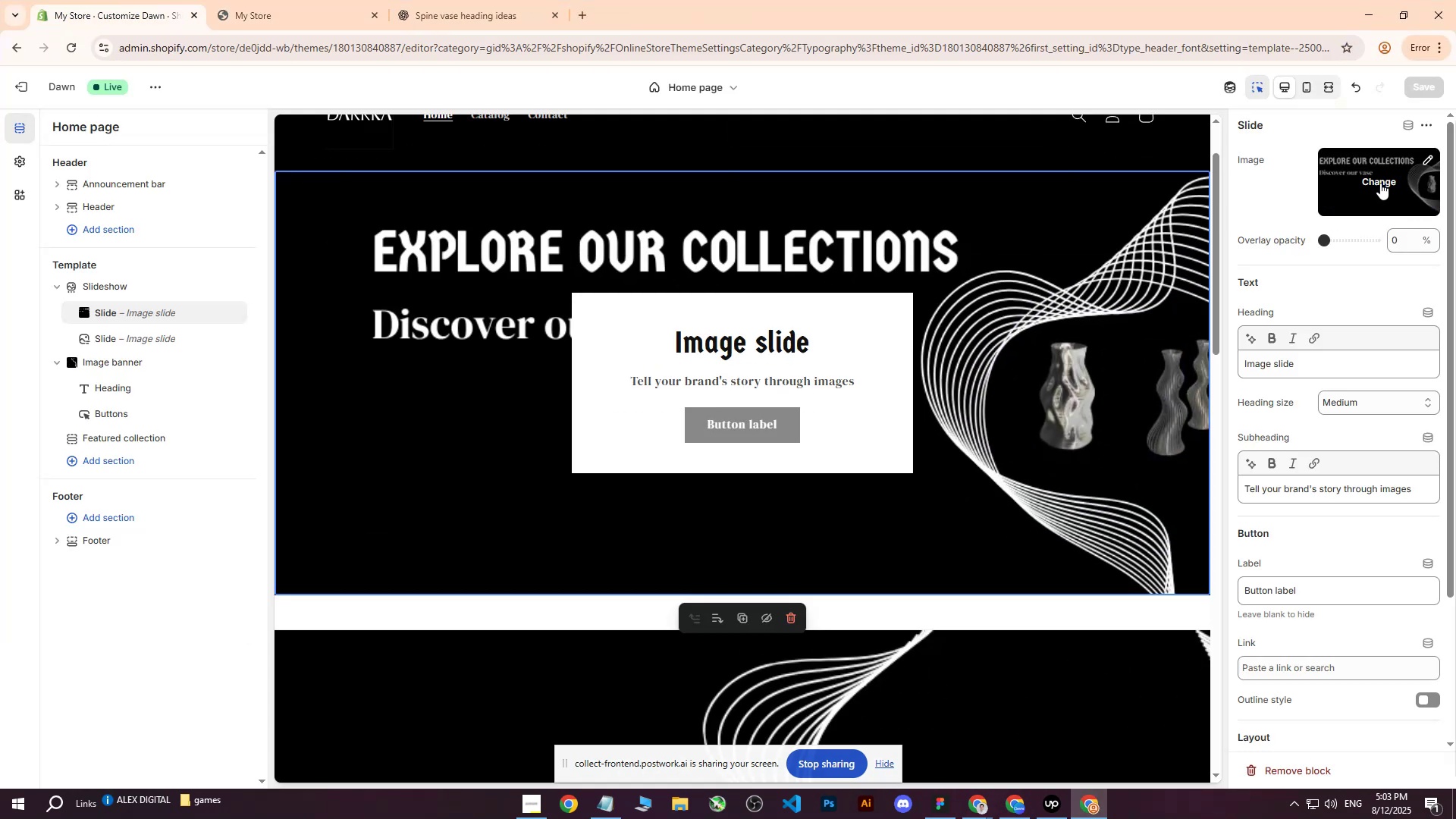 
left_click([1380, 183])
 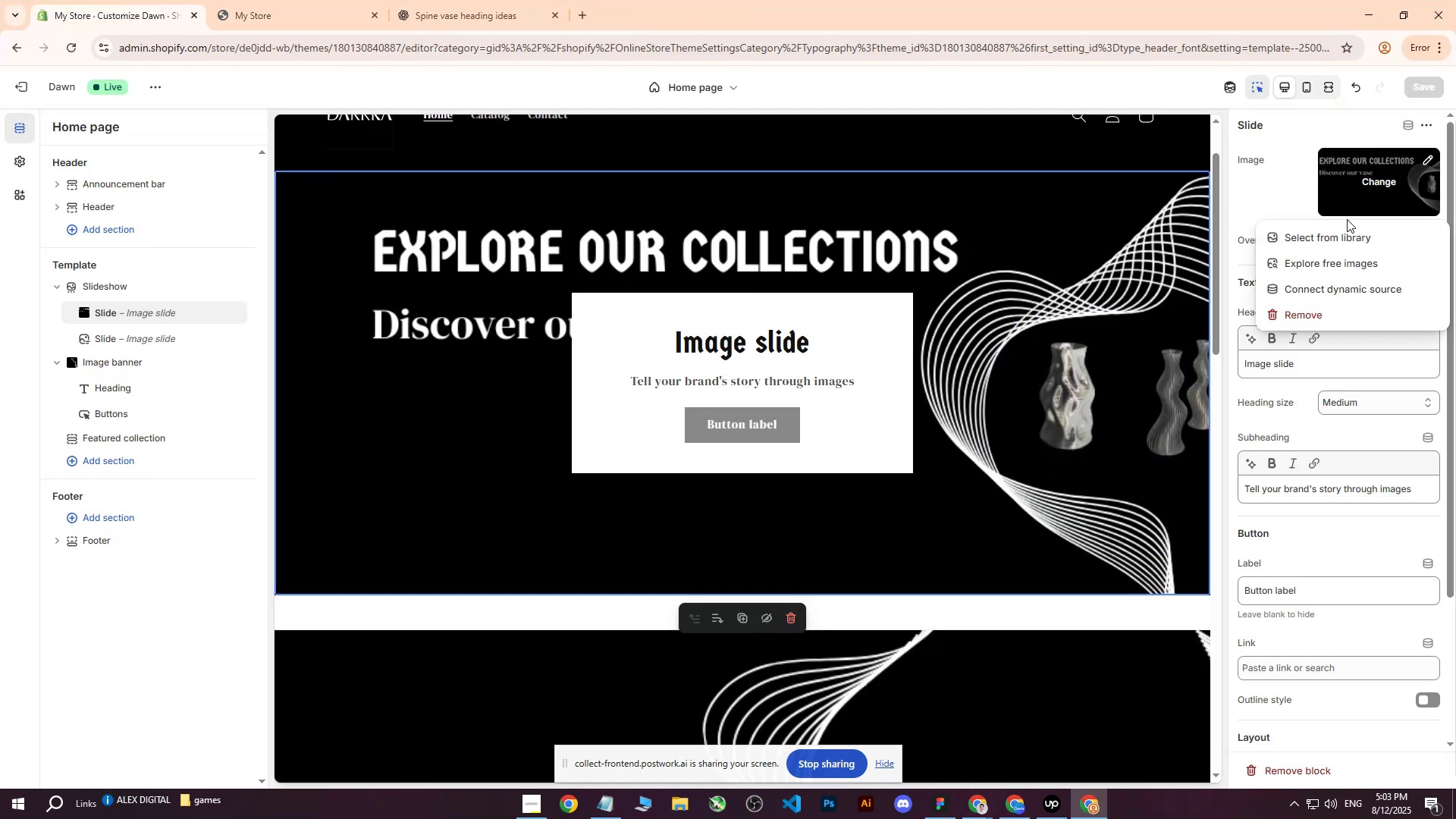 
left_click([1340, 225])
 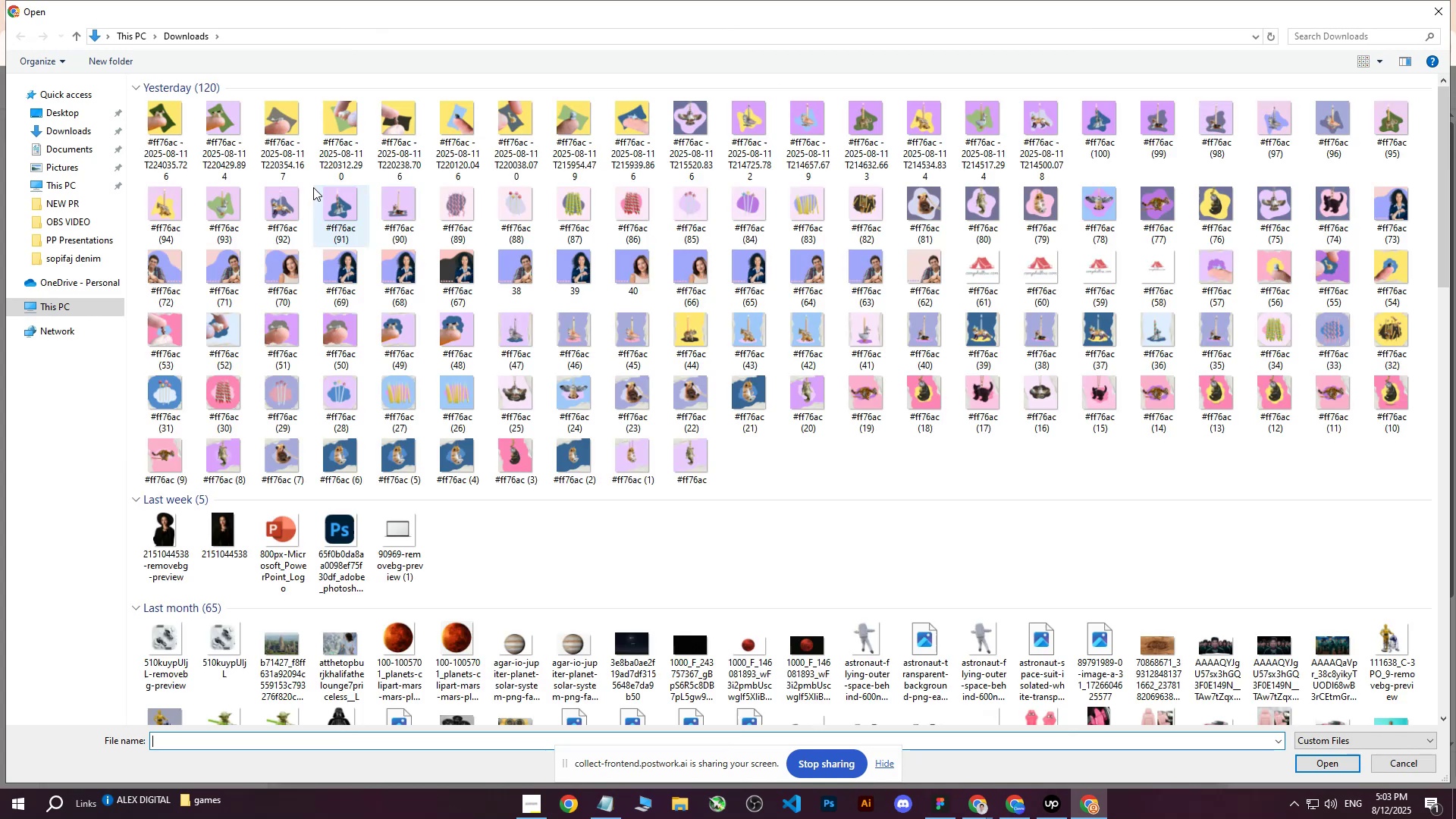 
left_click([156, 122])
 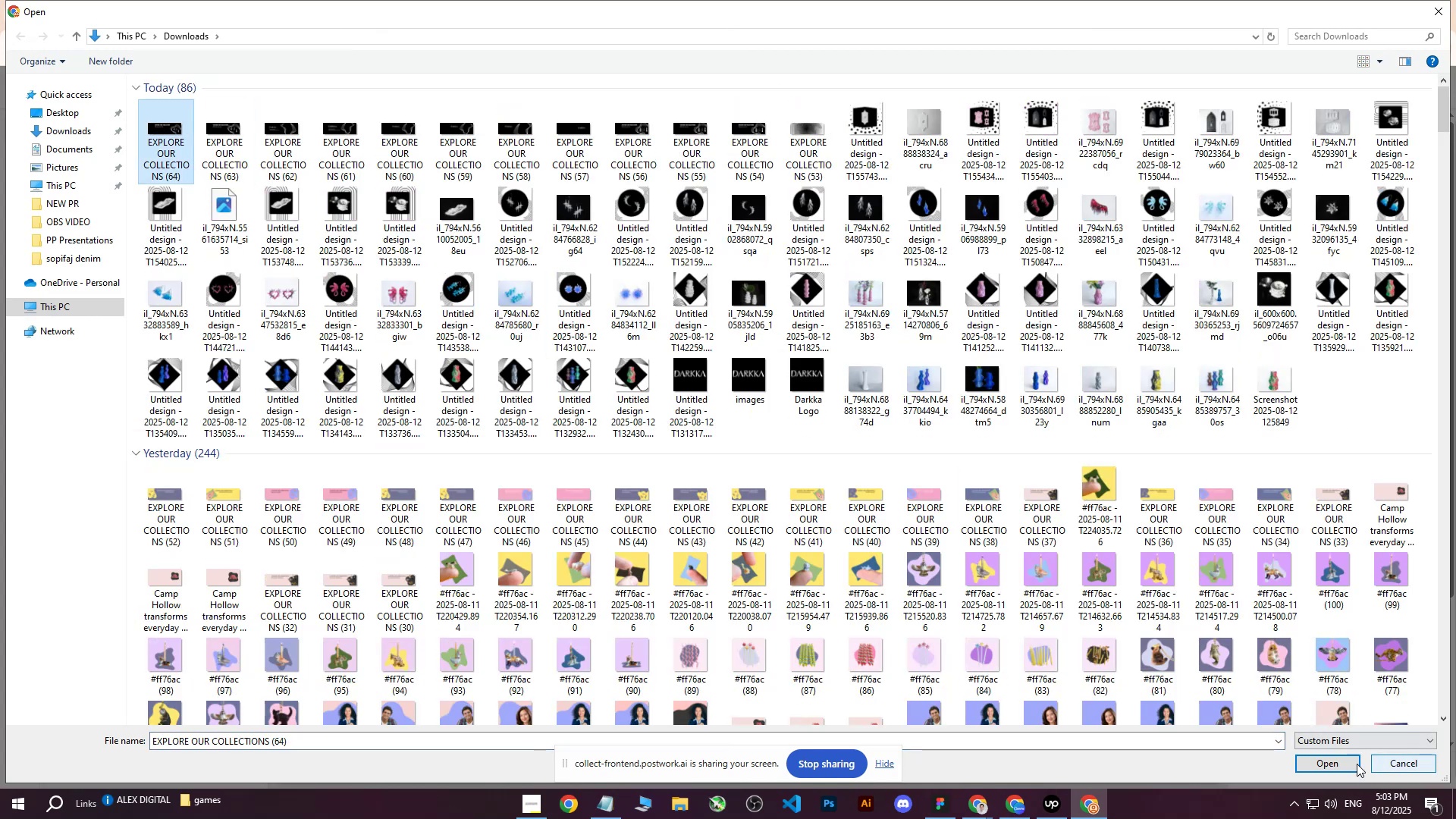 
left_click([1306, 755])
 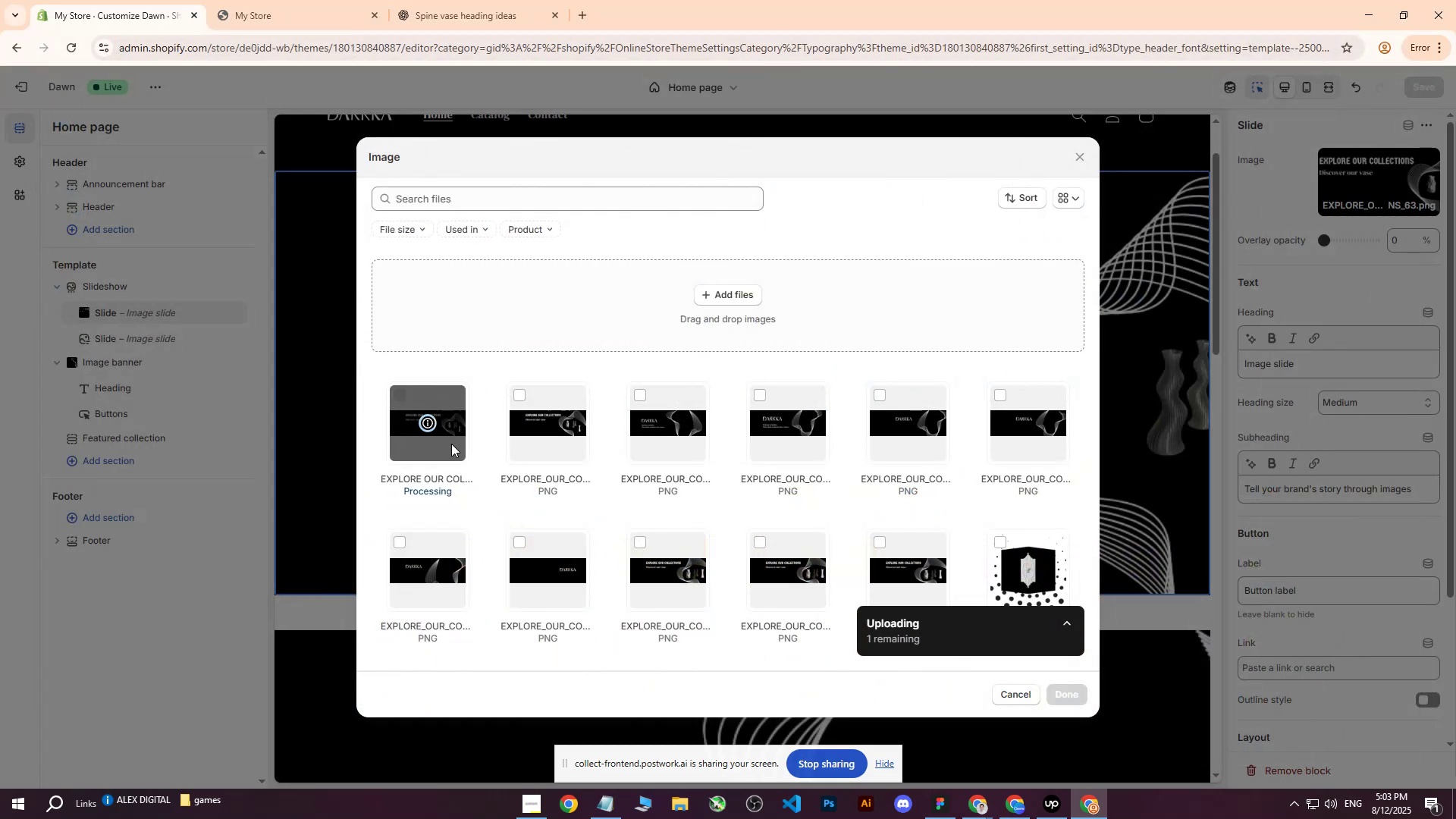 
wait(6.21)
 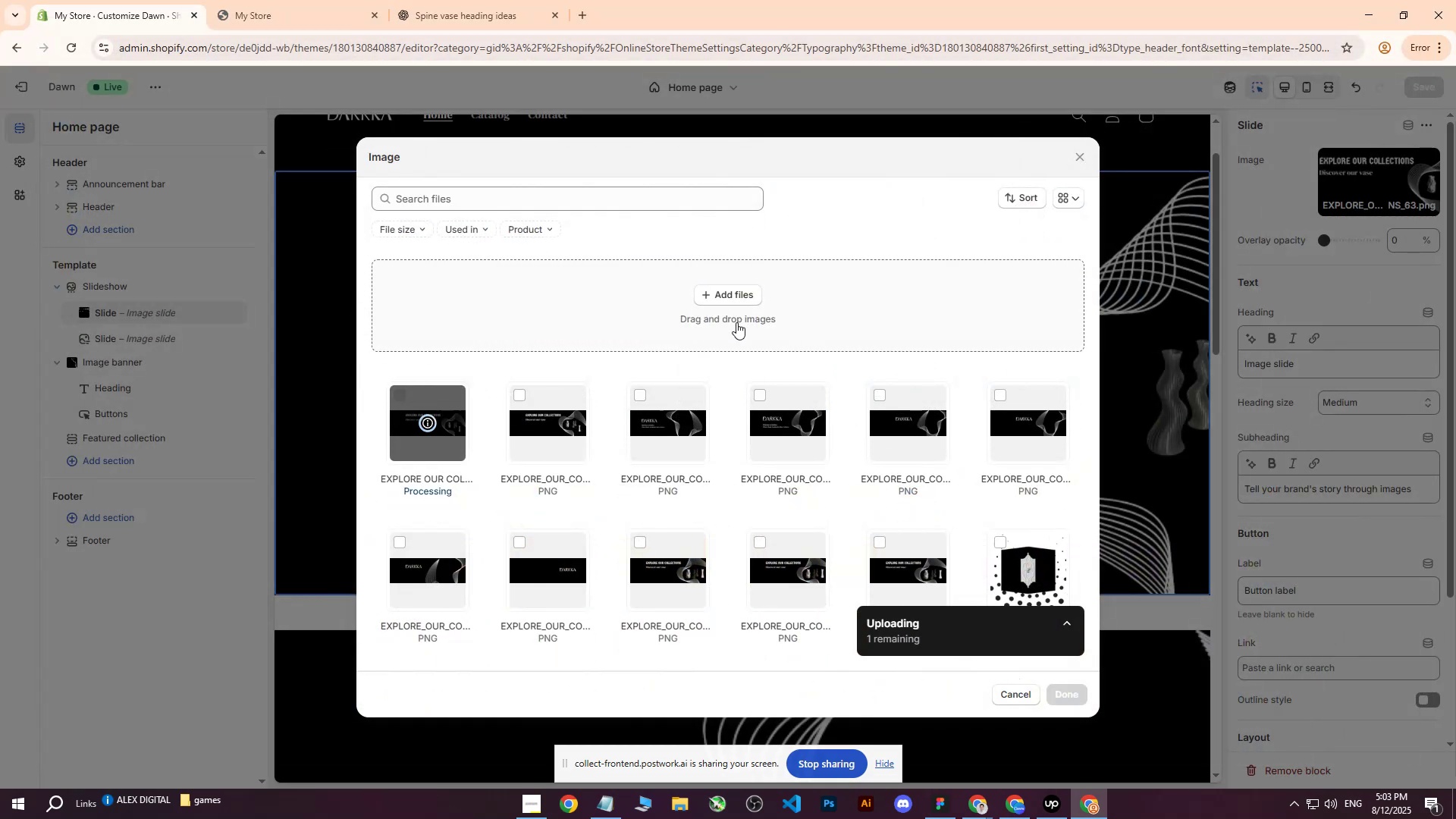 
left_click([1081, 700])
 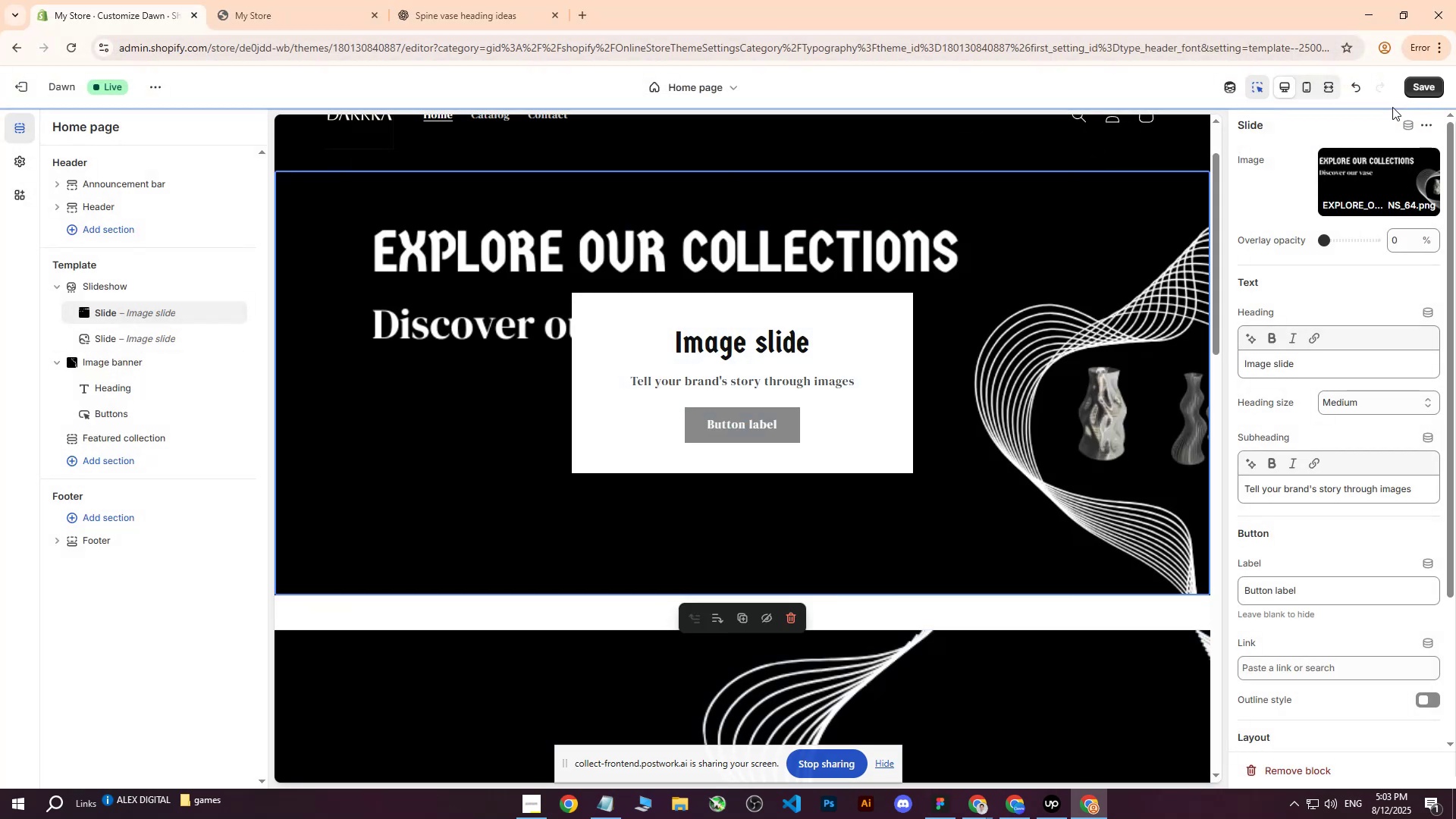 
left_click([1423, 87])
 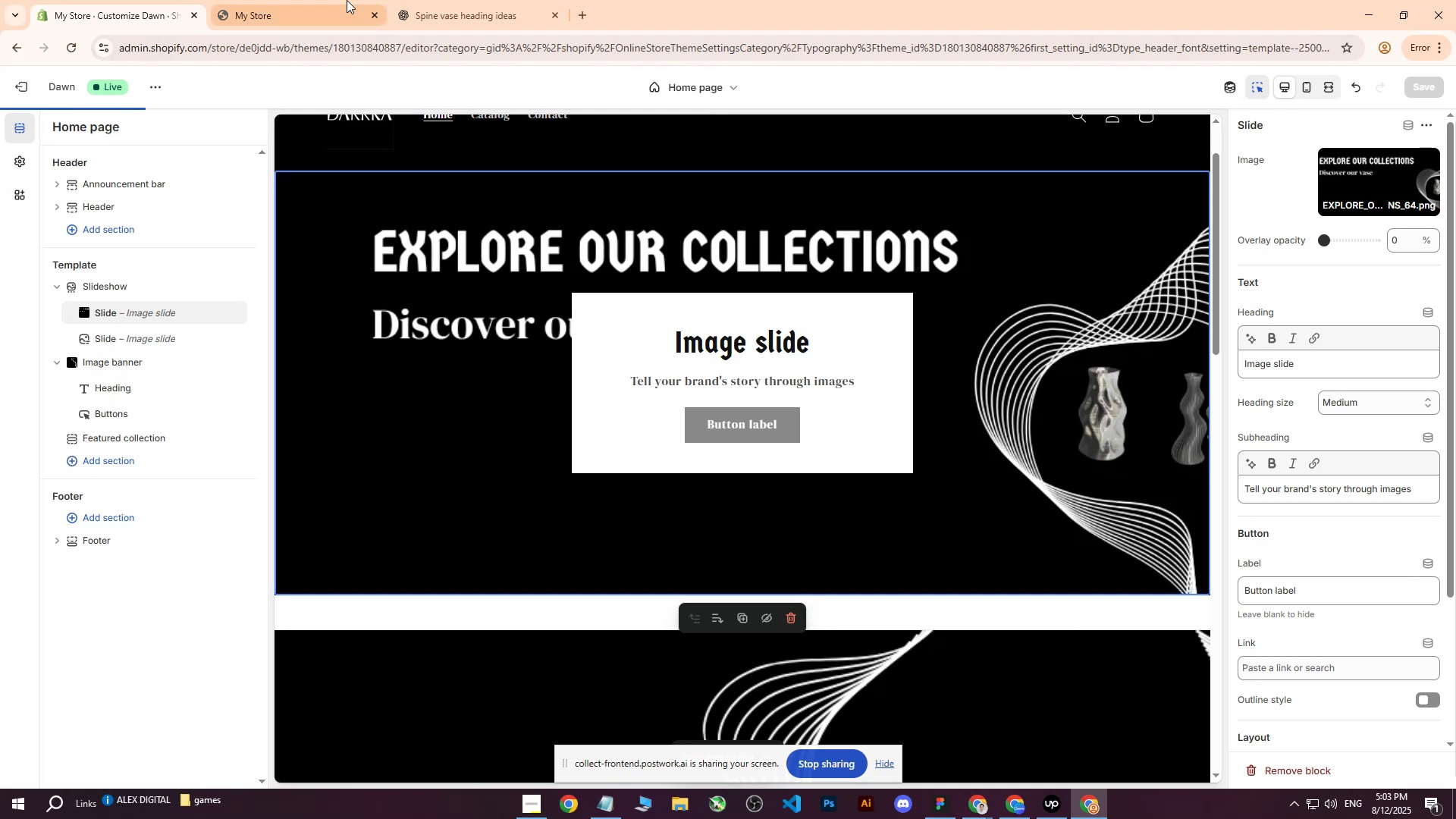 
left_click([301, 0])
 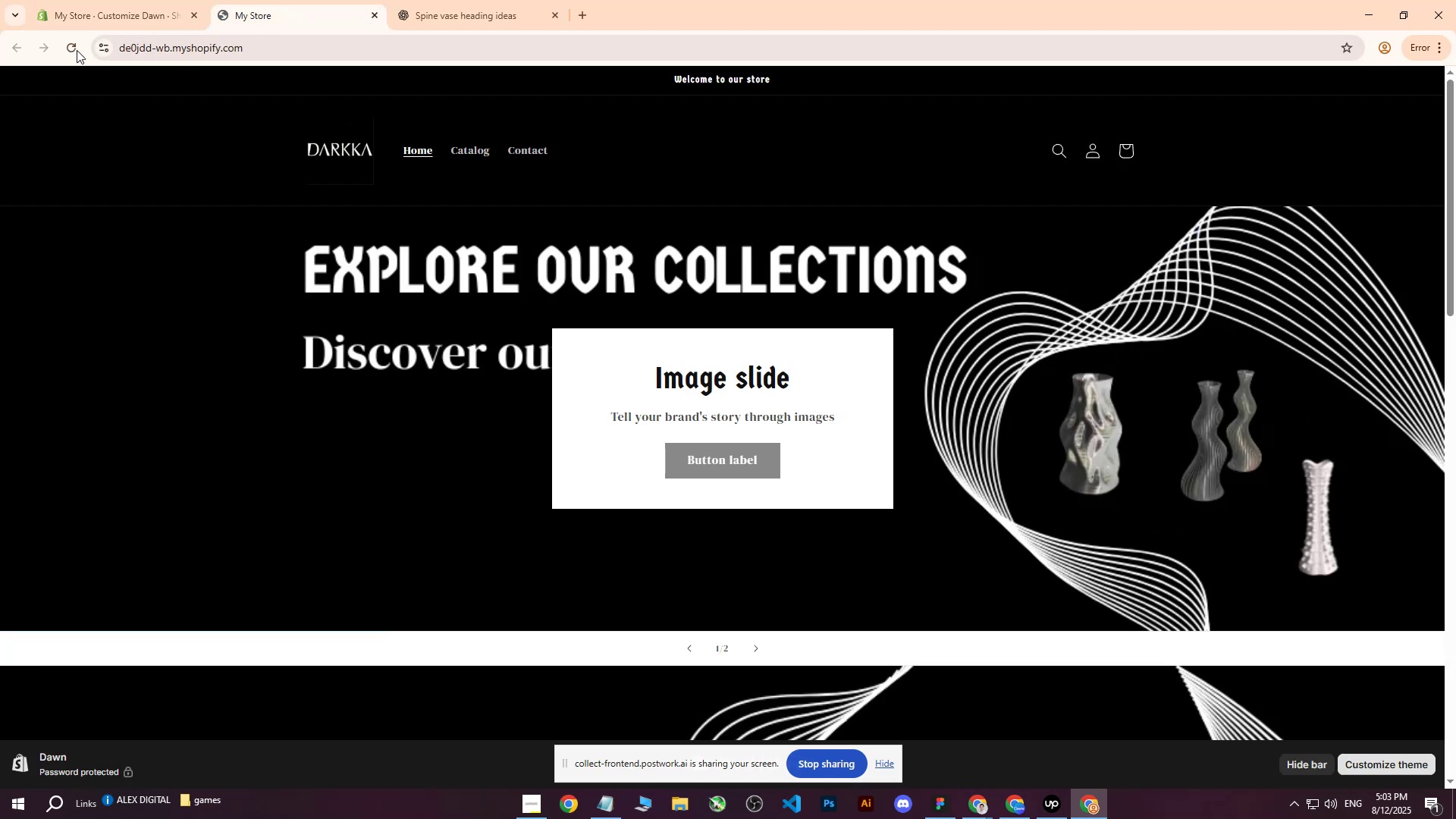 
left_click([71, 52])
 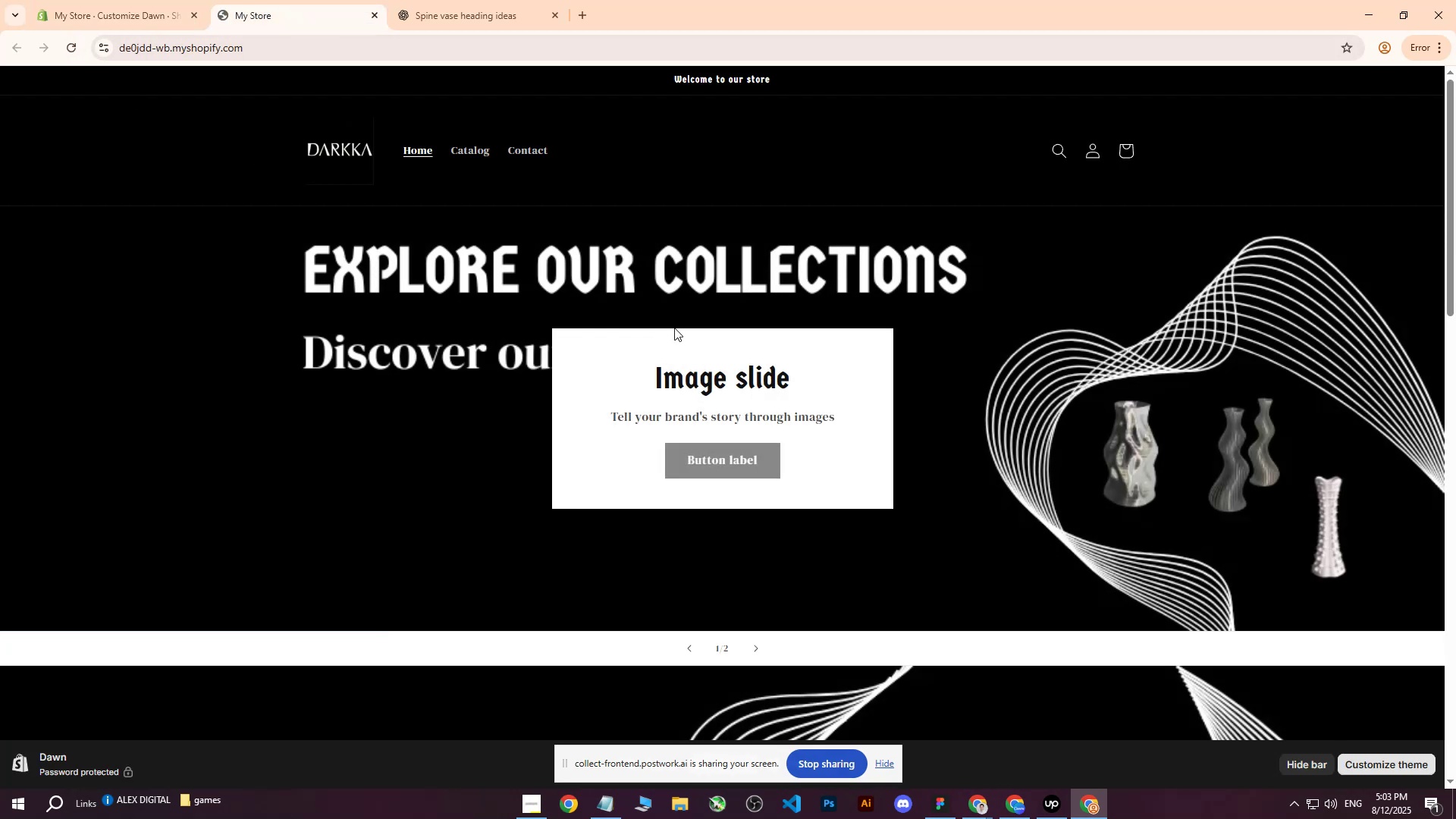 
scroll: coordinate [976, 394], scroll_direction: none, amount: 0.0
 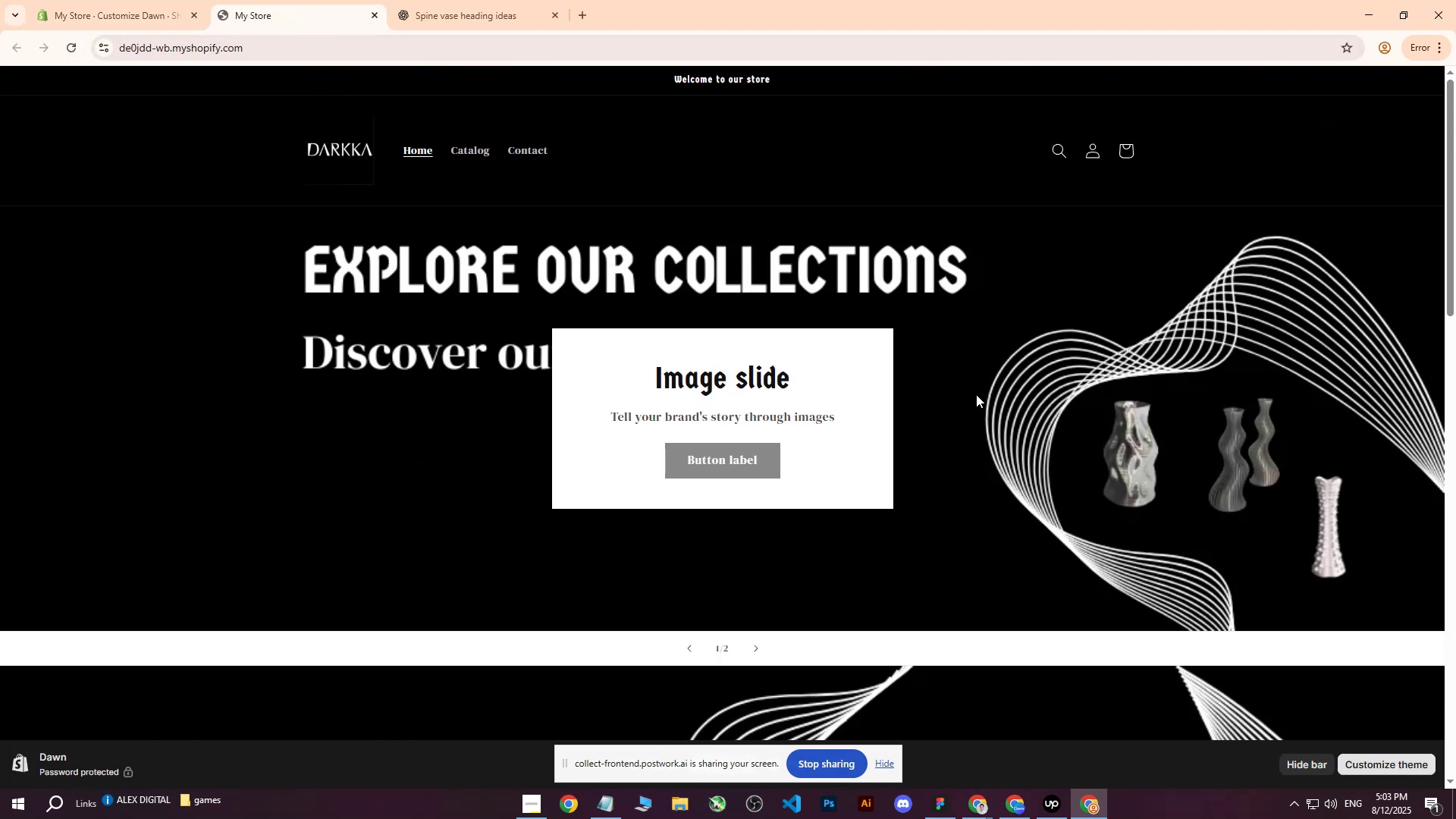 
scroll: coordinate [976, 394], scroll_direction: down, amount: 5.0
 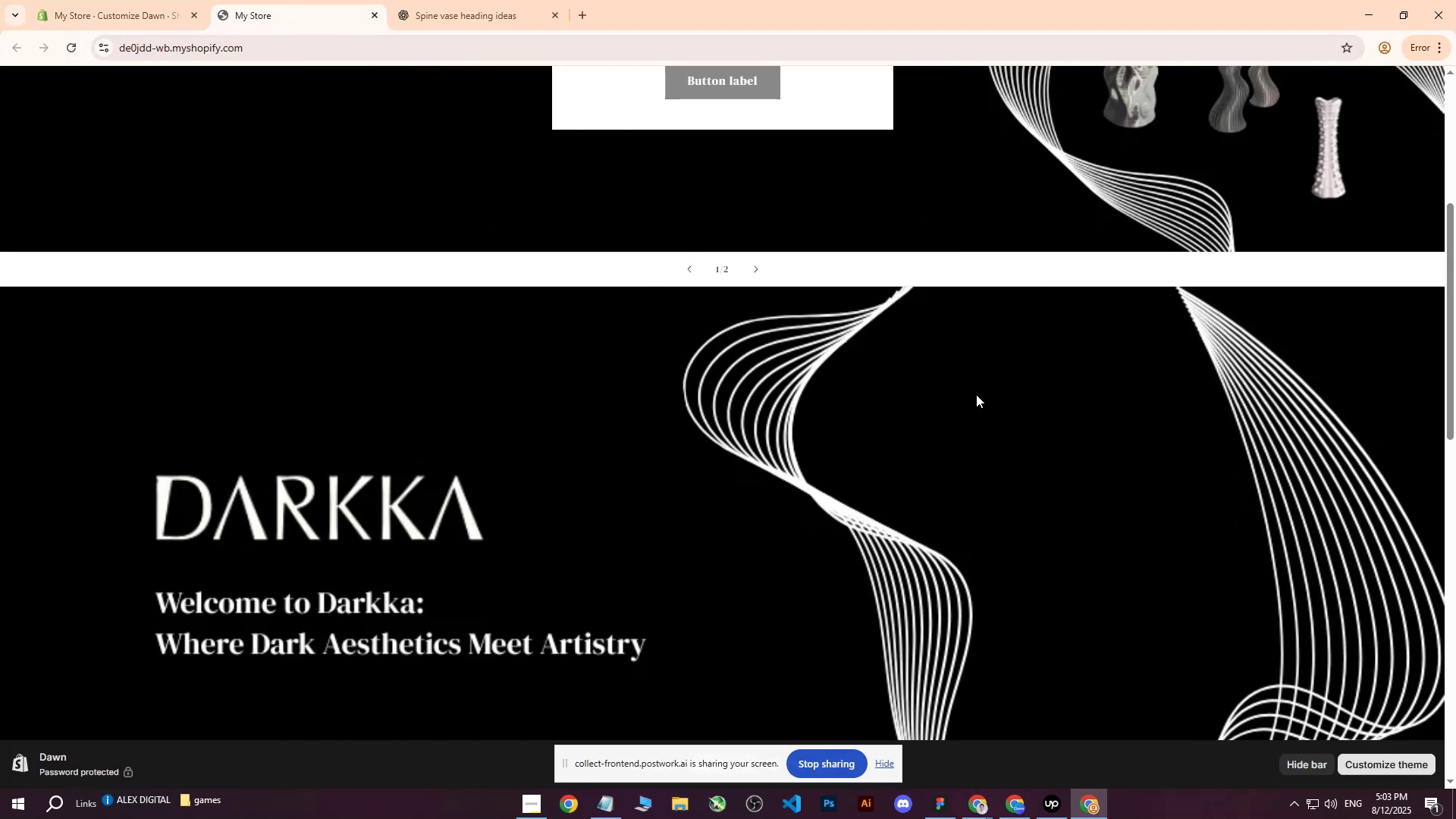 
scroll: coordinate [976, 394], scroll_direction: up, amount: 8.0
 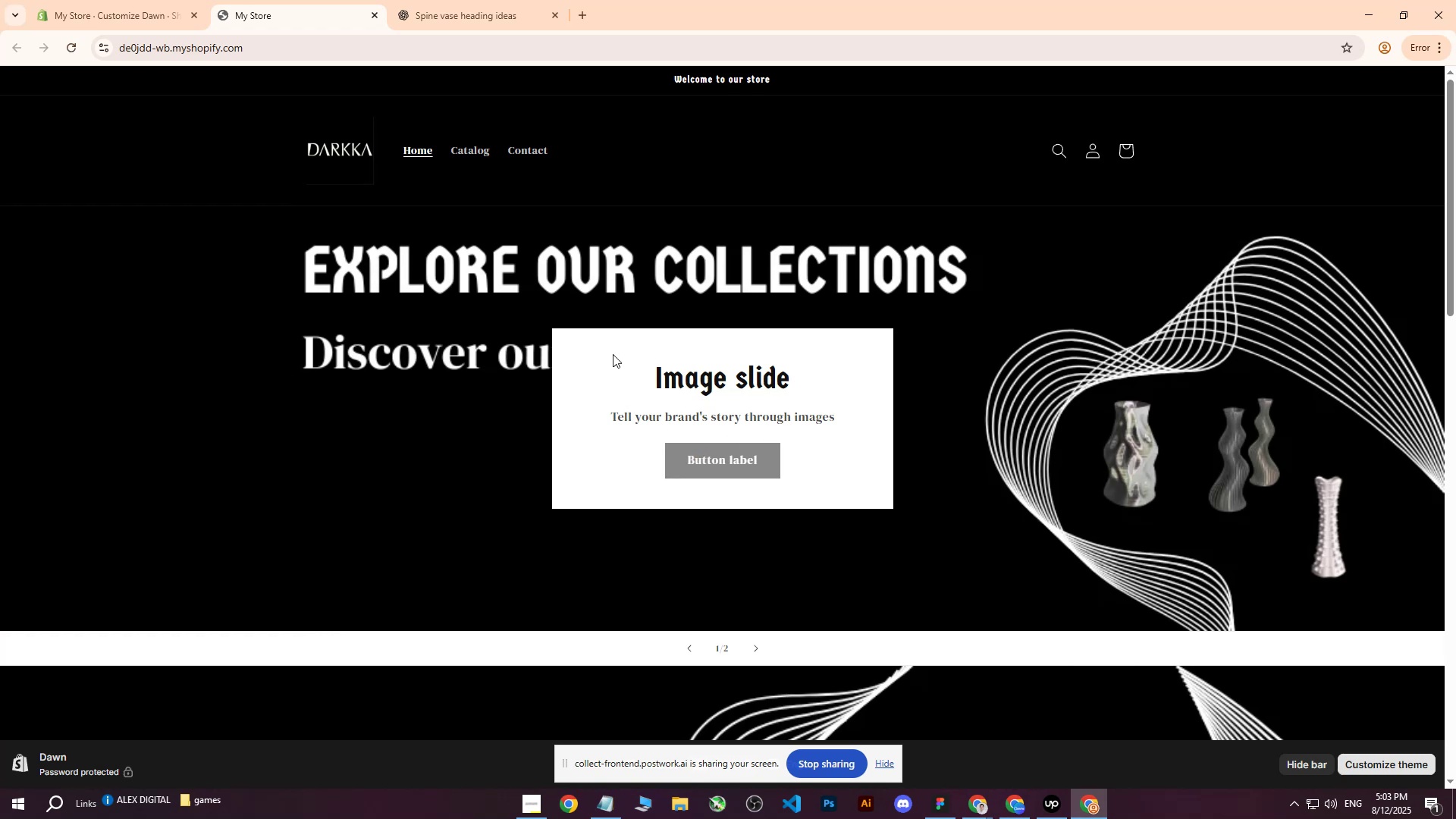 
wait(6.84)
 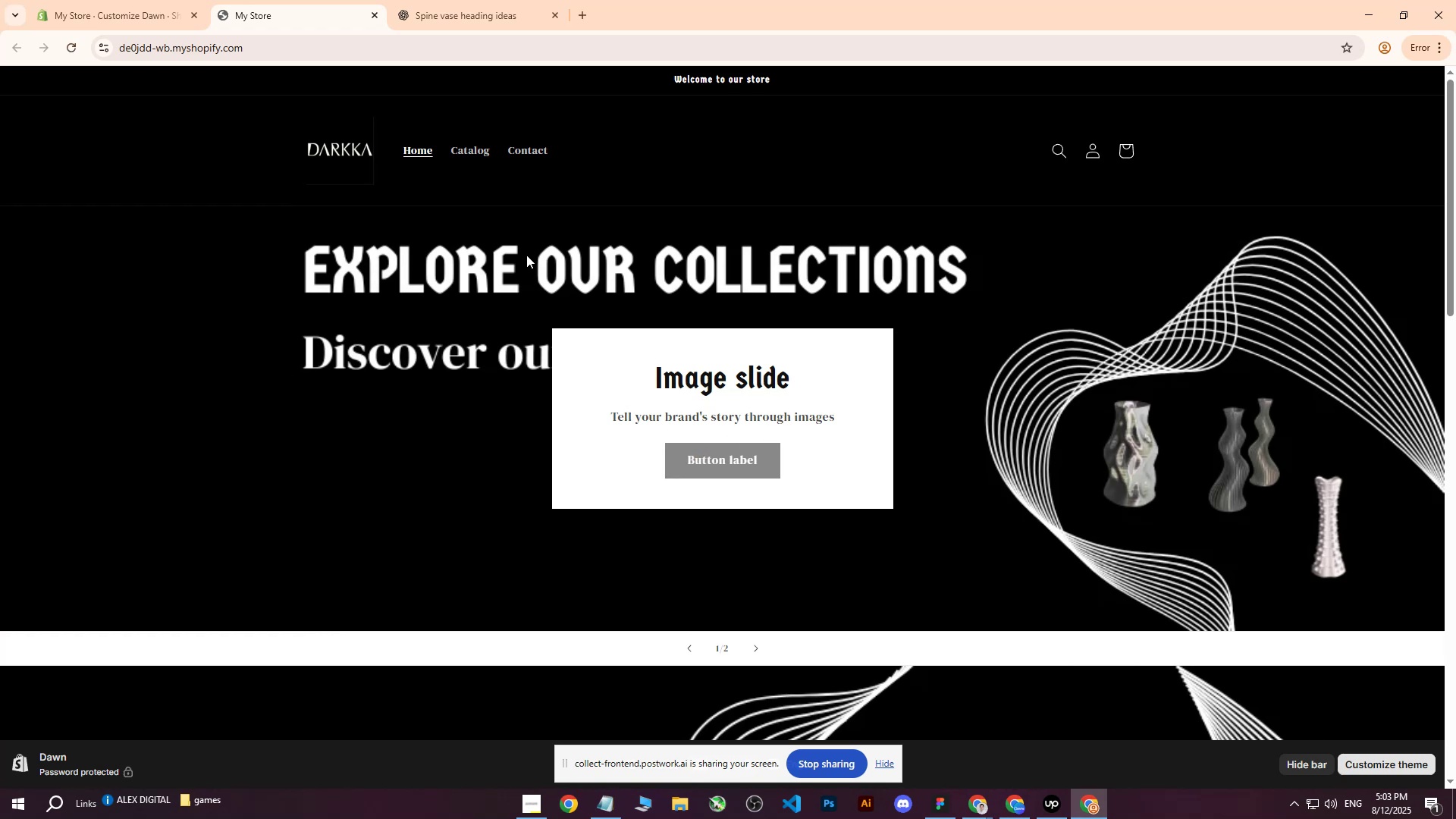 
left_click([143, 0])
 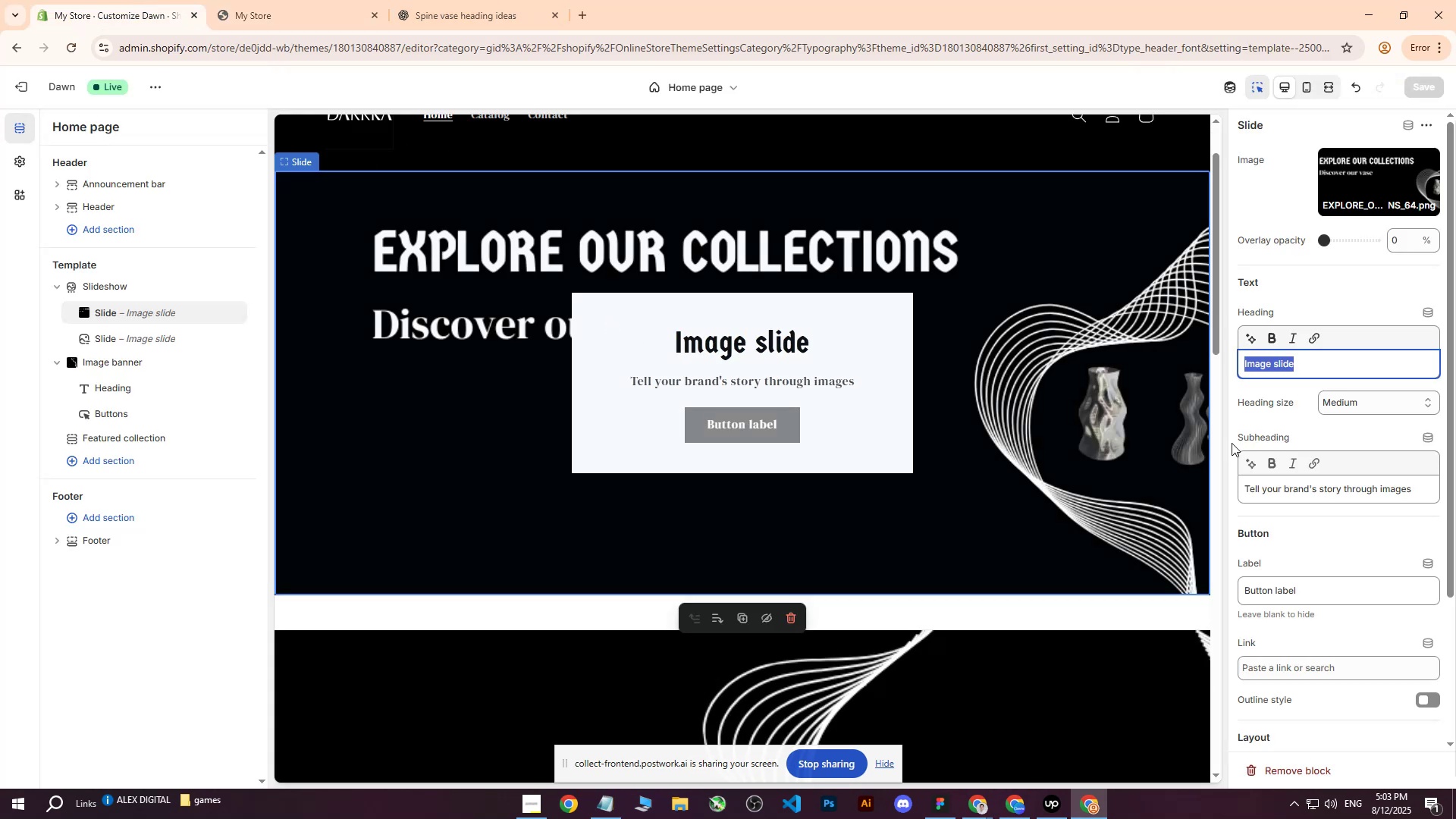 
scroll: coordinate [1391, 534], scroll_direction: down, amount: 2.0
 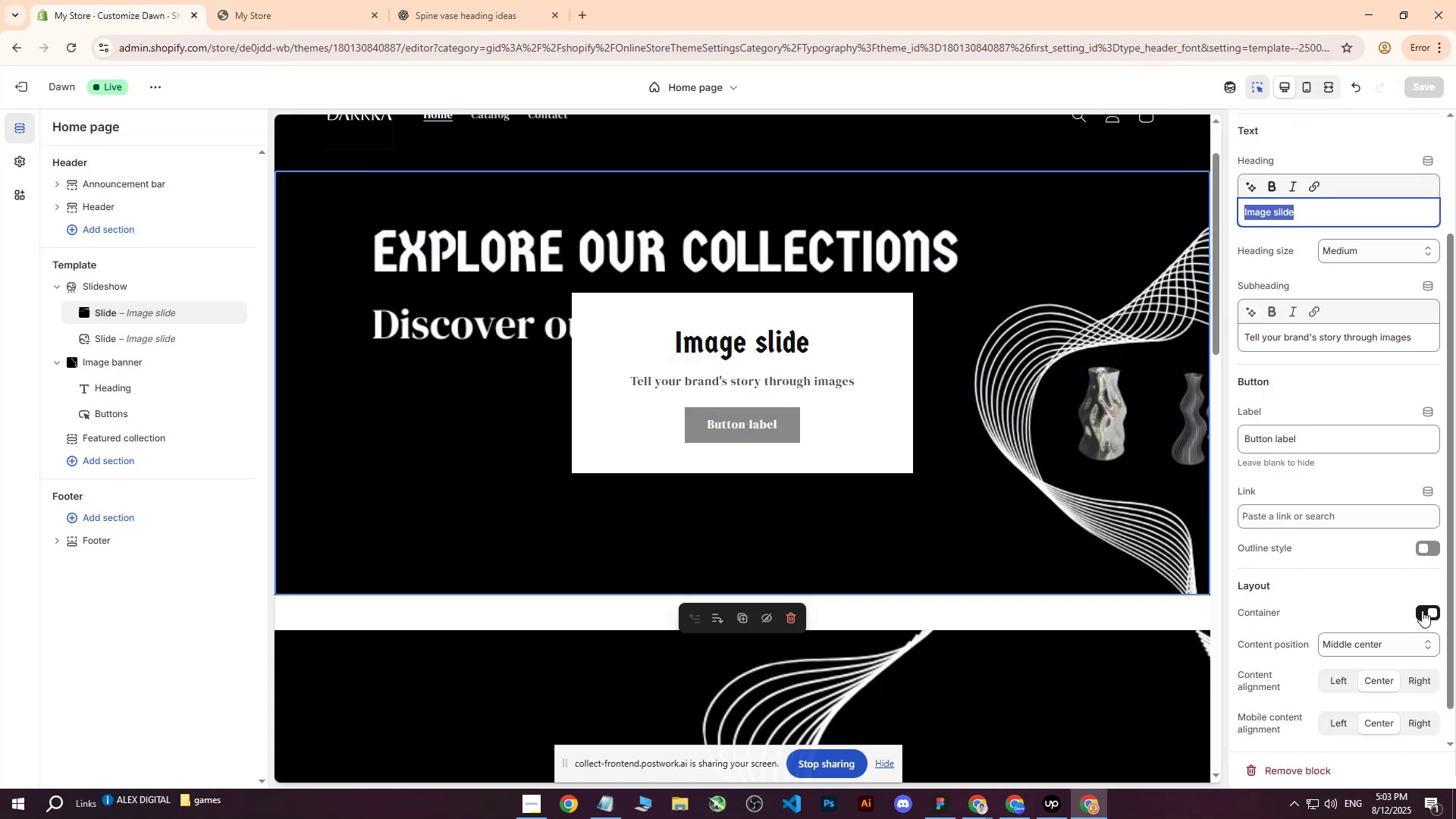 
left_click([1424, 613])
 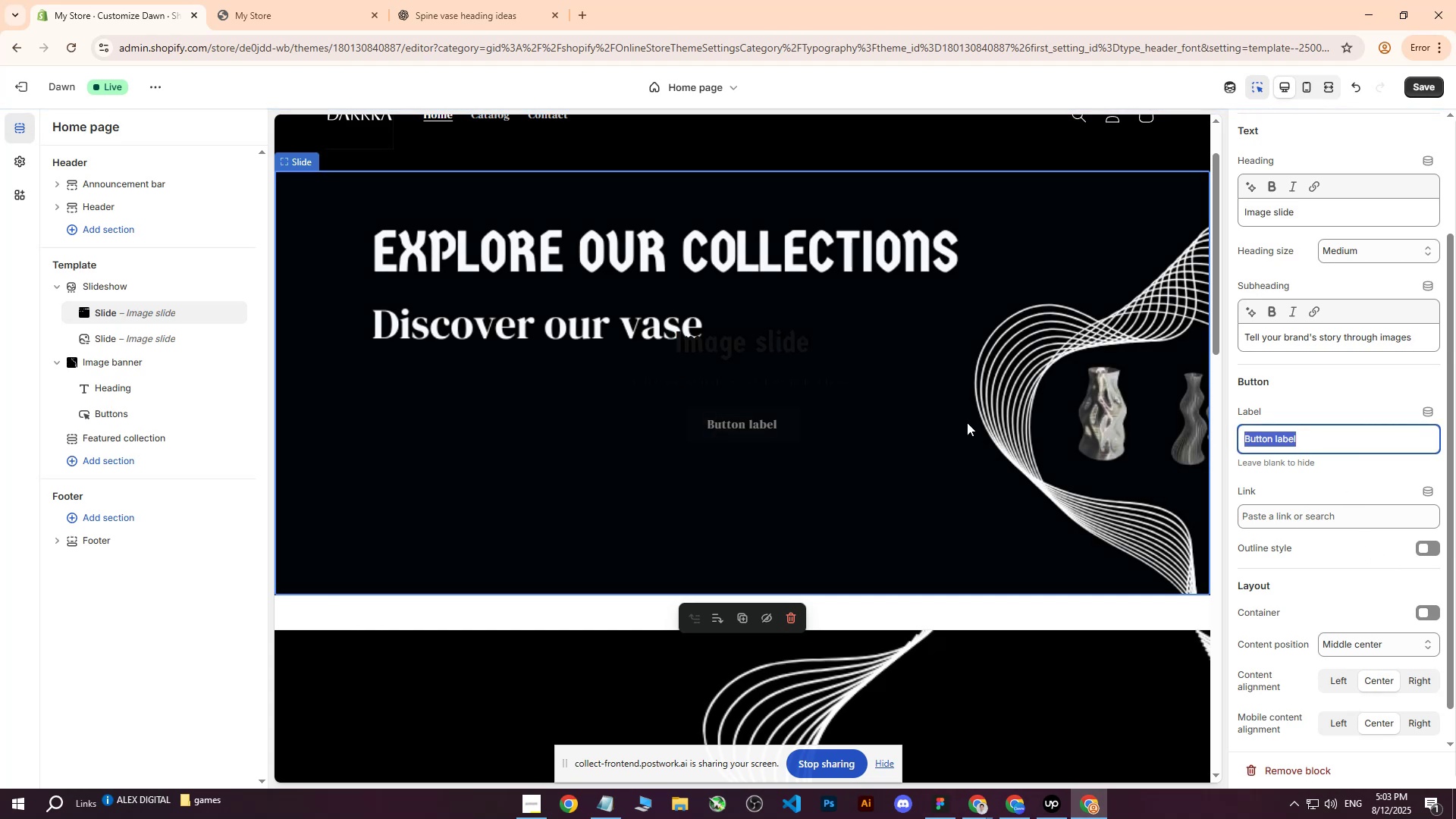 
left_click([1322, 403])
 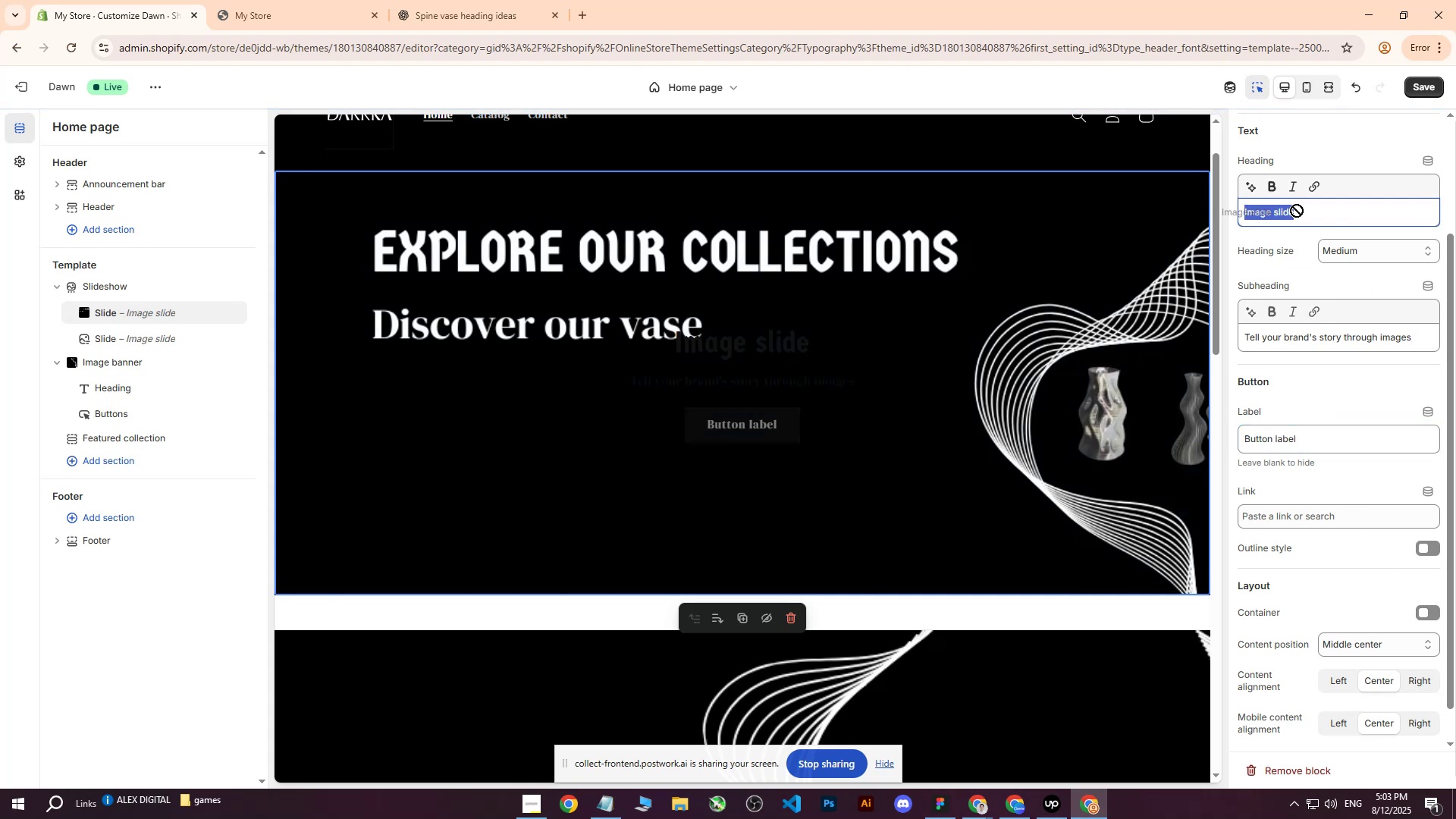 
left_click([1358, 215])
 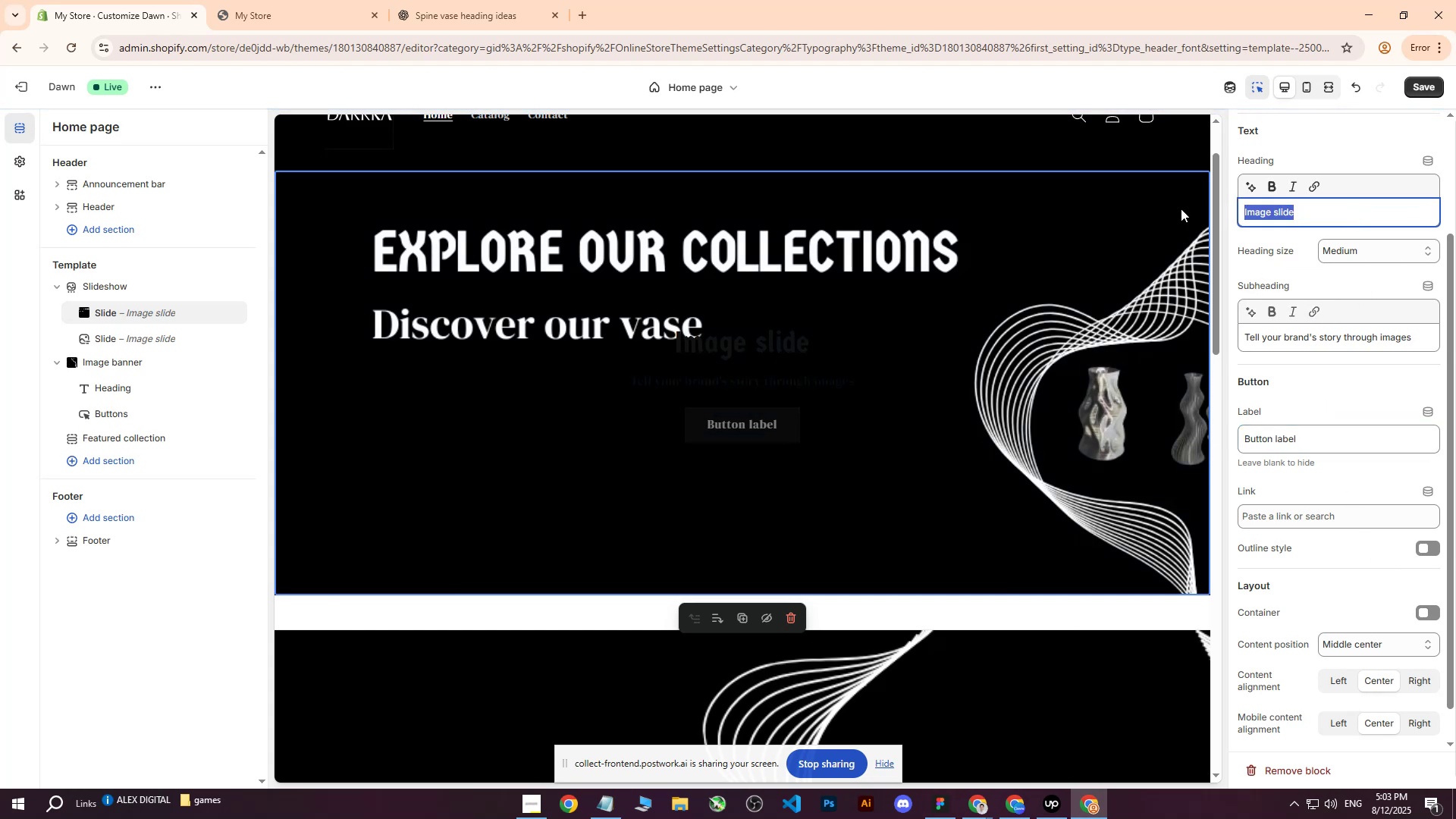 
key(Backspace)
 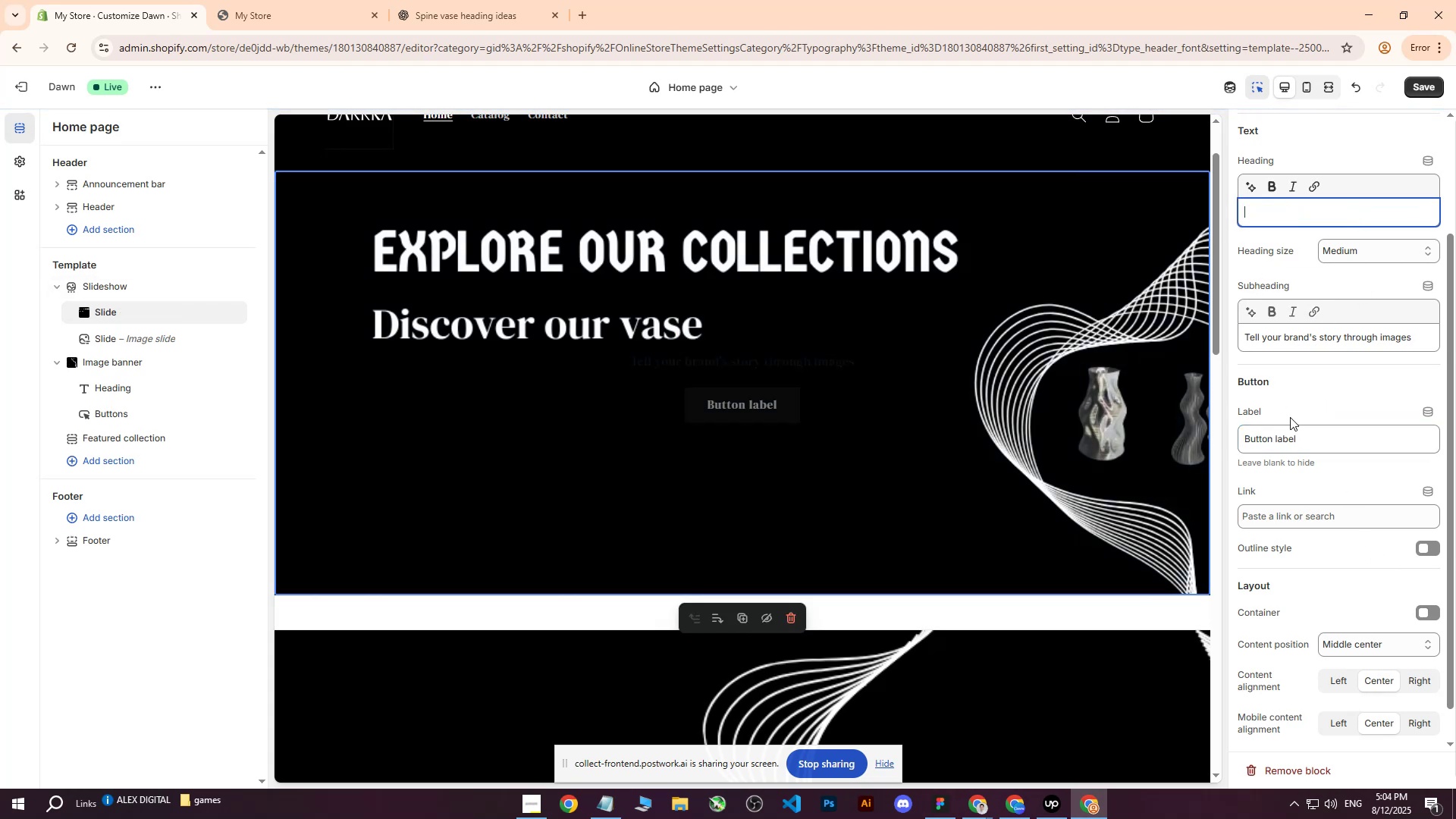 
left_click([1324, 439])
 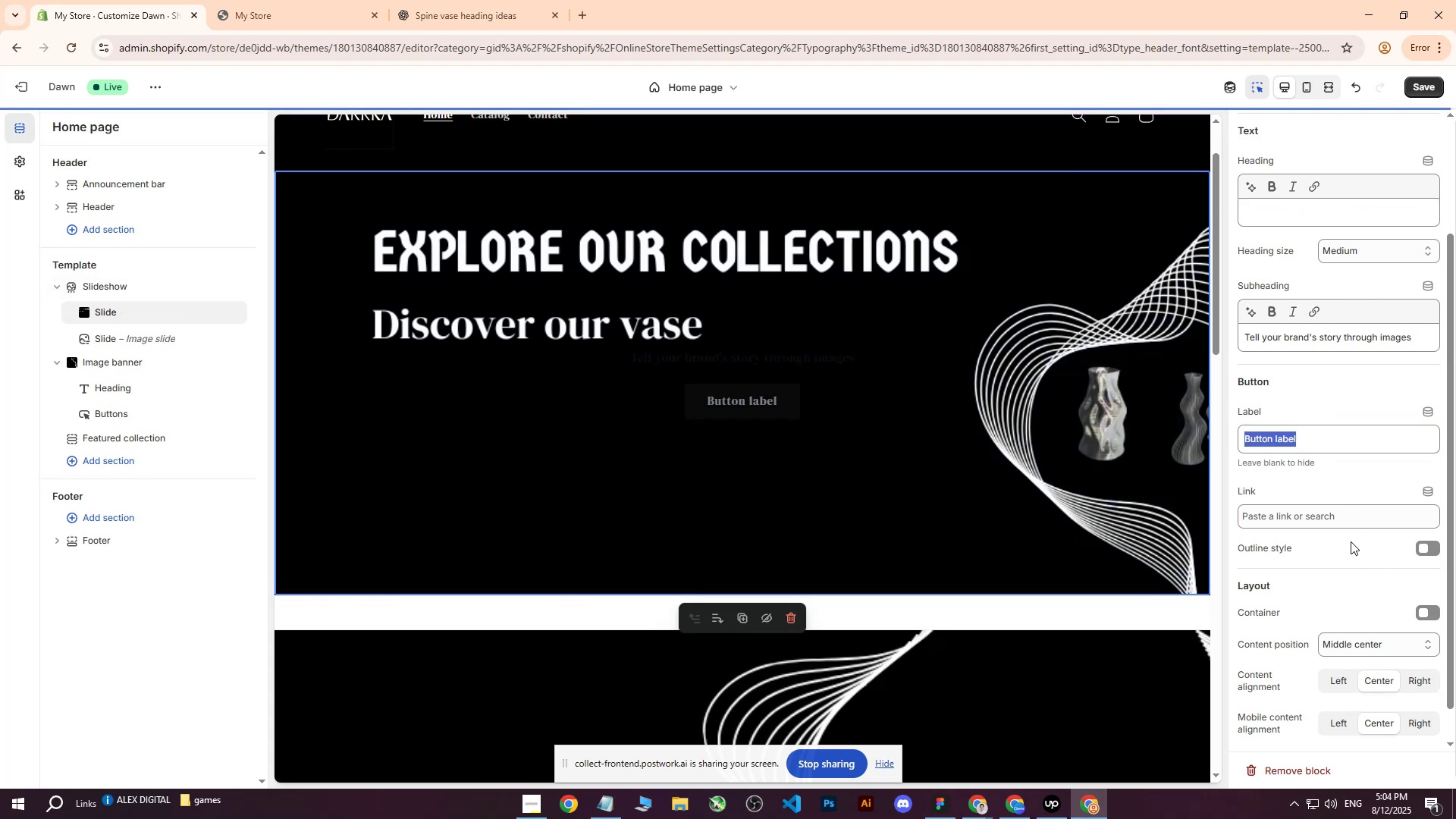 
left_click([1346, 533])
 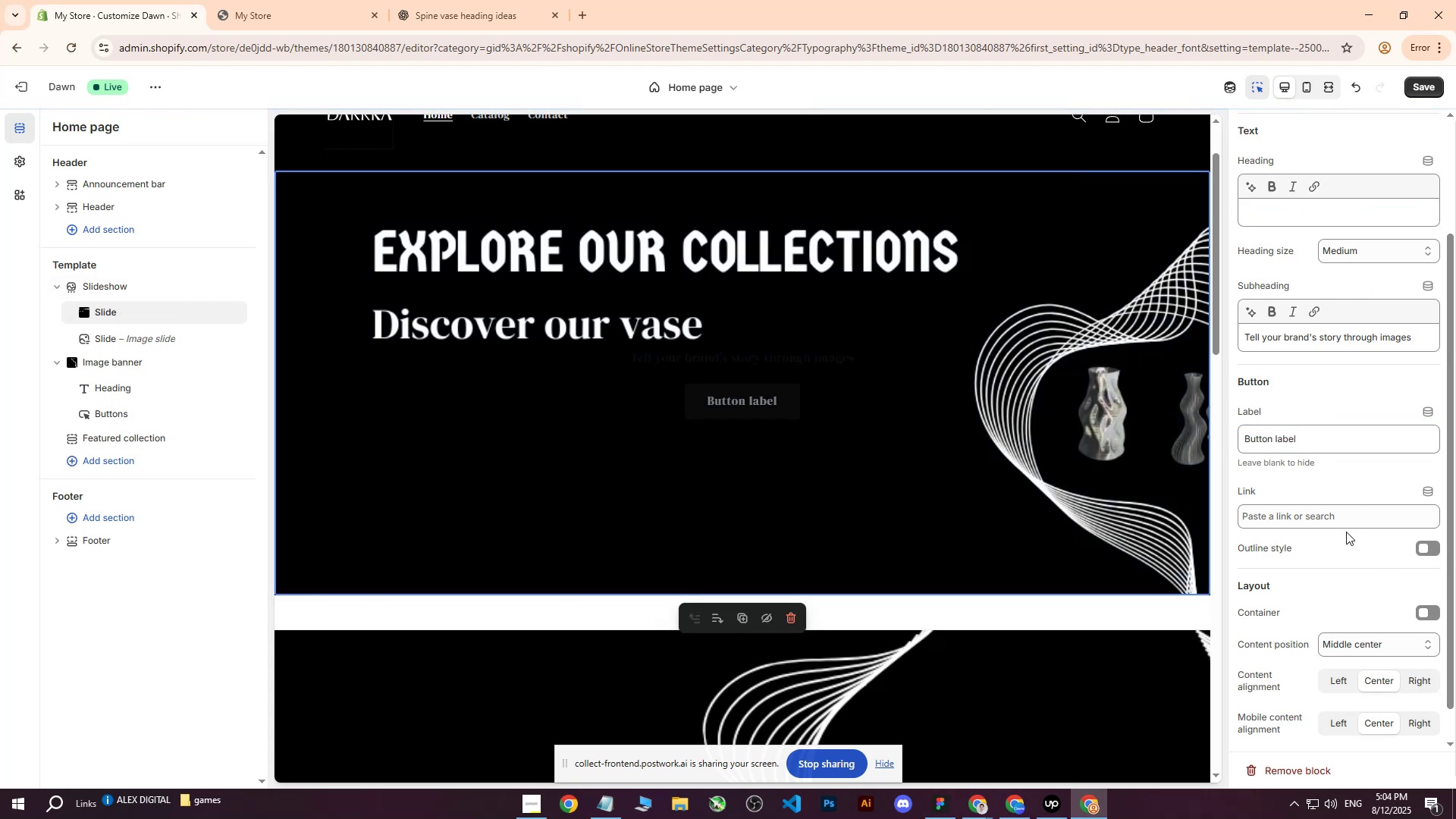 
scroll: coordinate [1346, 532], scroll_direction: down, amount: 2.0
 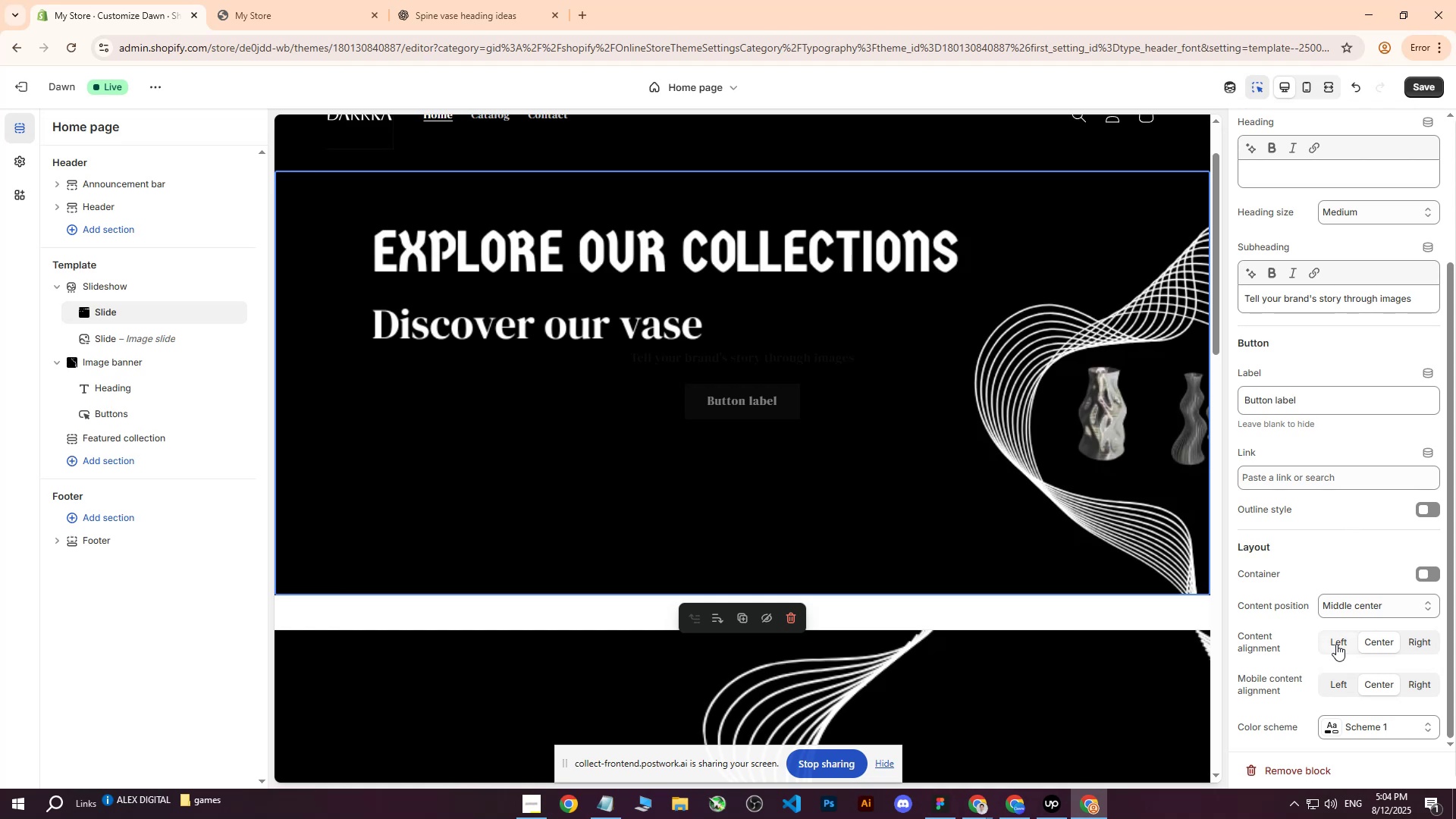 
left_click([1336, 642])
 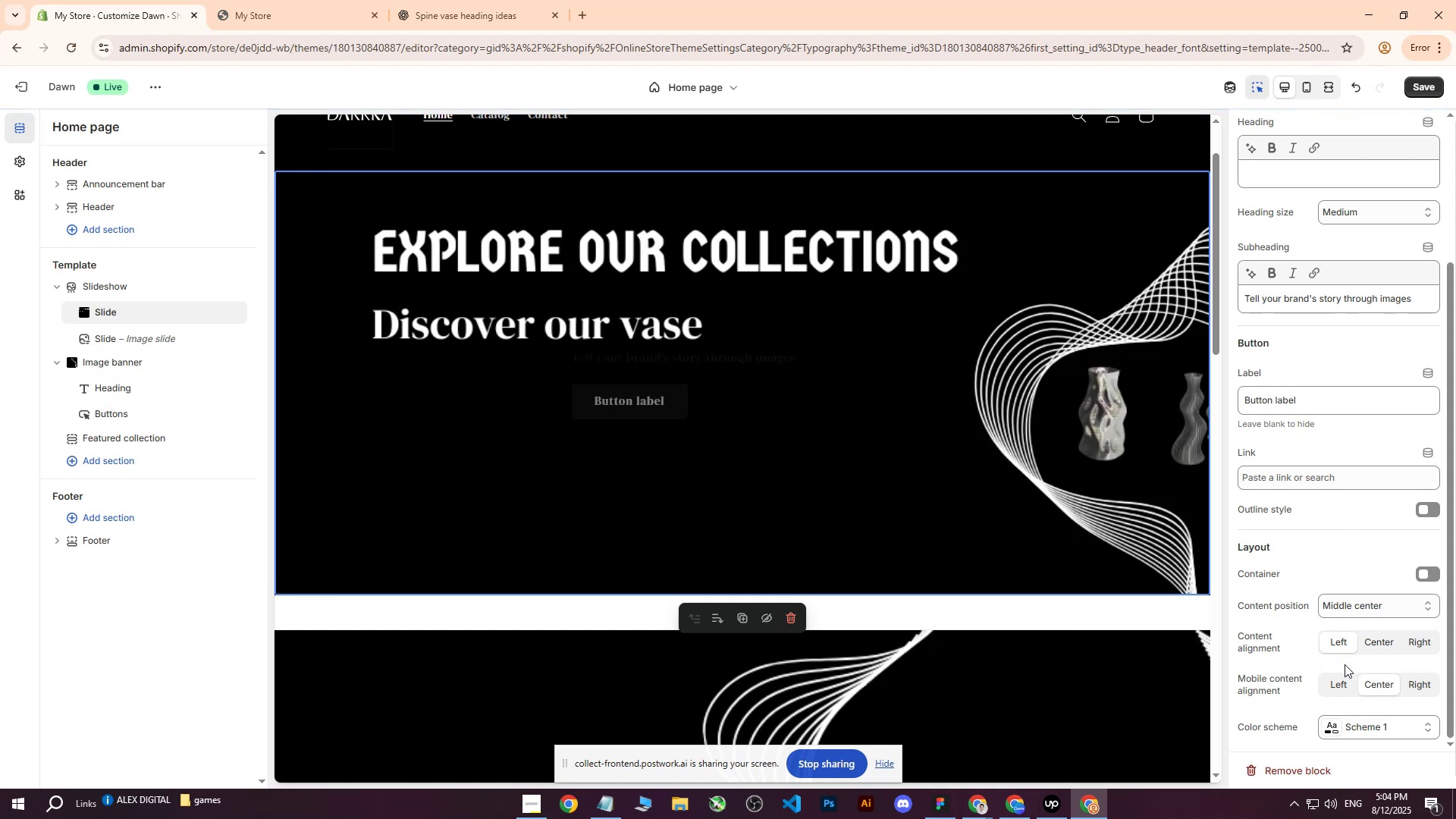 
left_click([1338, 686])
 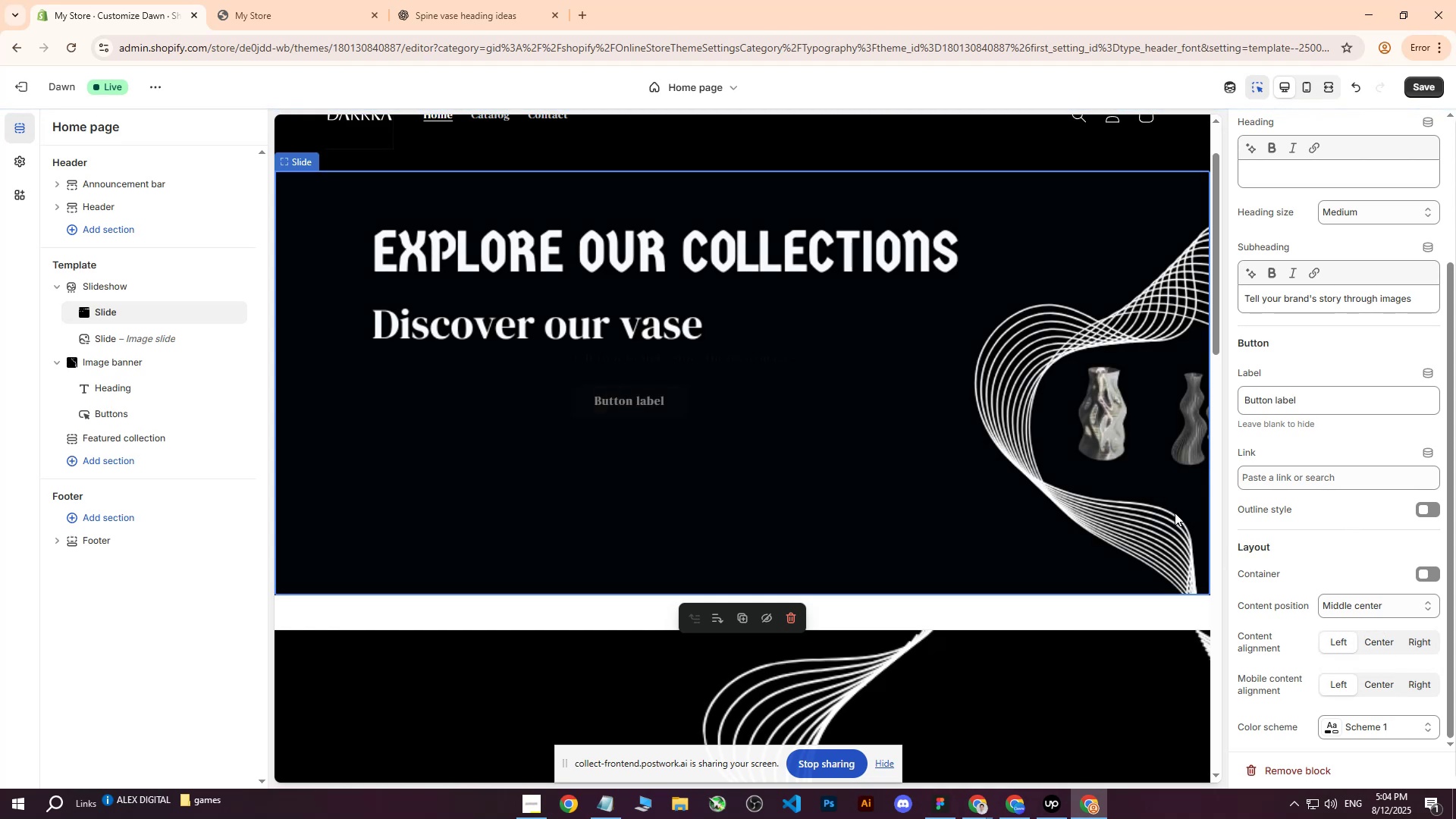 
scroll: coordinate [1376, 612], scroll_direction: down, amount: 2.0
 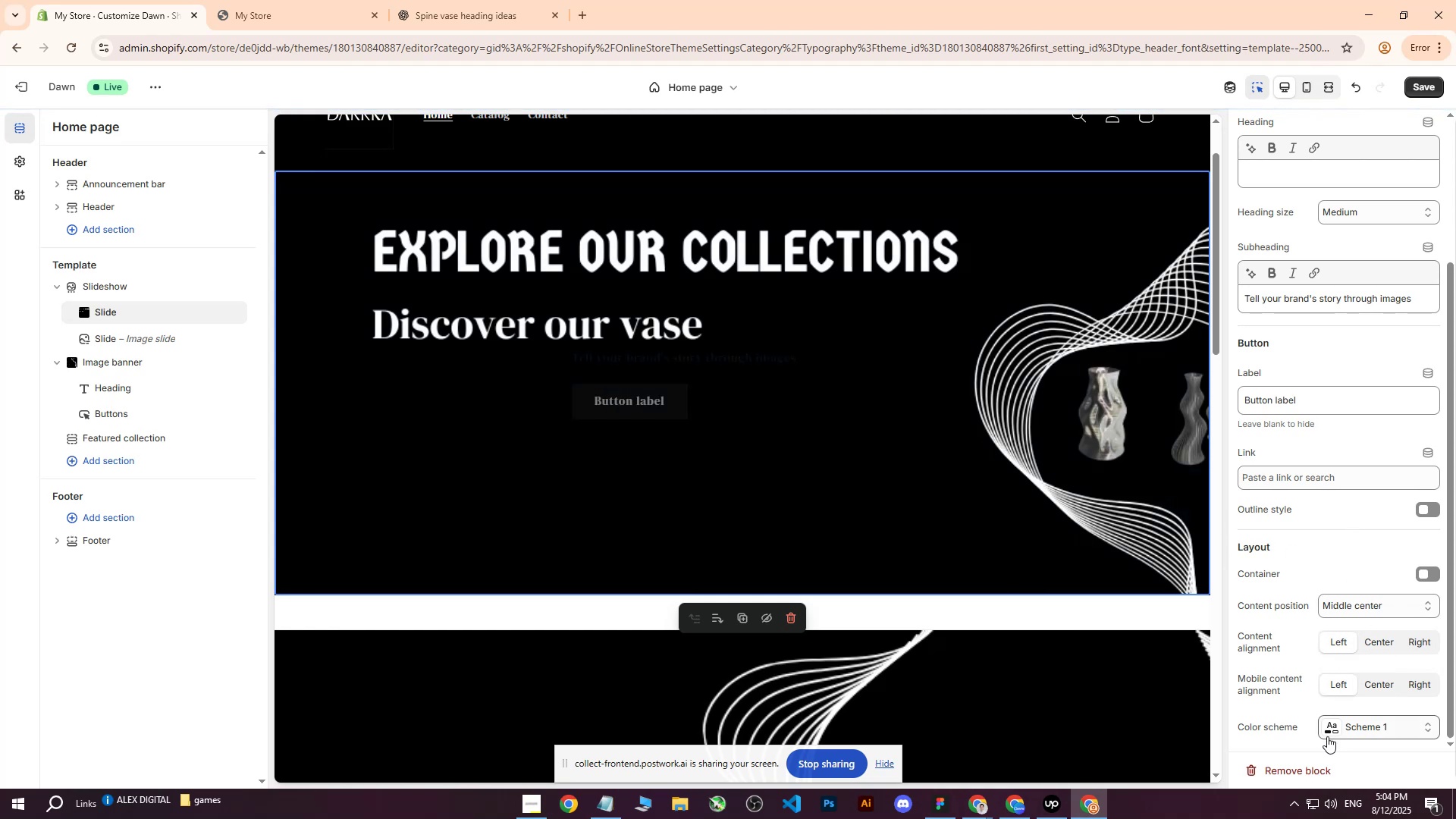 
left_click([1327, 724])
 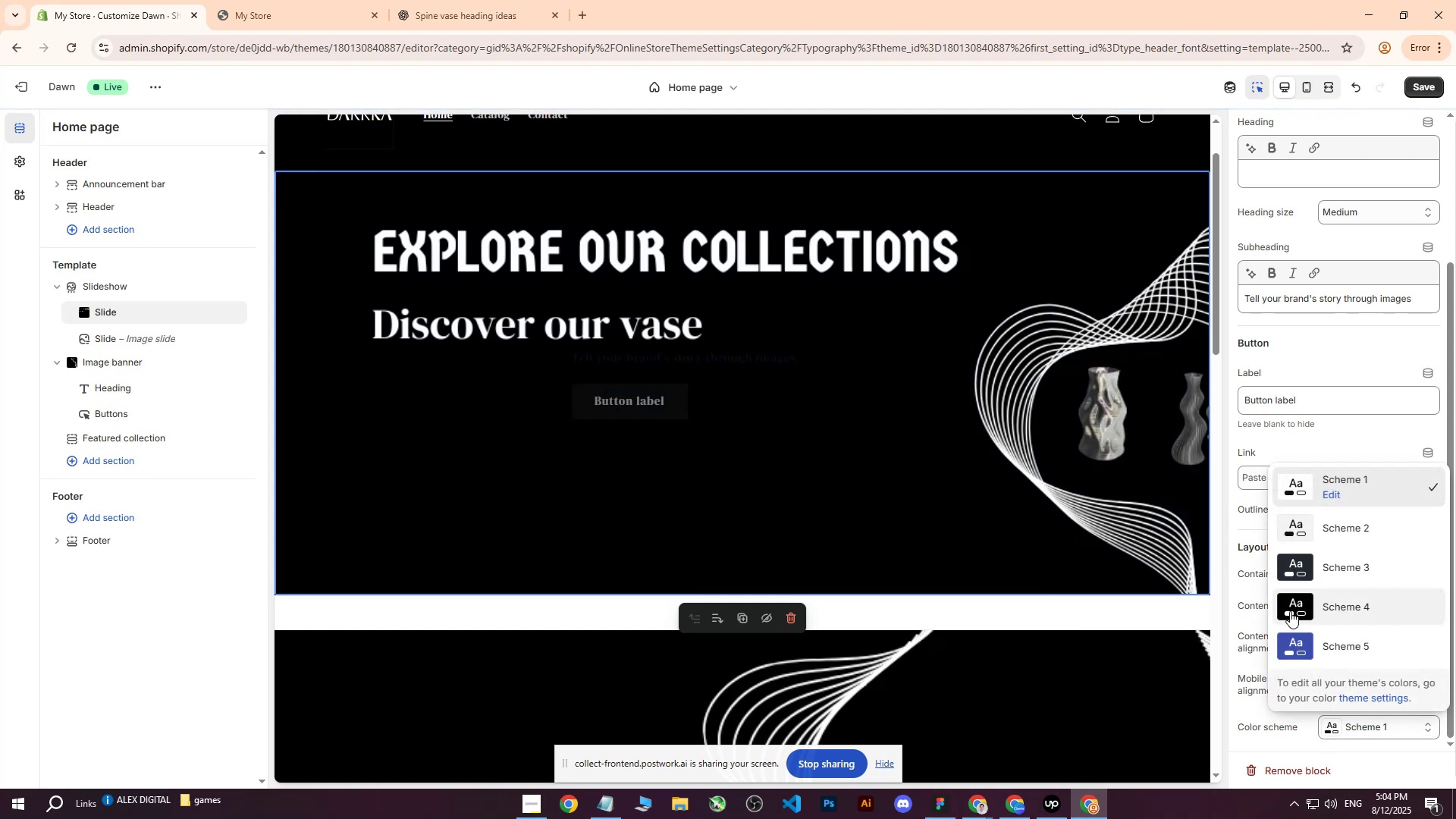 
left_click([1290, 611])
 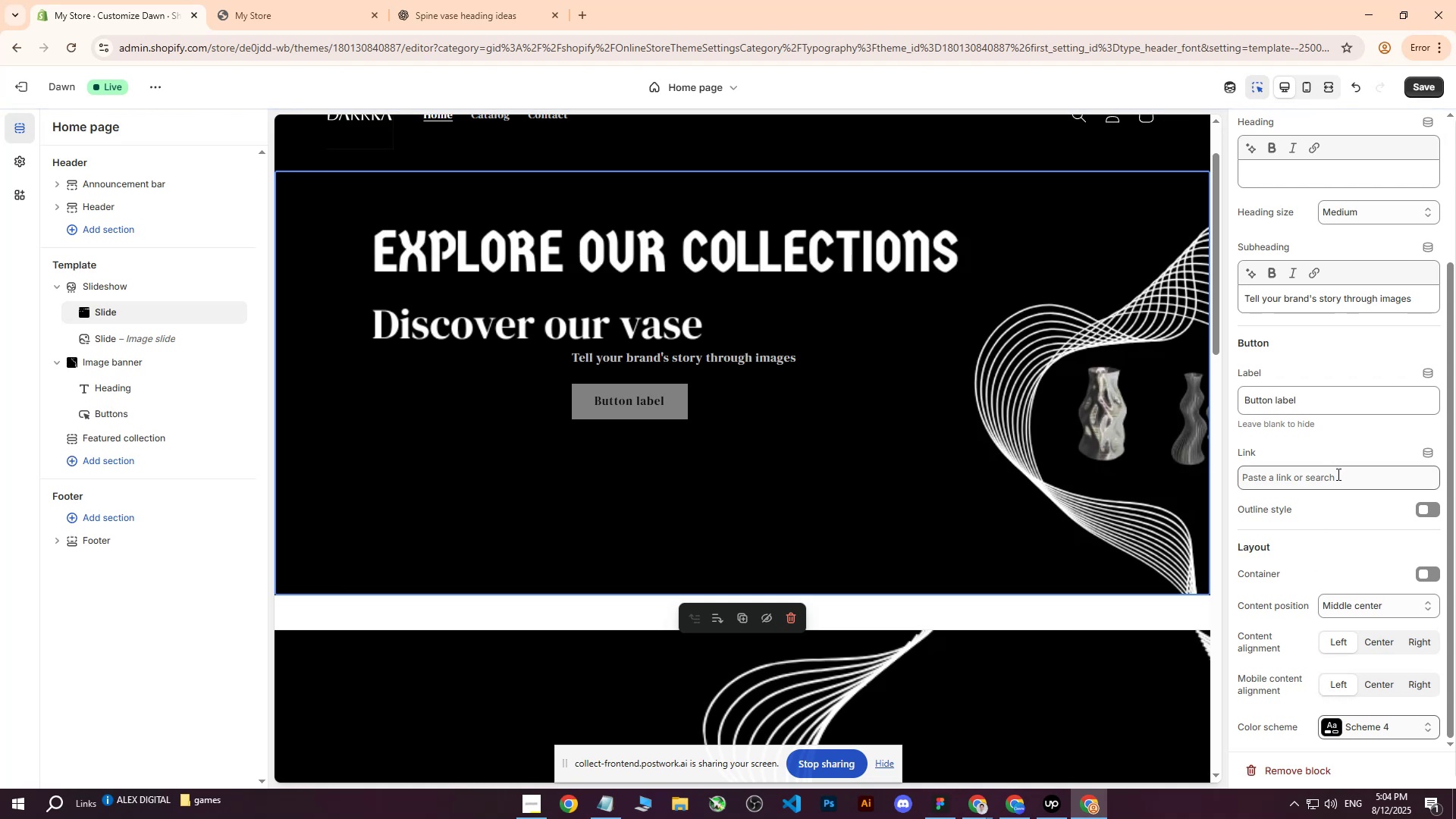 
scroll: coordinate [1323, 380], scroll_direction: up, amount: 2.0
 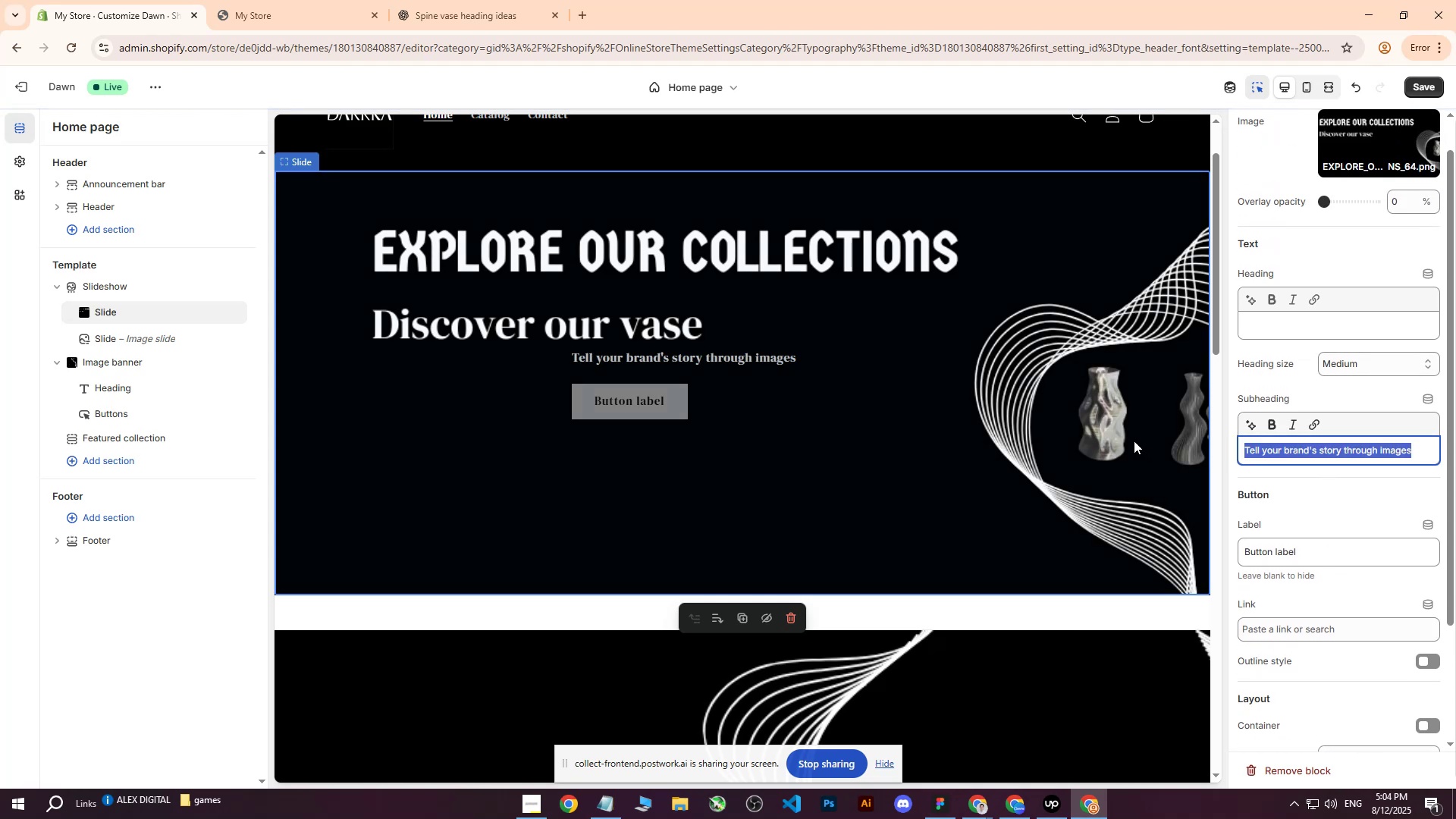 
wait(9.0)
 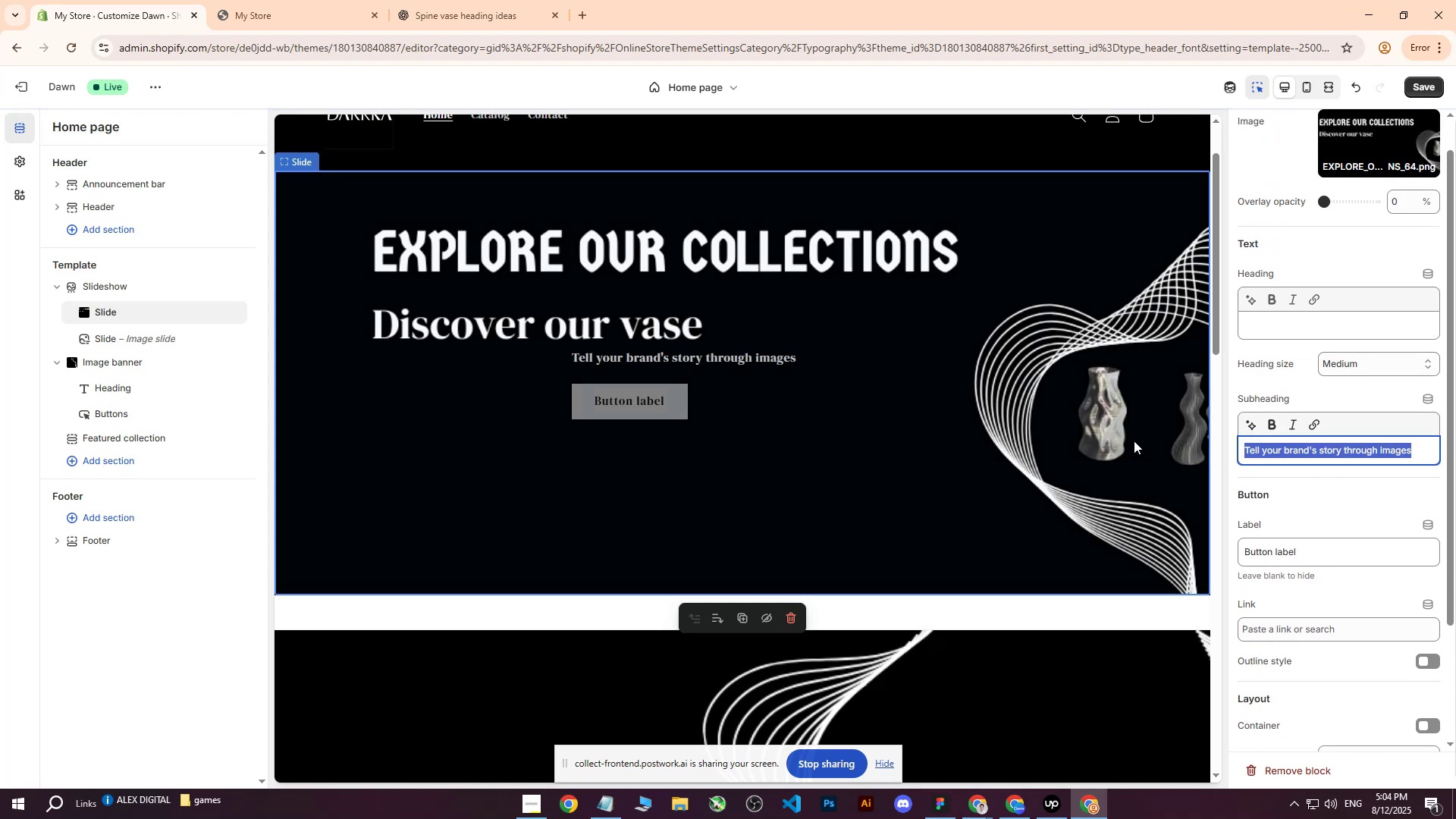 
double_click([1426, 451])
 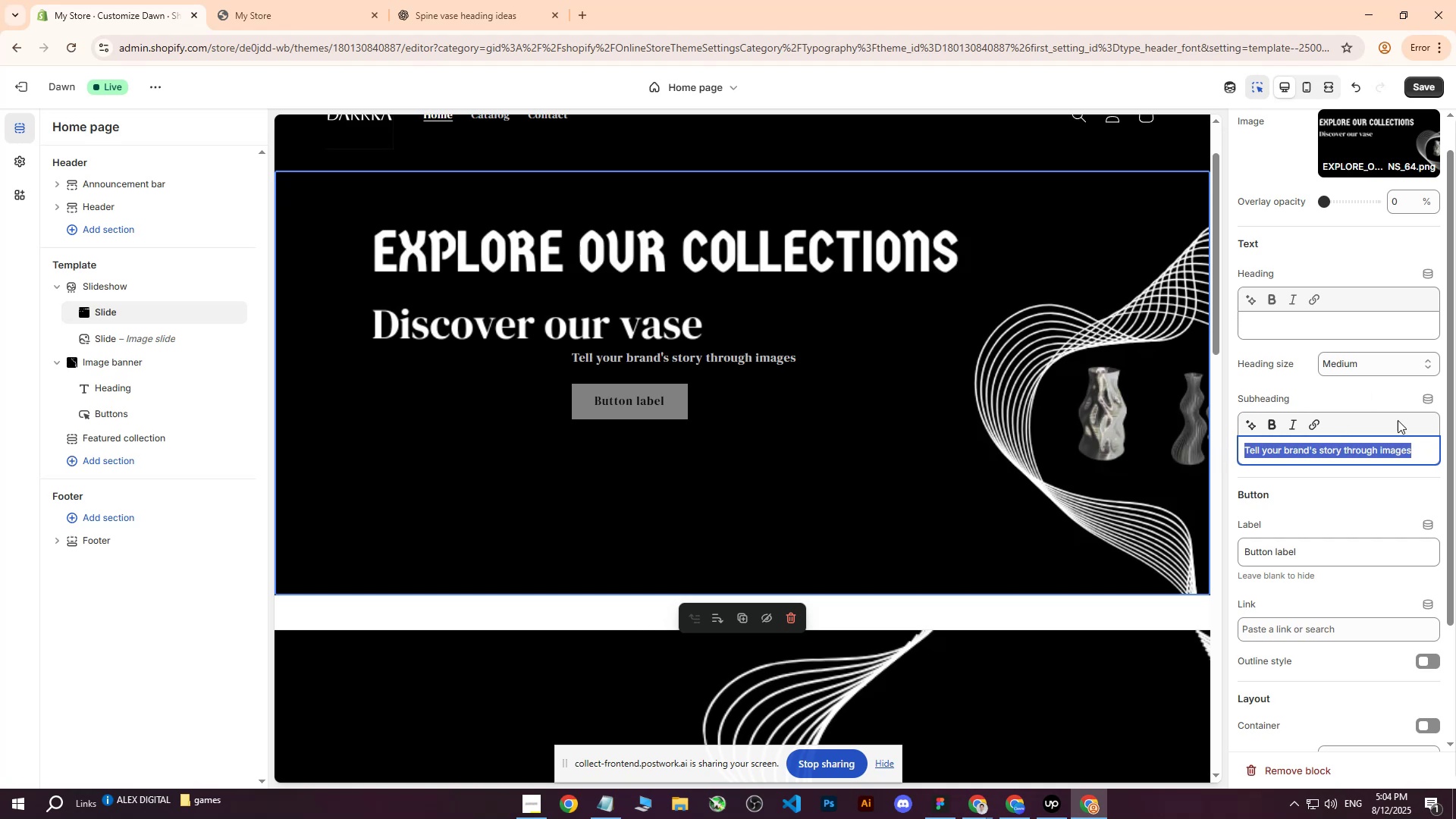 
left_click([1420, 446])
 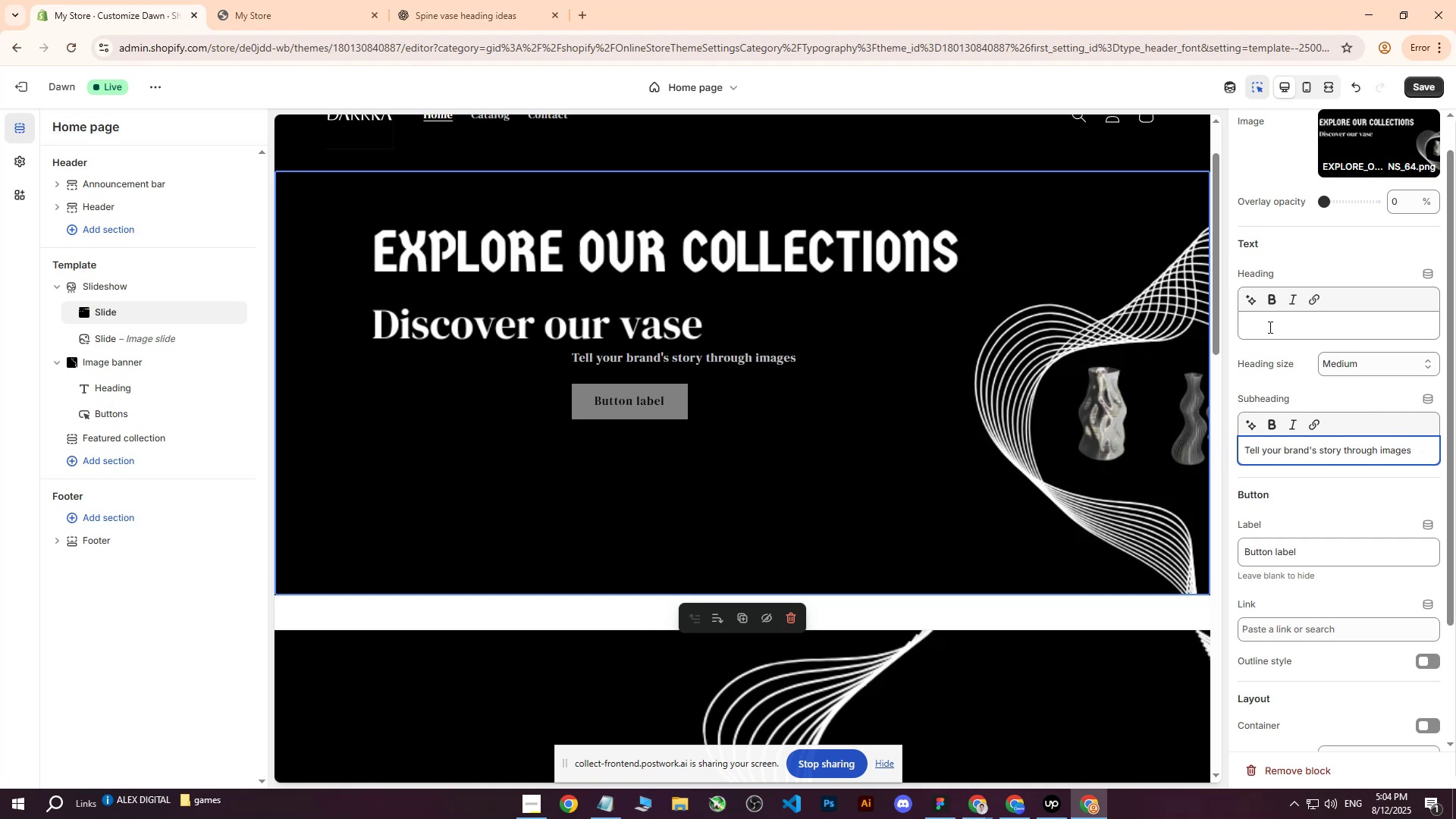 
left_click([1268, 328])
 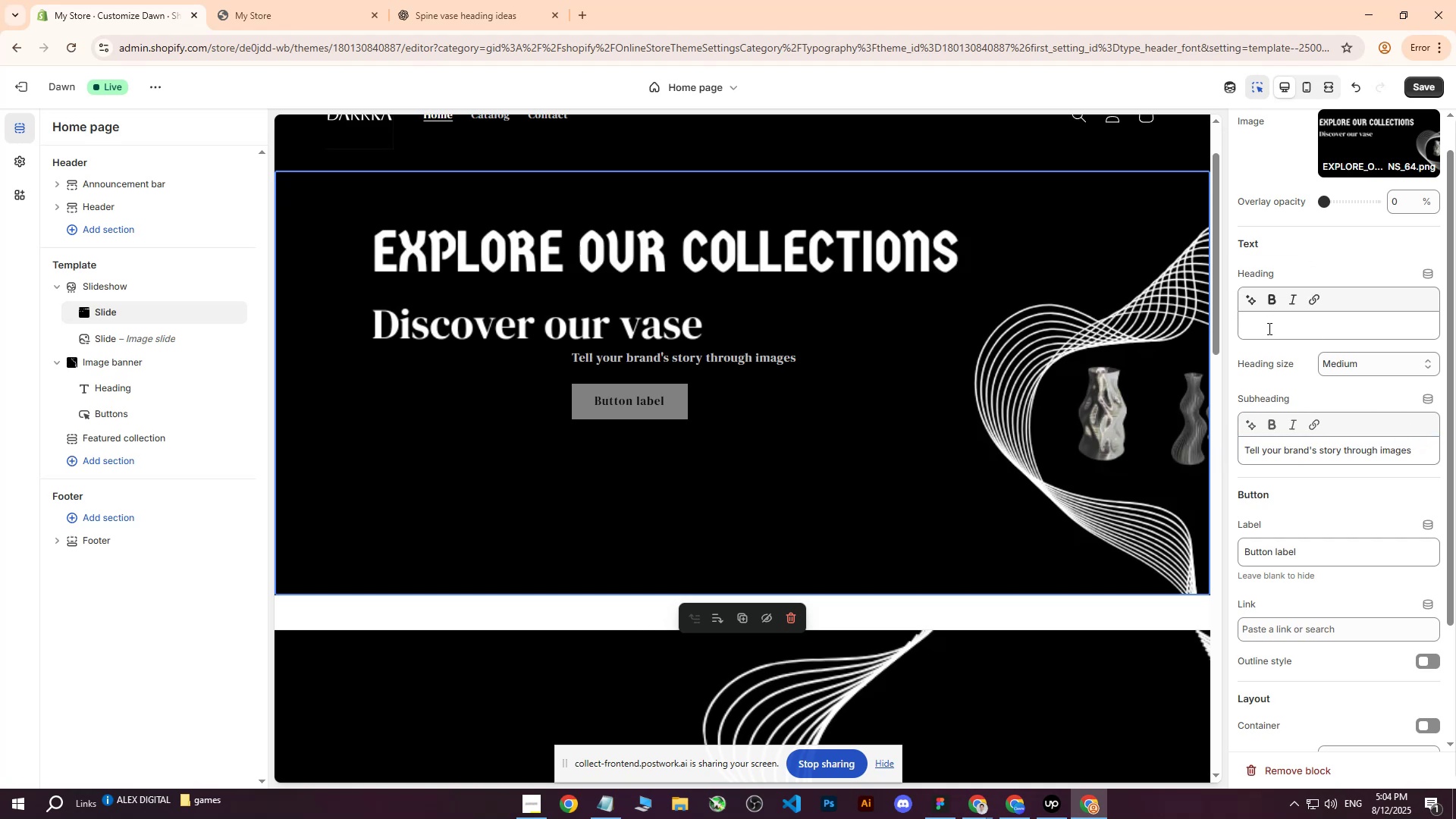 
type(Exexplore our coll)
key(Backspace)
type(e)
key(Backspace)
type(lections)
 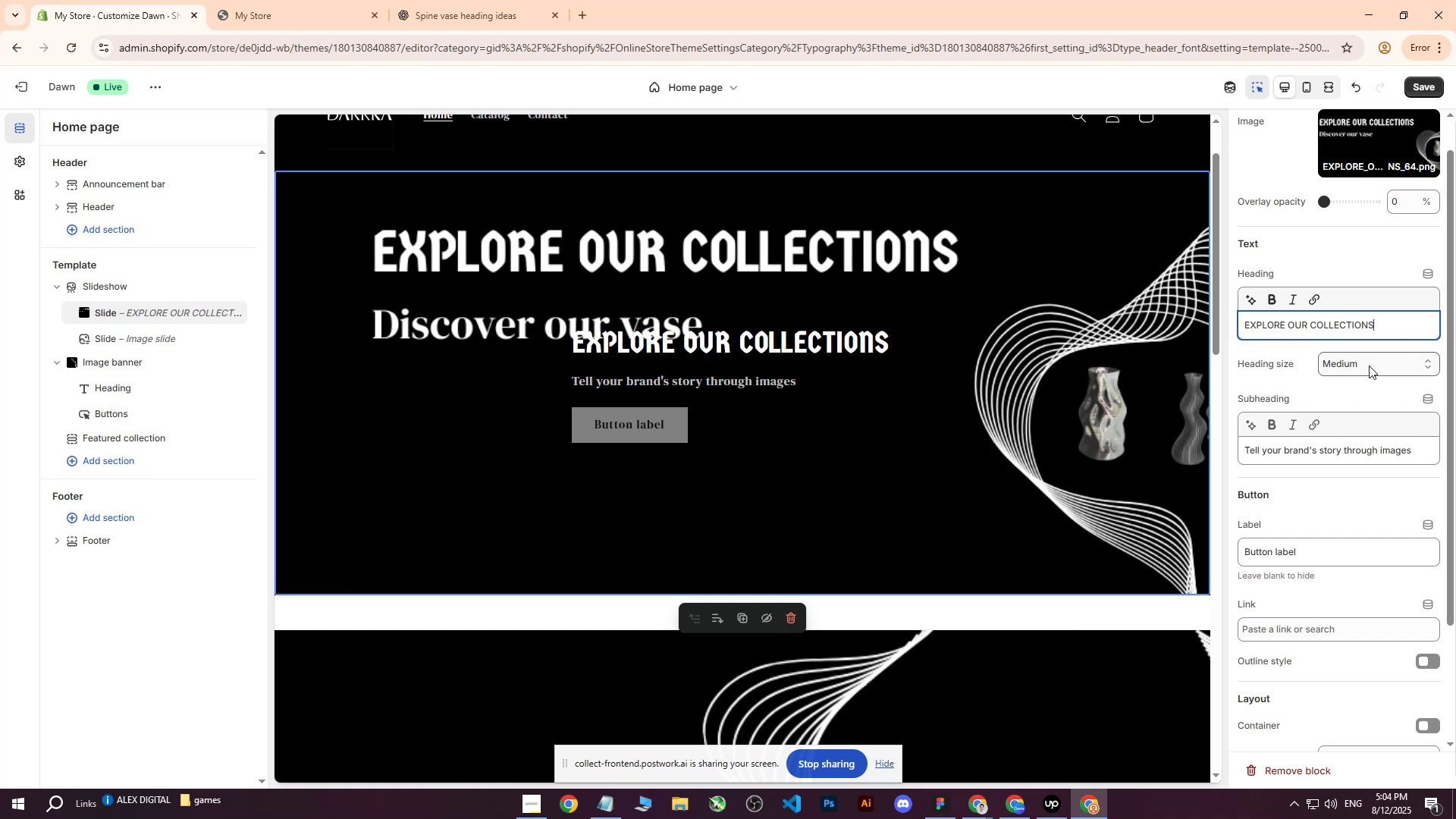 
left_click([1362, 366])
 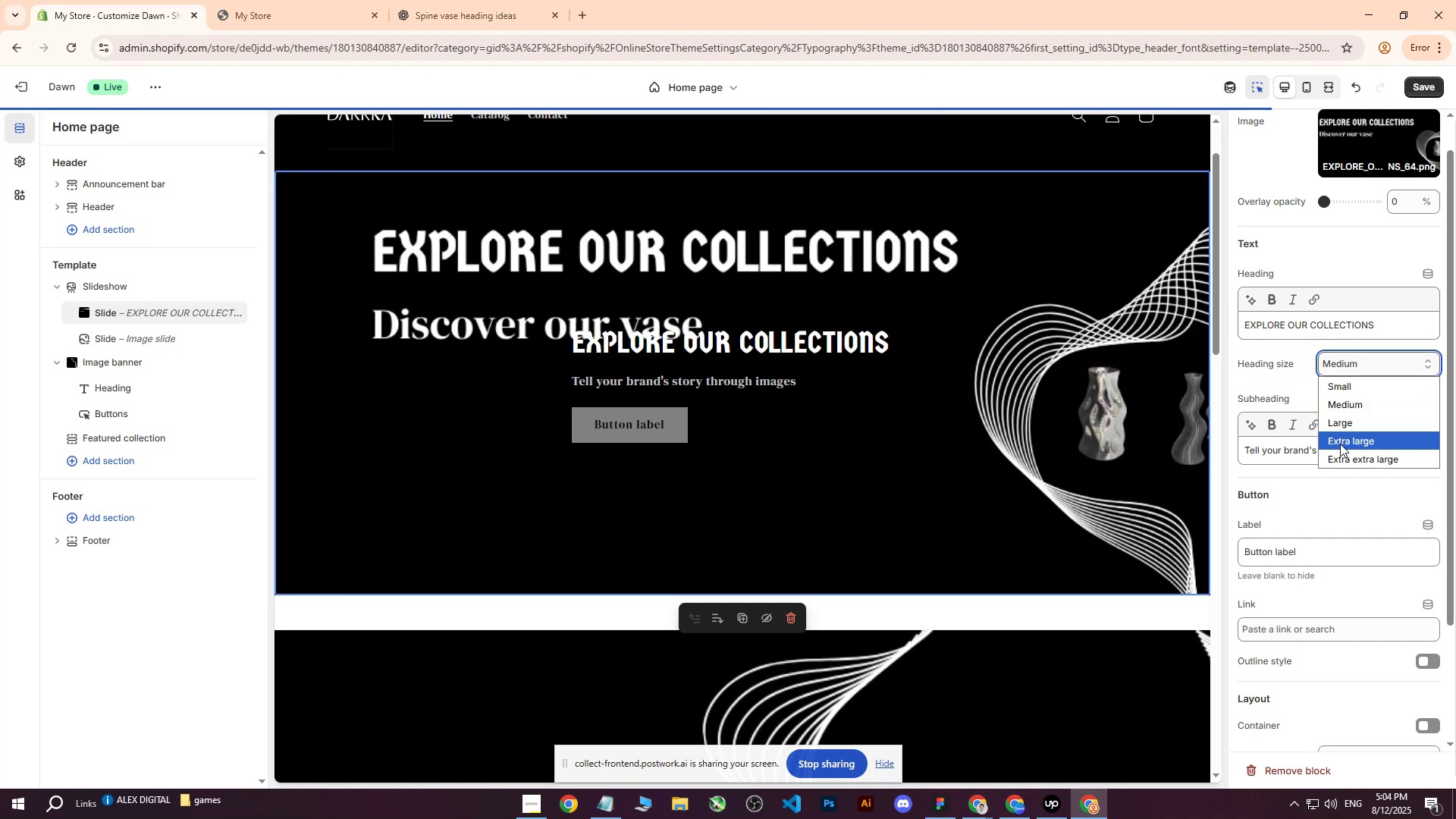 
left_click([1340, 444])
 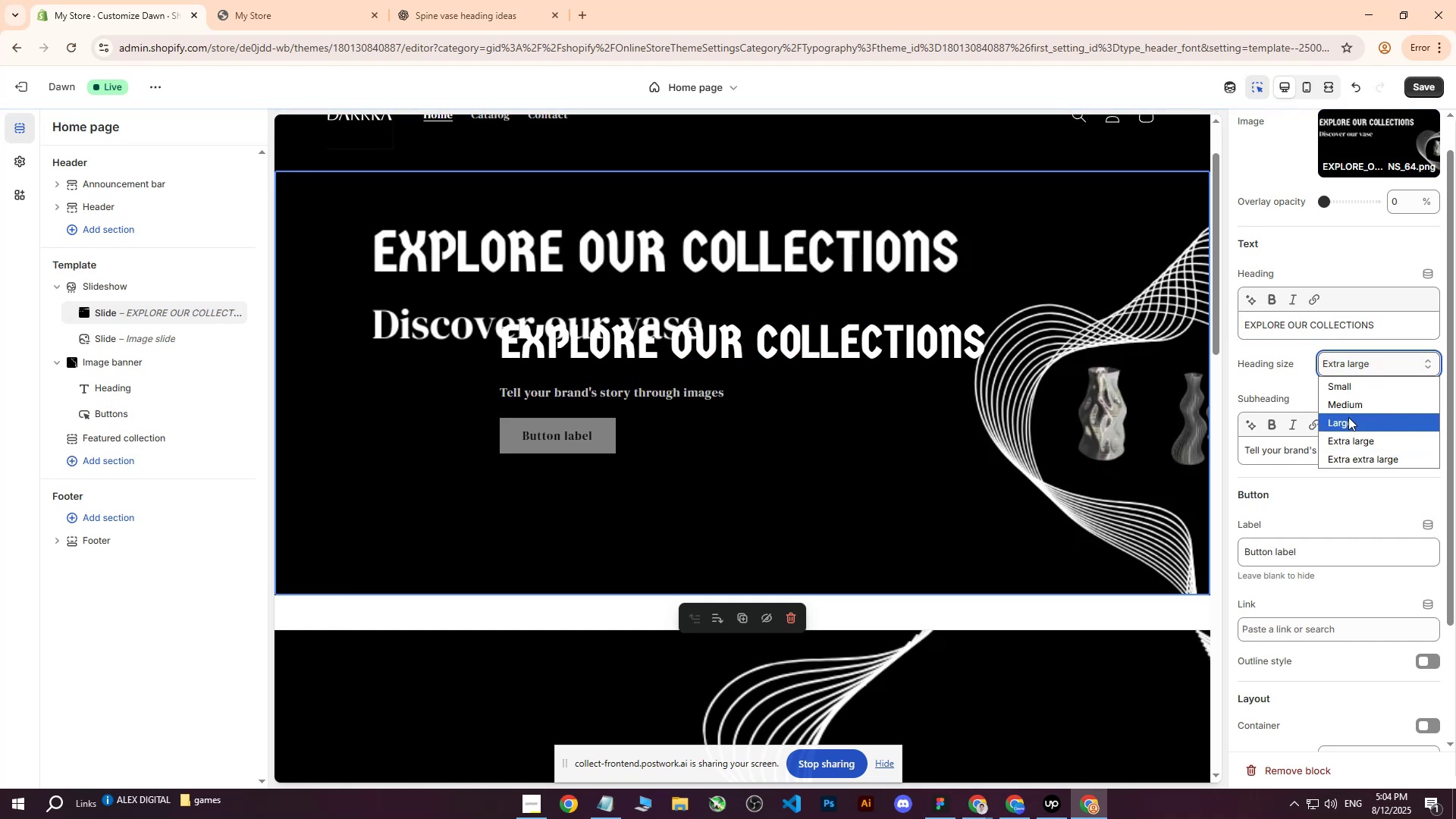 
left_click([1345, 423])
 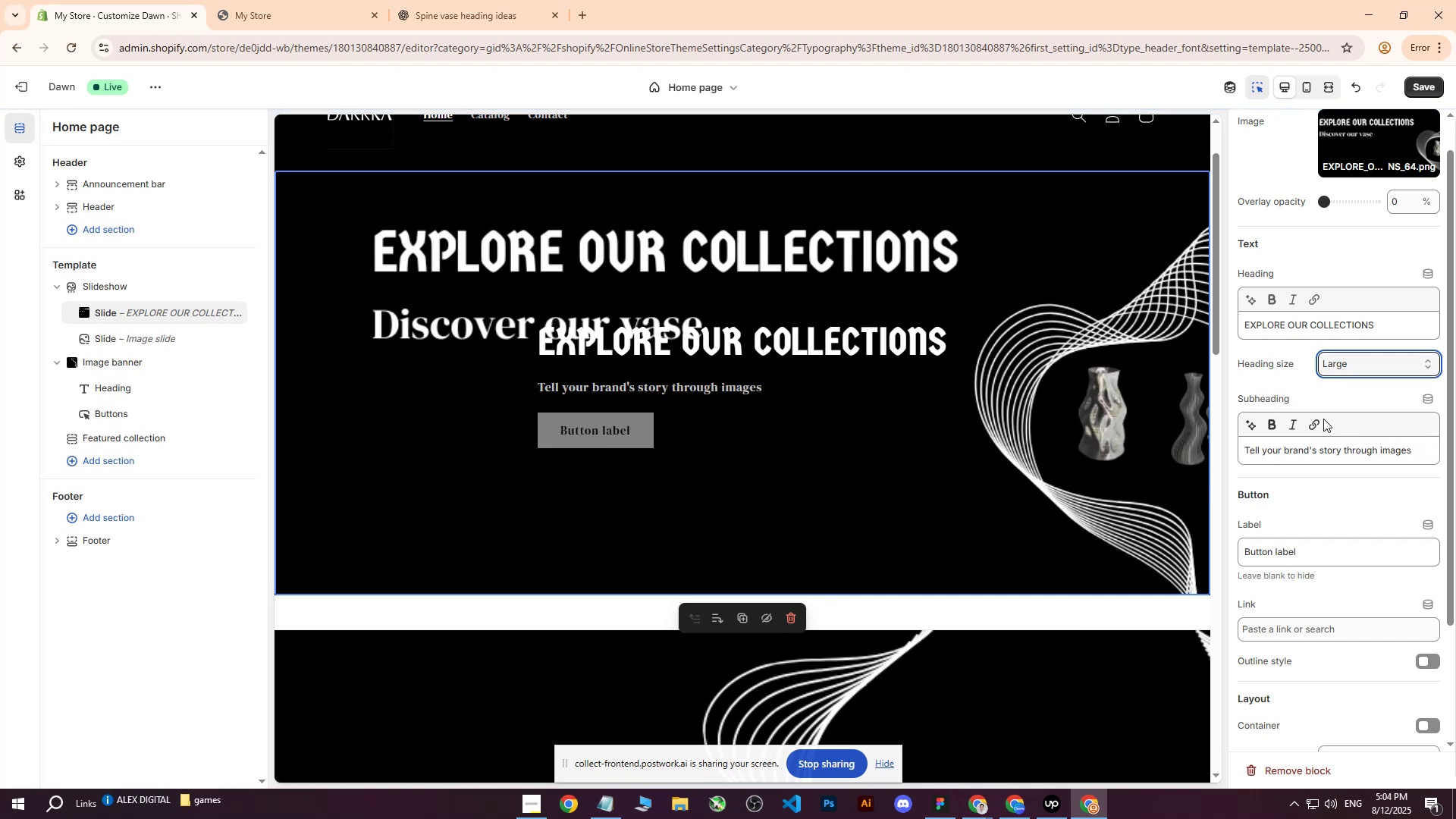 
wait(13.89)
 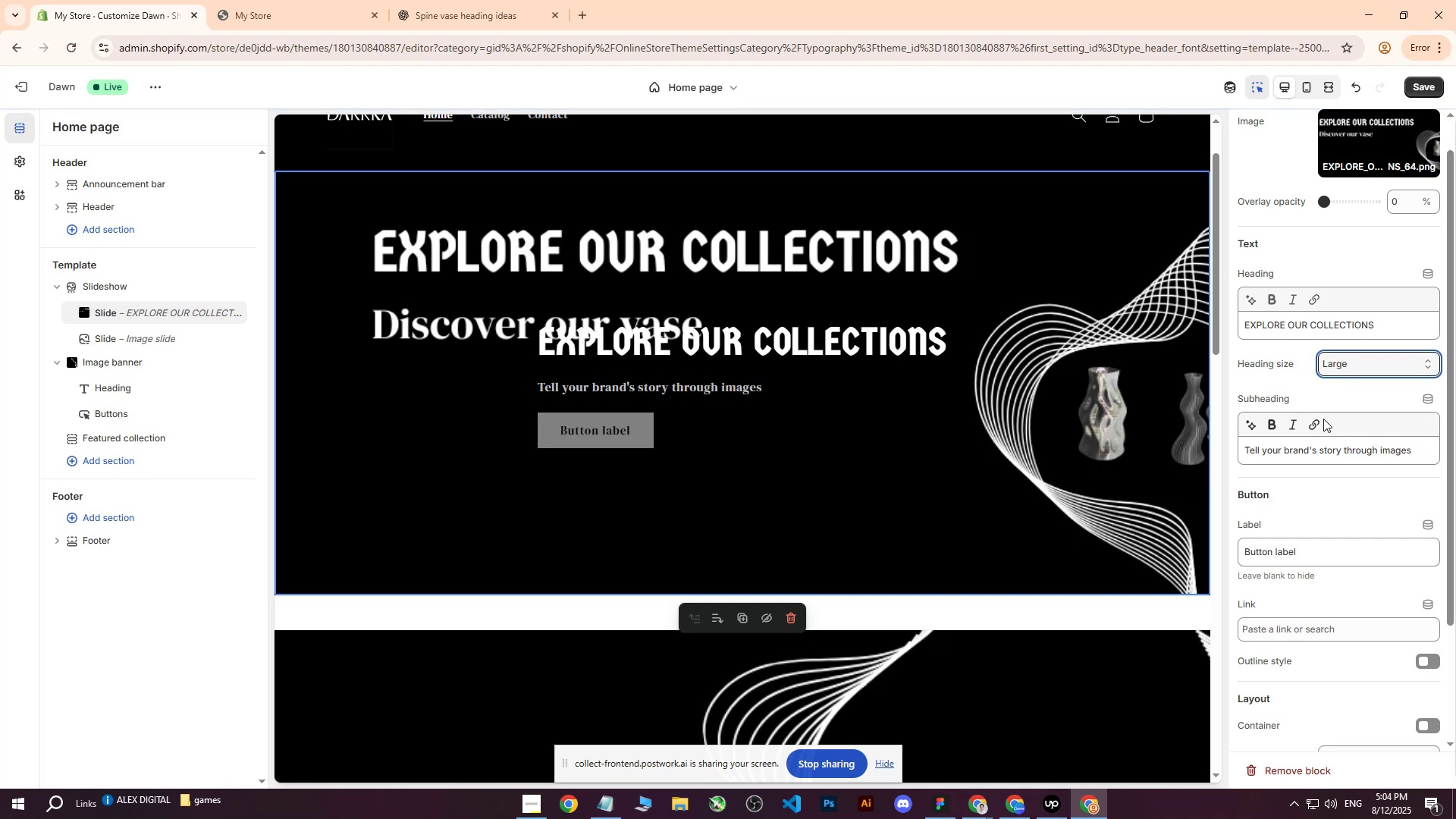 
left_click([1323, 374])
 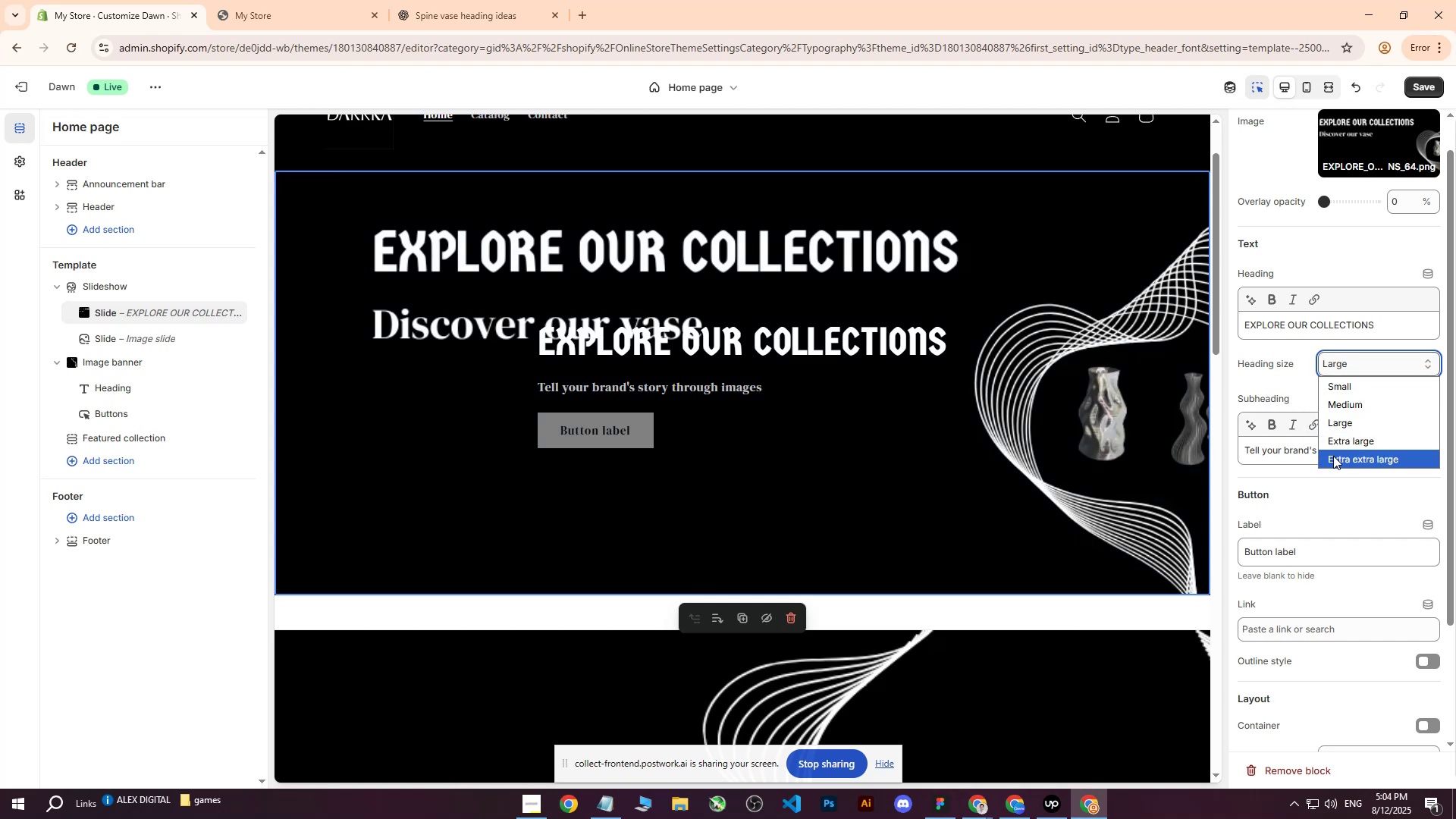 
left_click([1333, 456])
 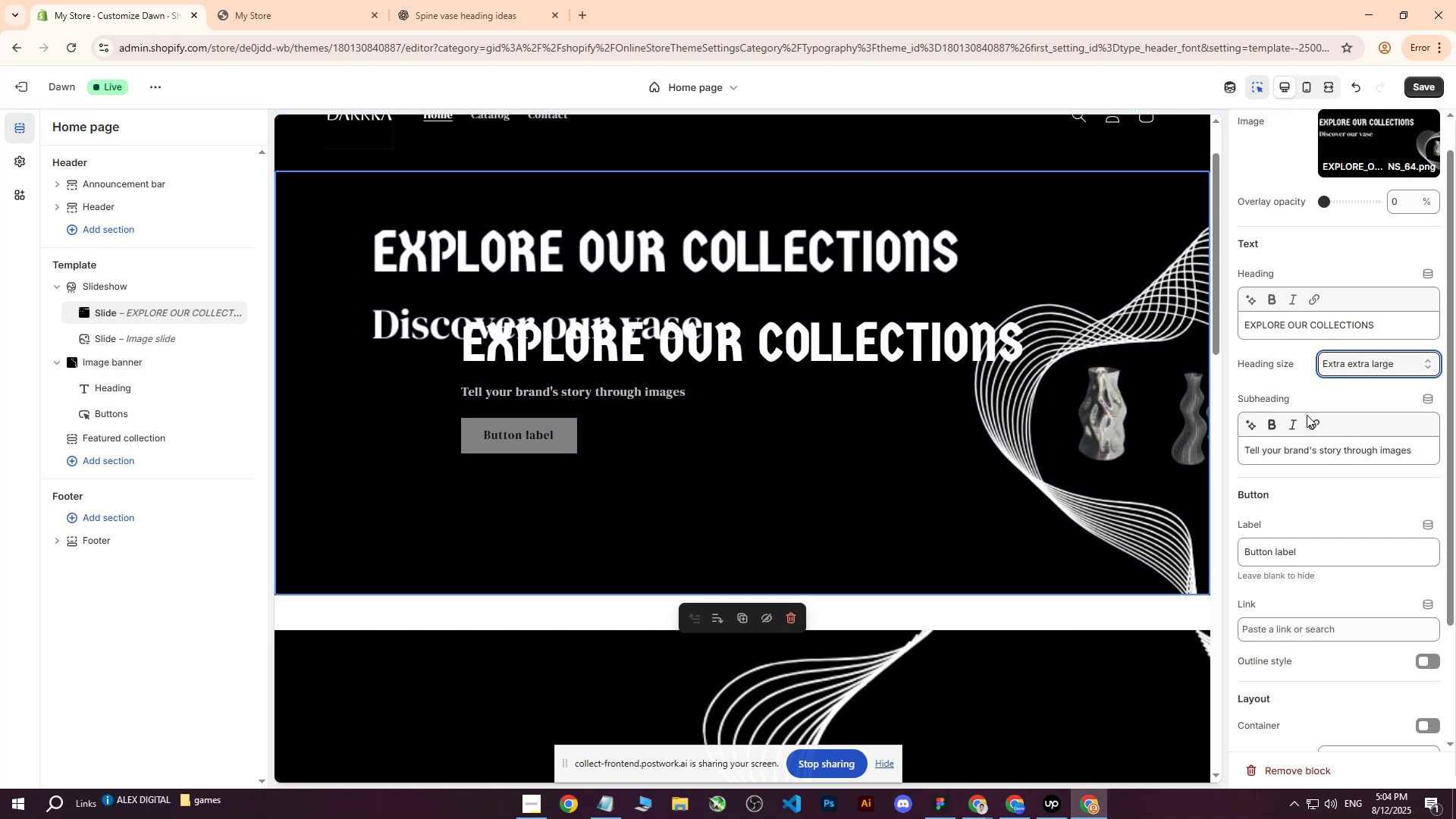 
left_click([1347, 366])
 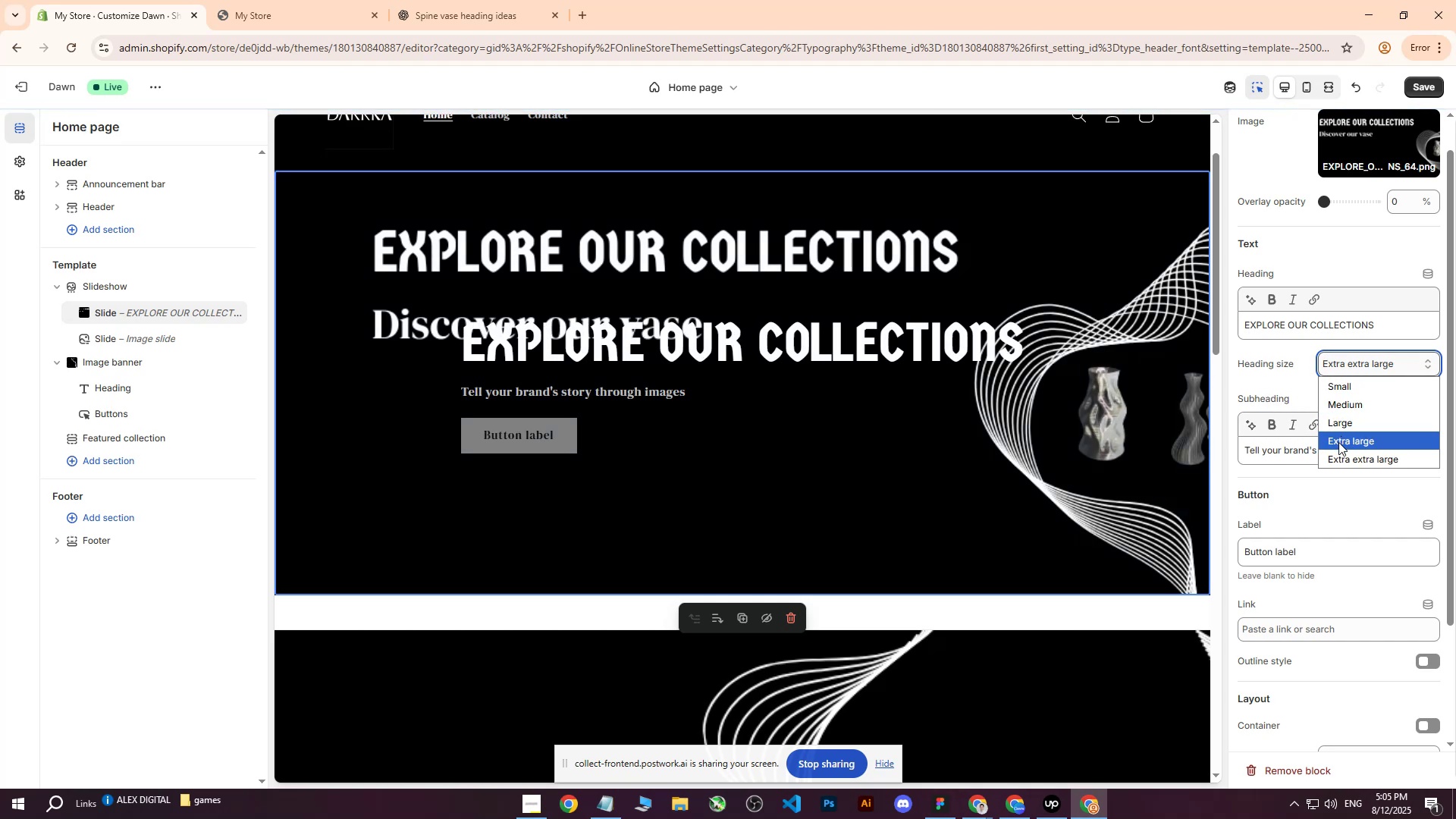 
left_click([1338, 442])
 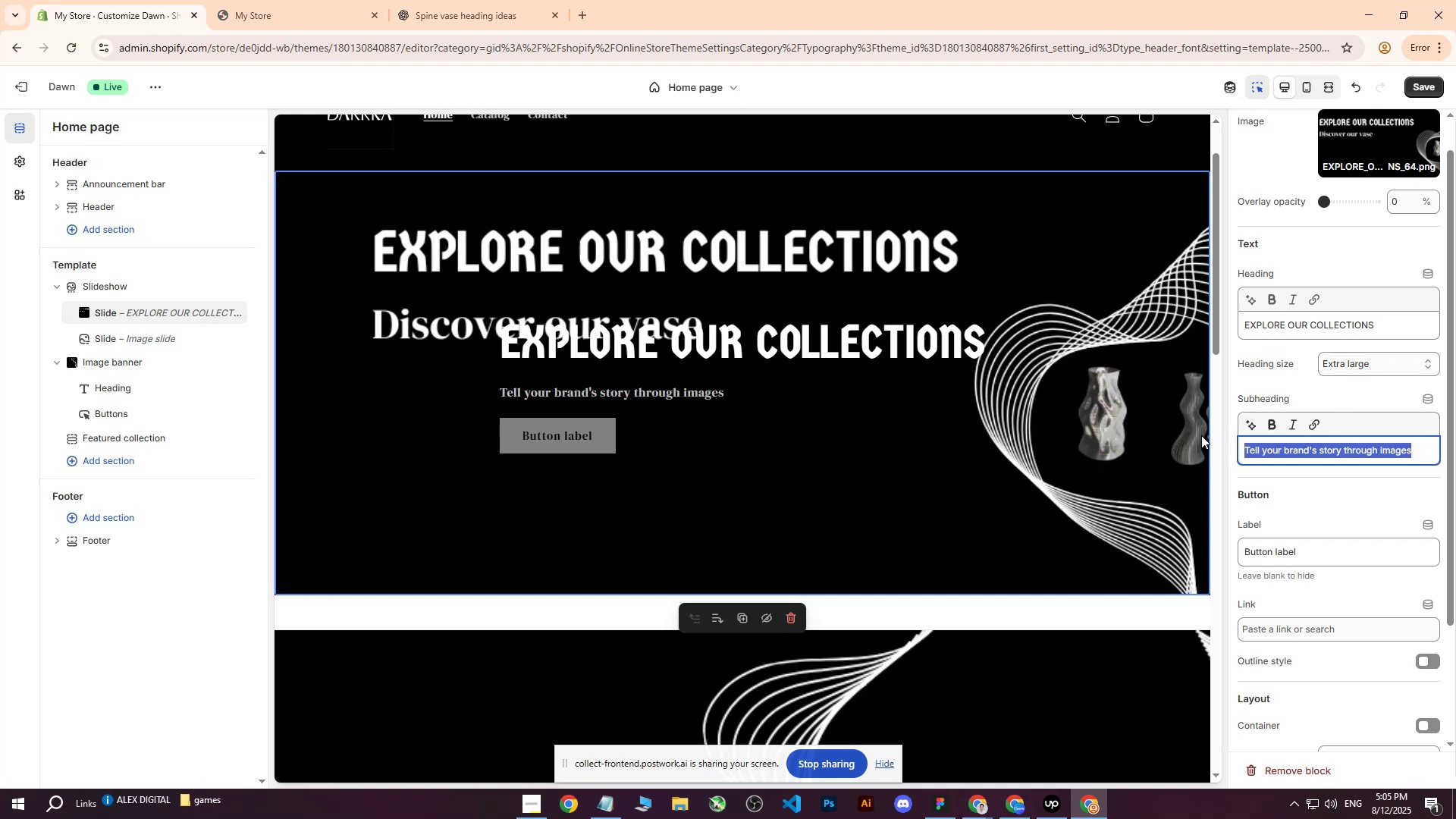 
wait(7.25)
 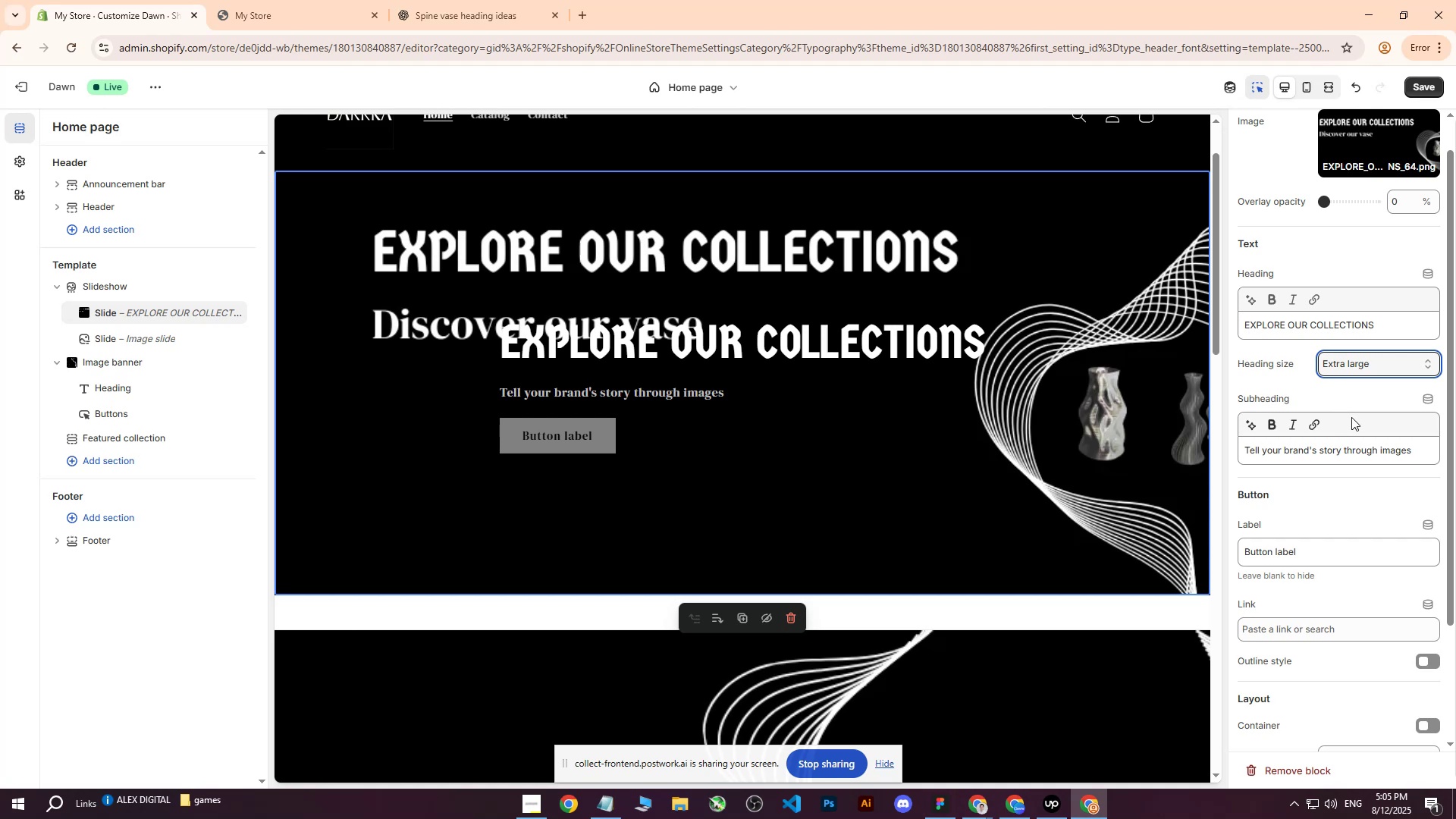 
scroll: coordinate [692, 372], scroll_direction: up, amount: 2.0
 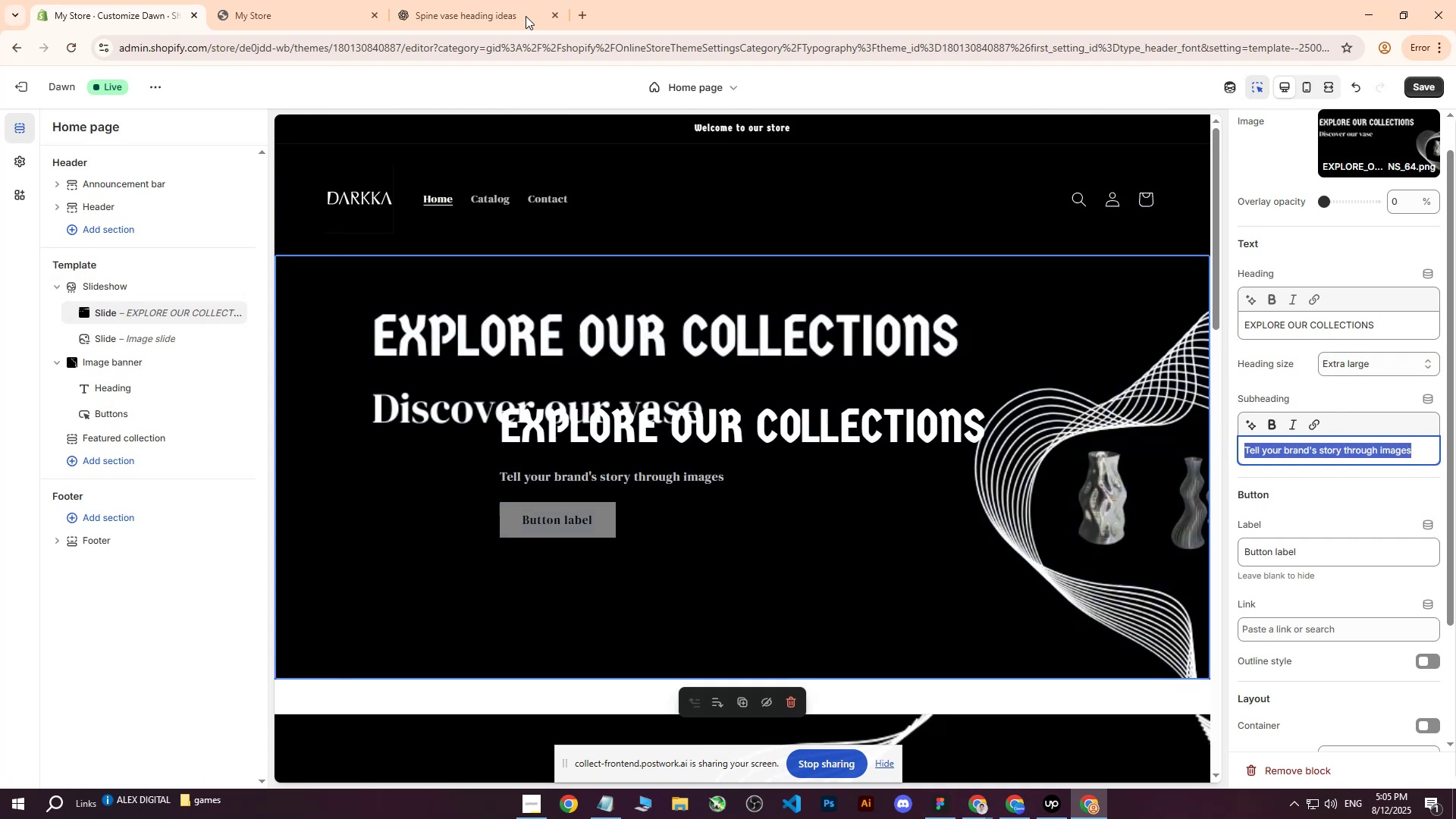 
left_click([479, 0])
 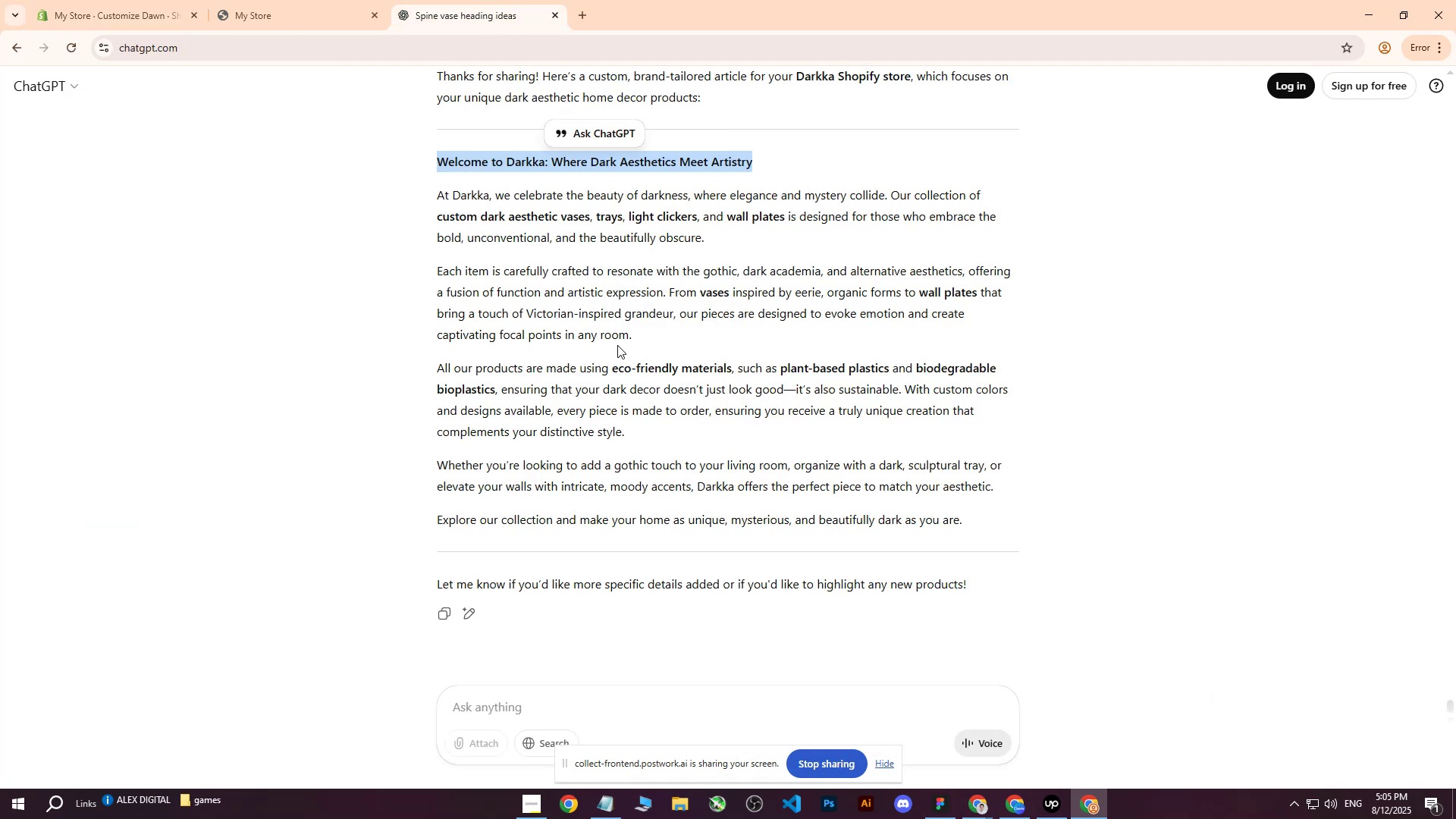 
left_click([616, 346])
 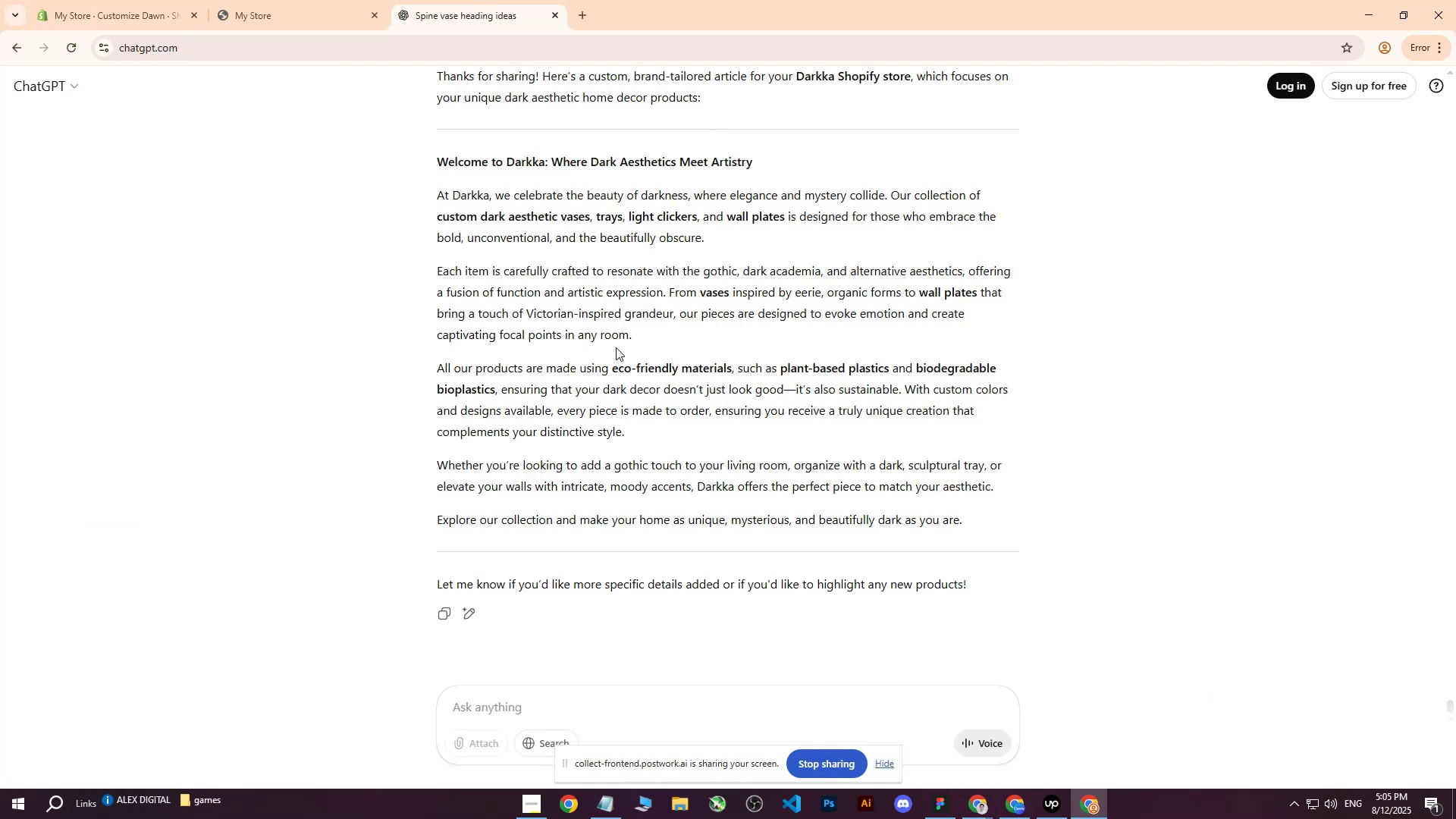 
scroll: coordinate [616, 349], scroll_direction: up, amount: 2.0
 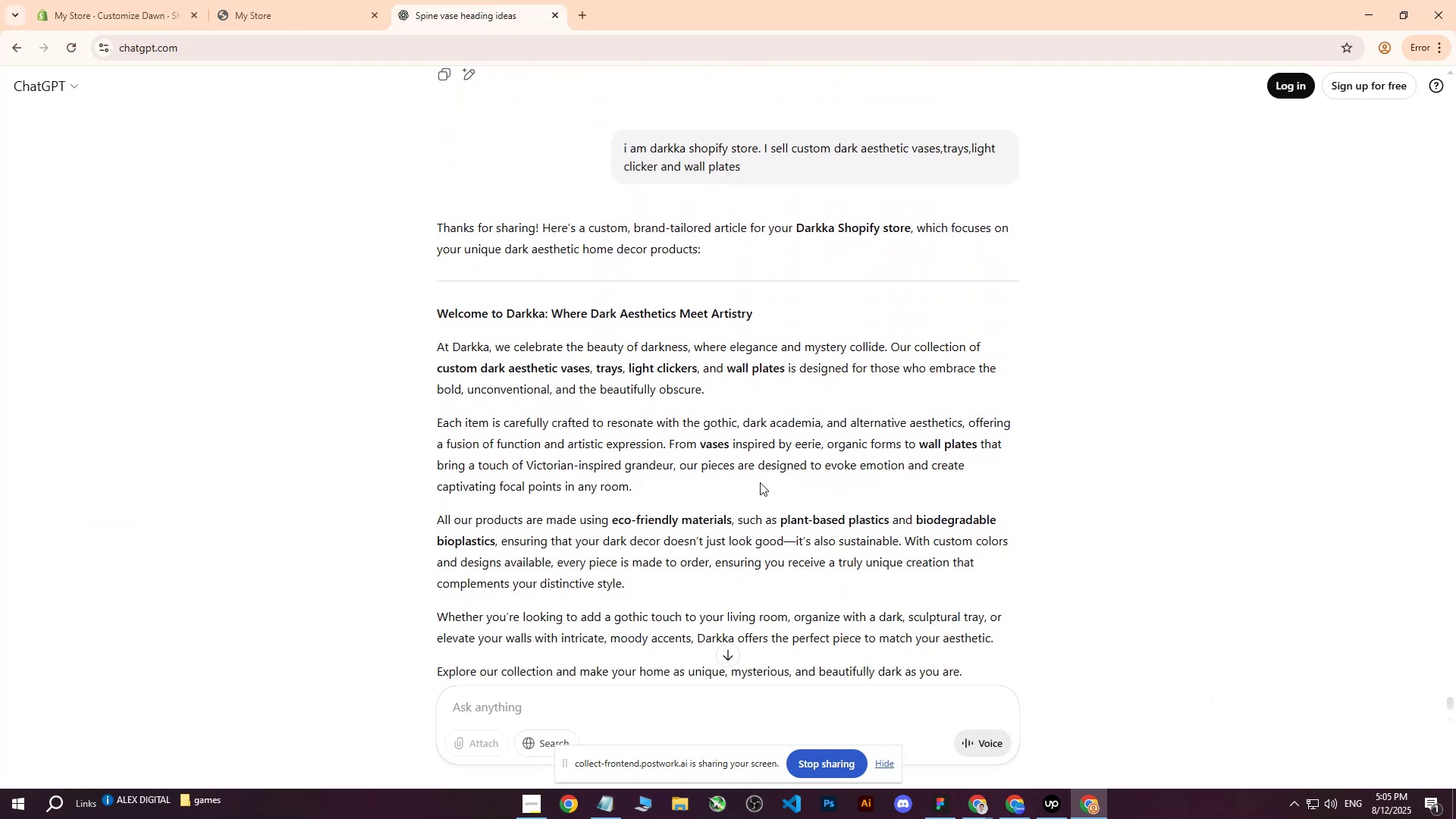 
left_click([284, 0])
 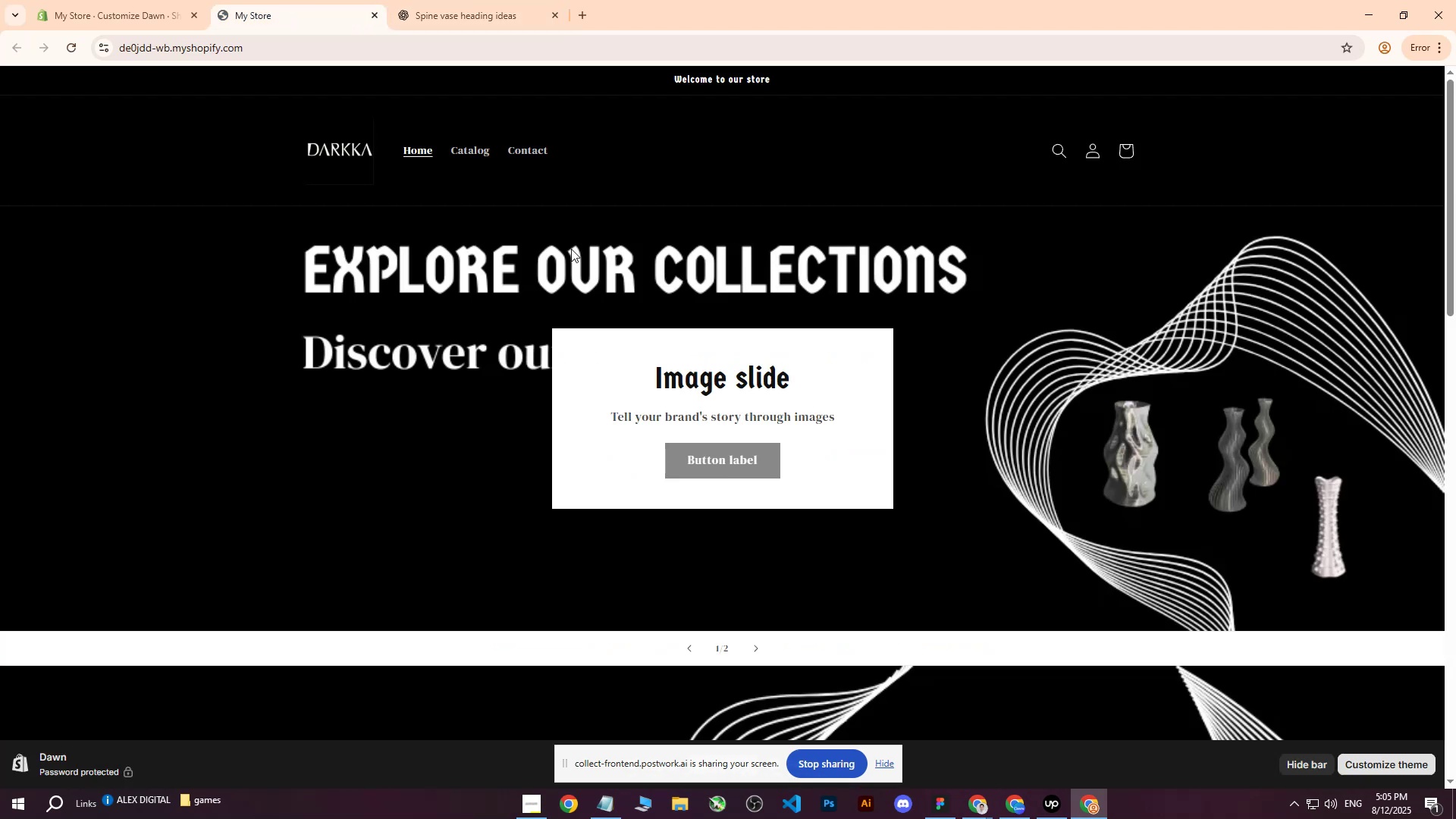 
scroll: coordinate [516, 318], scroll_direction: down, amount: 6.0
 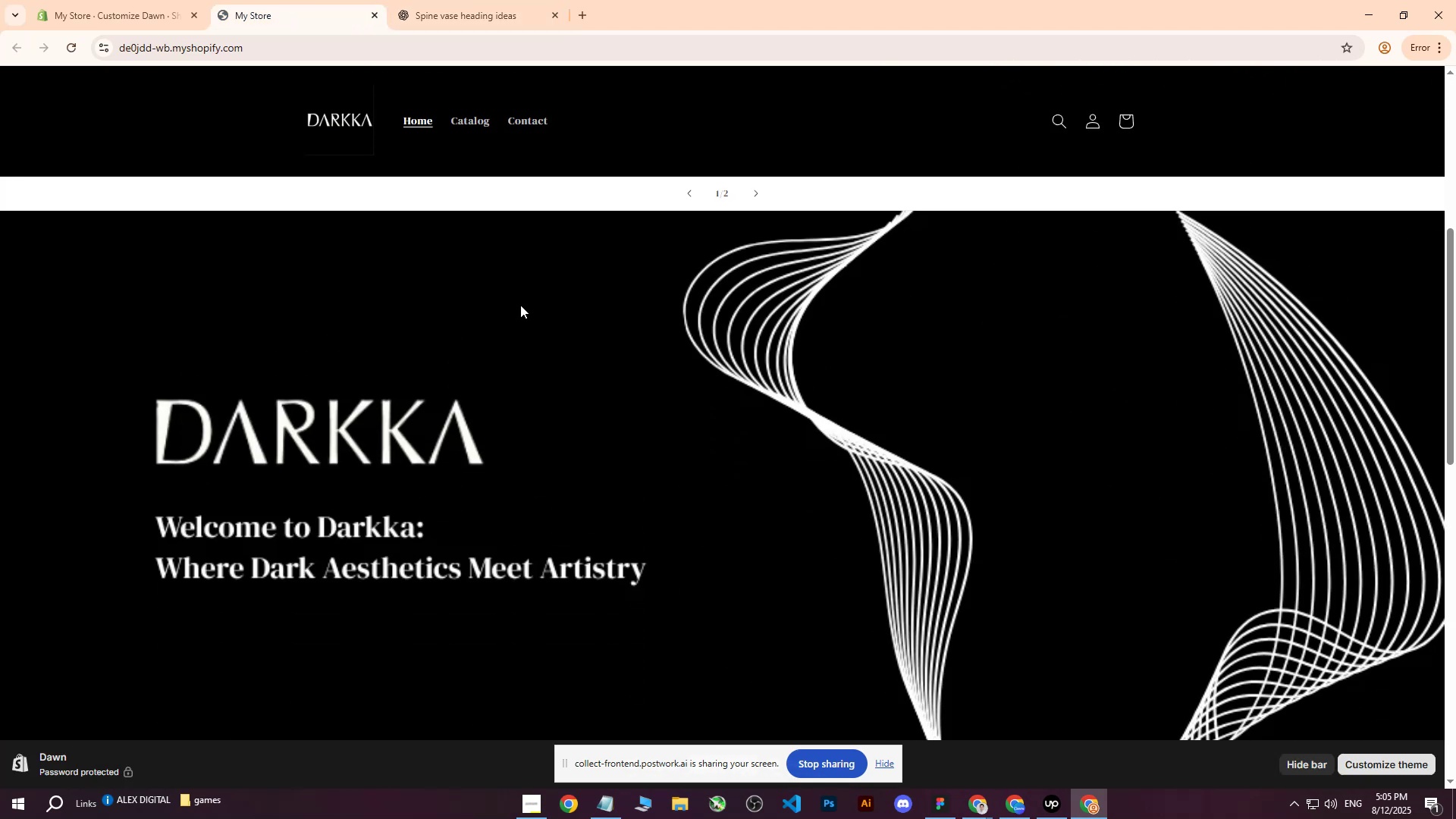 
scroll: coordinate [520, 305], scroll_direction: up, amount: 9.0
 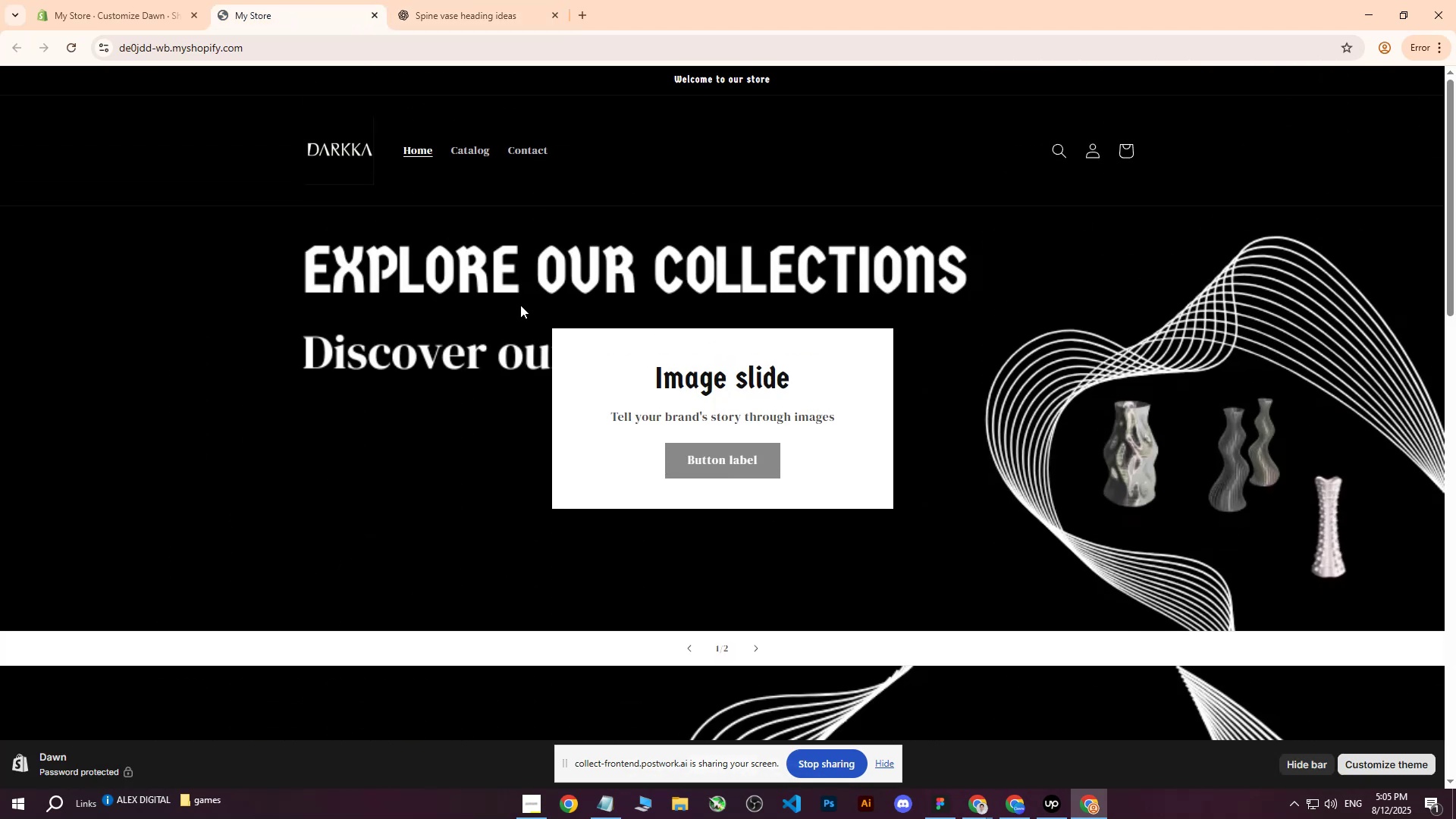 
scroll: coordinate [520, 305], scroll_direction: down, amount: 1.0
 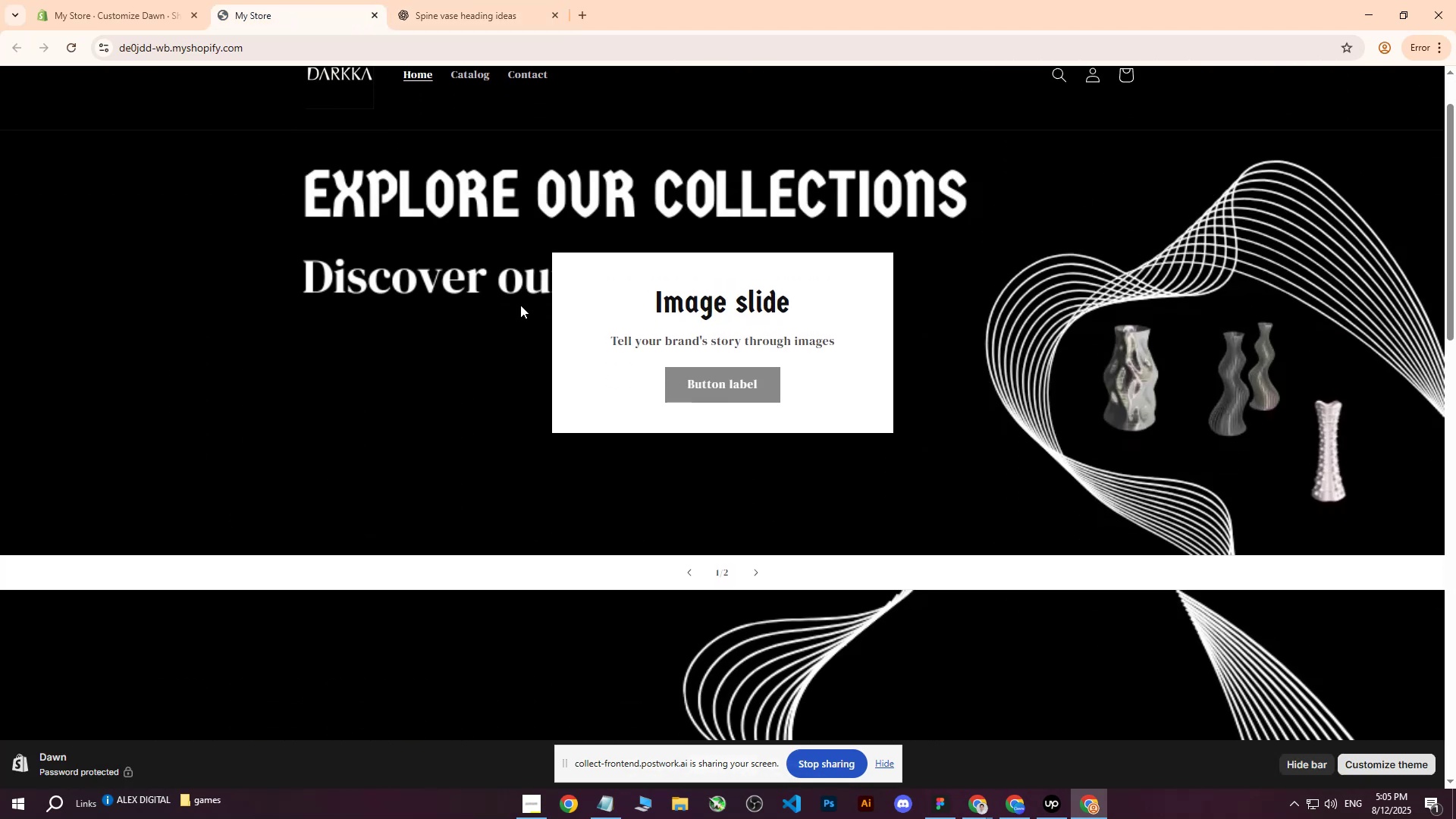 
scroll: coordinate [520, 305], scroll_direction: up, amount: 2.0
 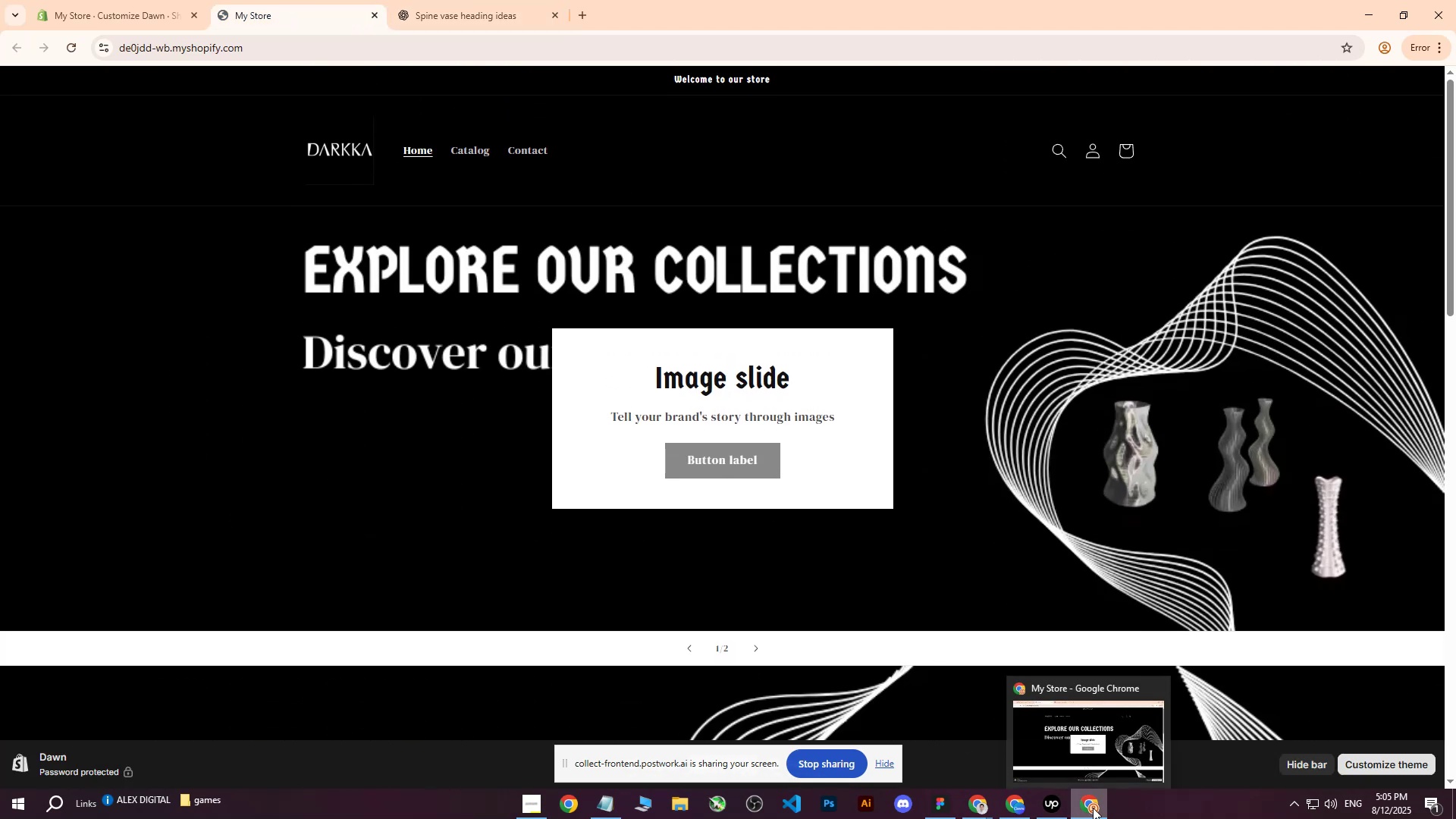 
left_click([1093, 808])
 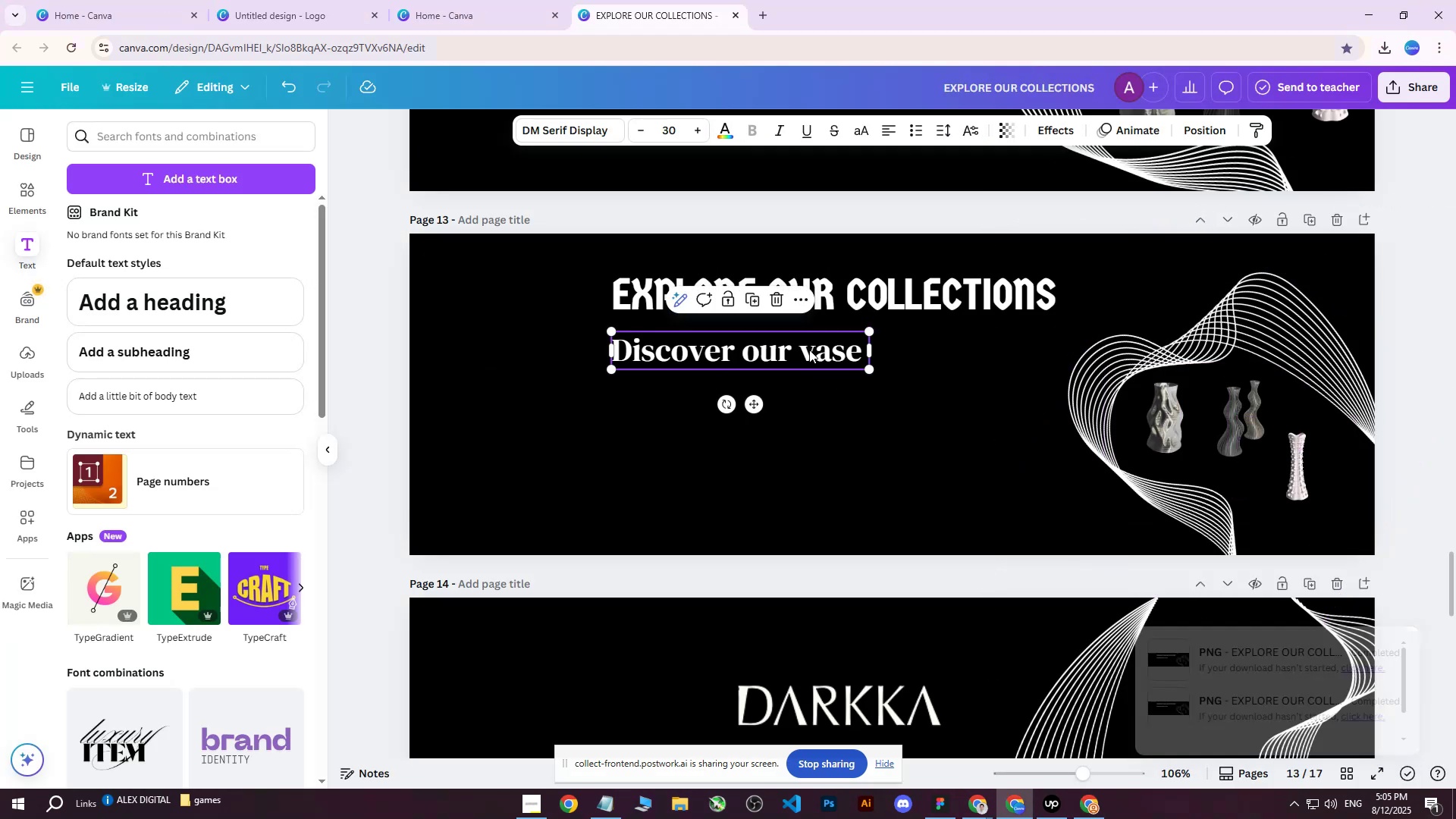 
double_click([801, 350])
 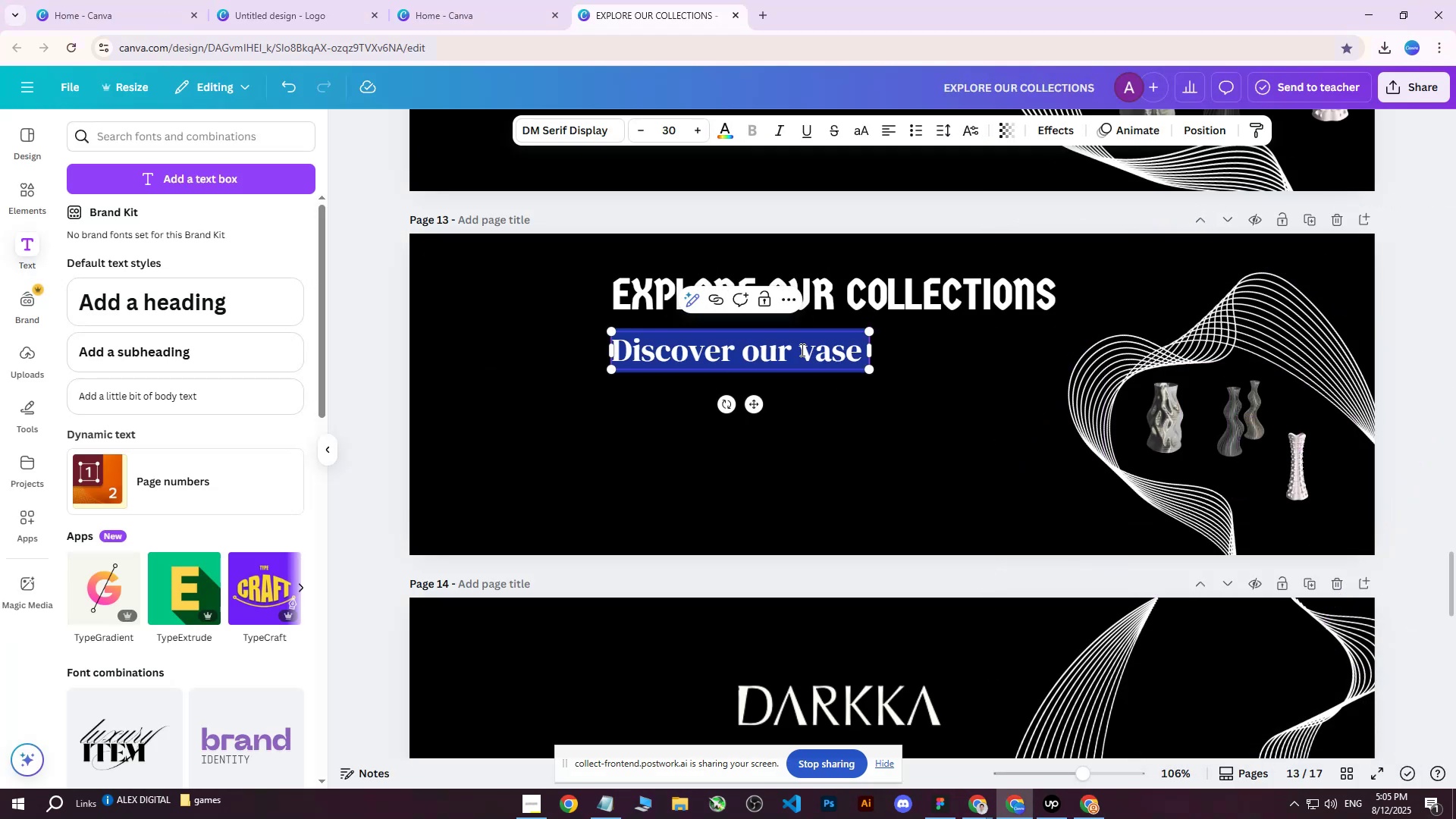 
triple_click([801, 350])
 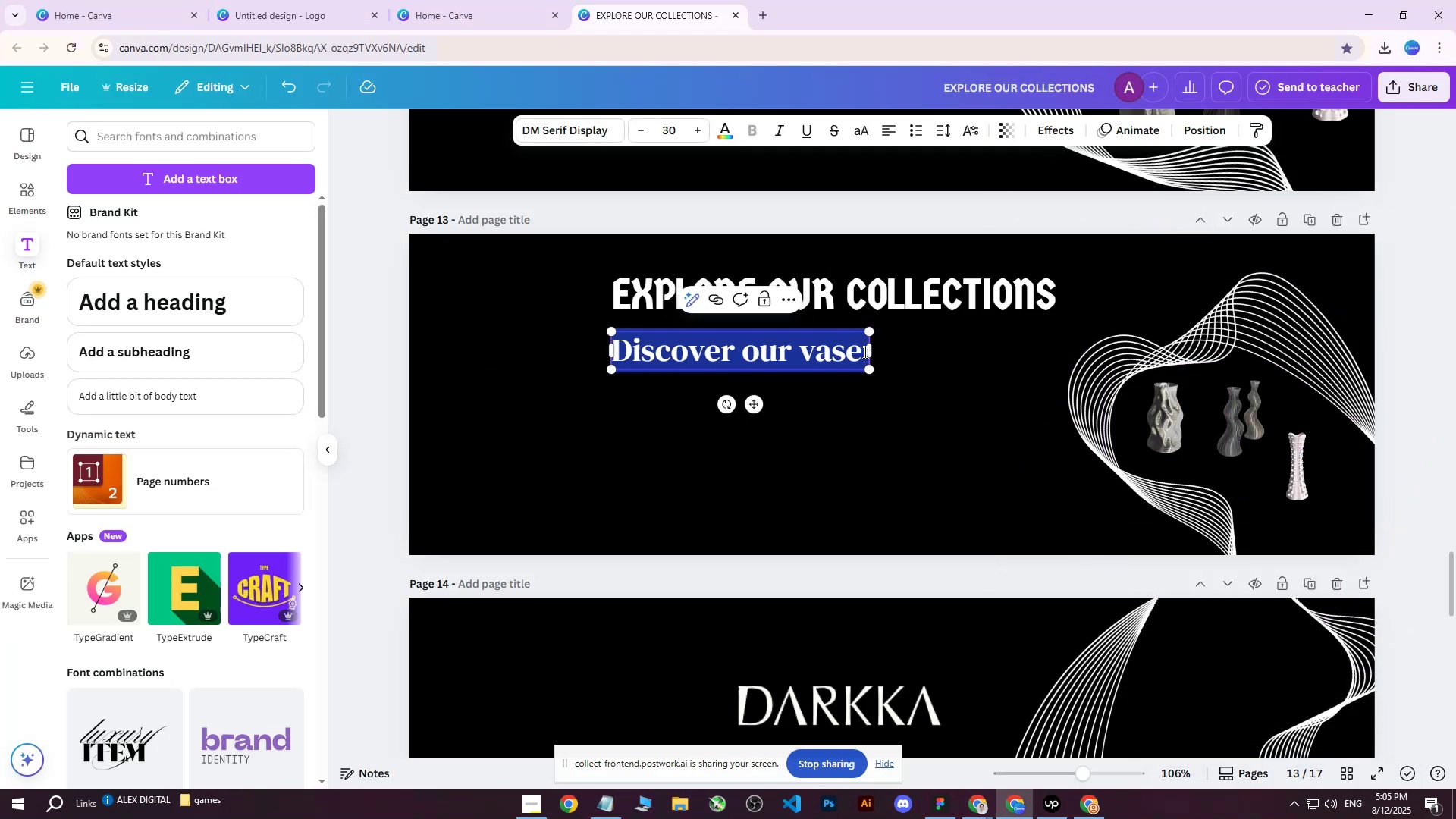 
left_click([865, 352])
 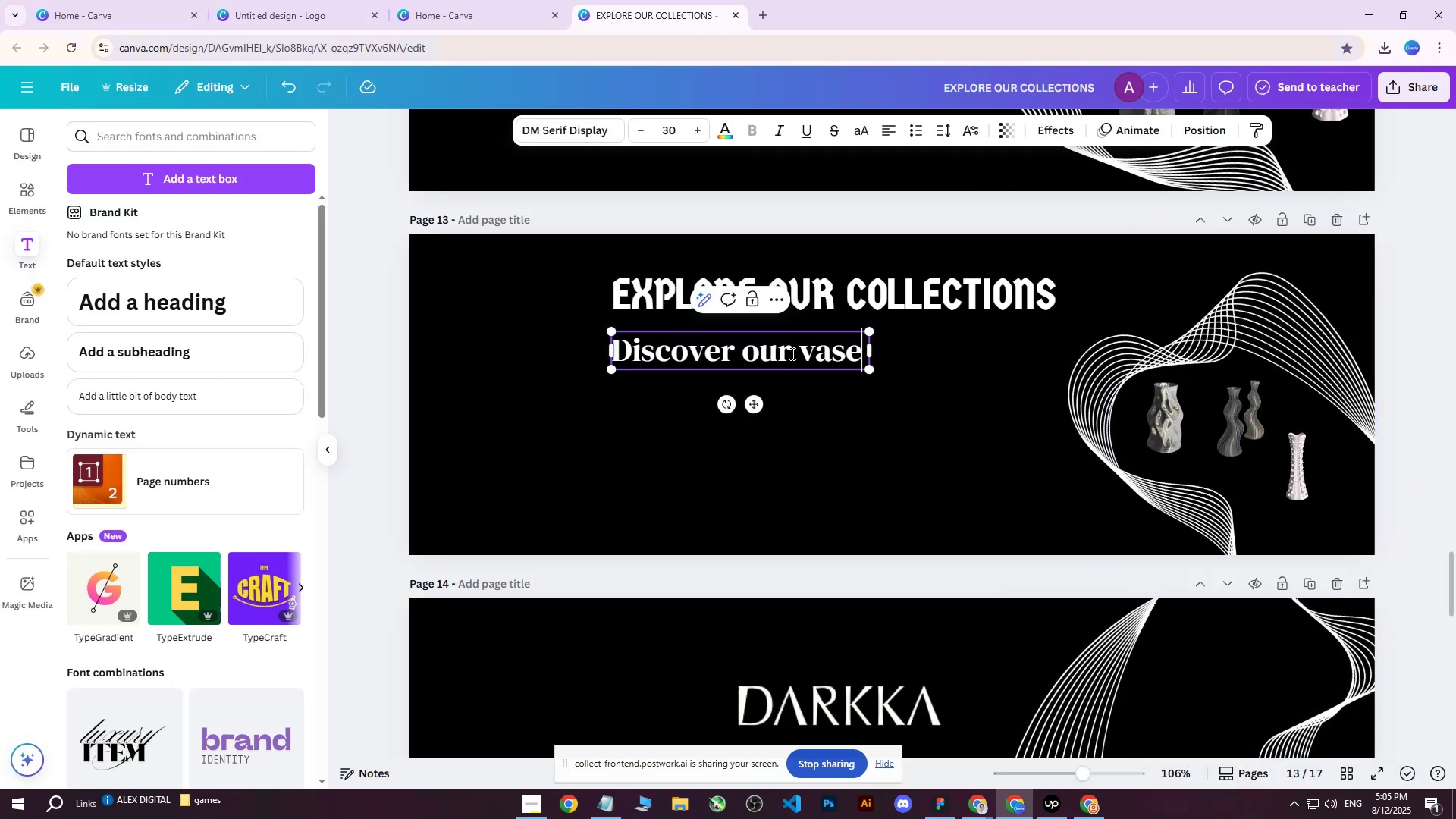 
left_click([917, 306])
 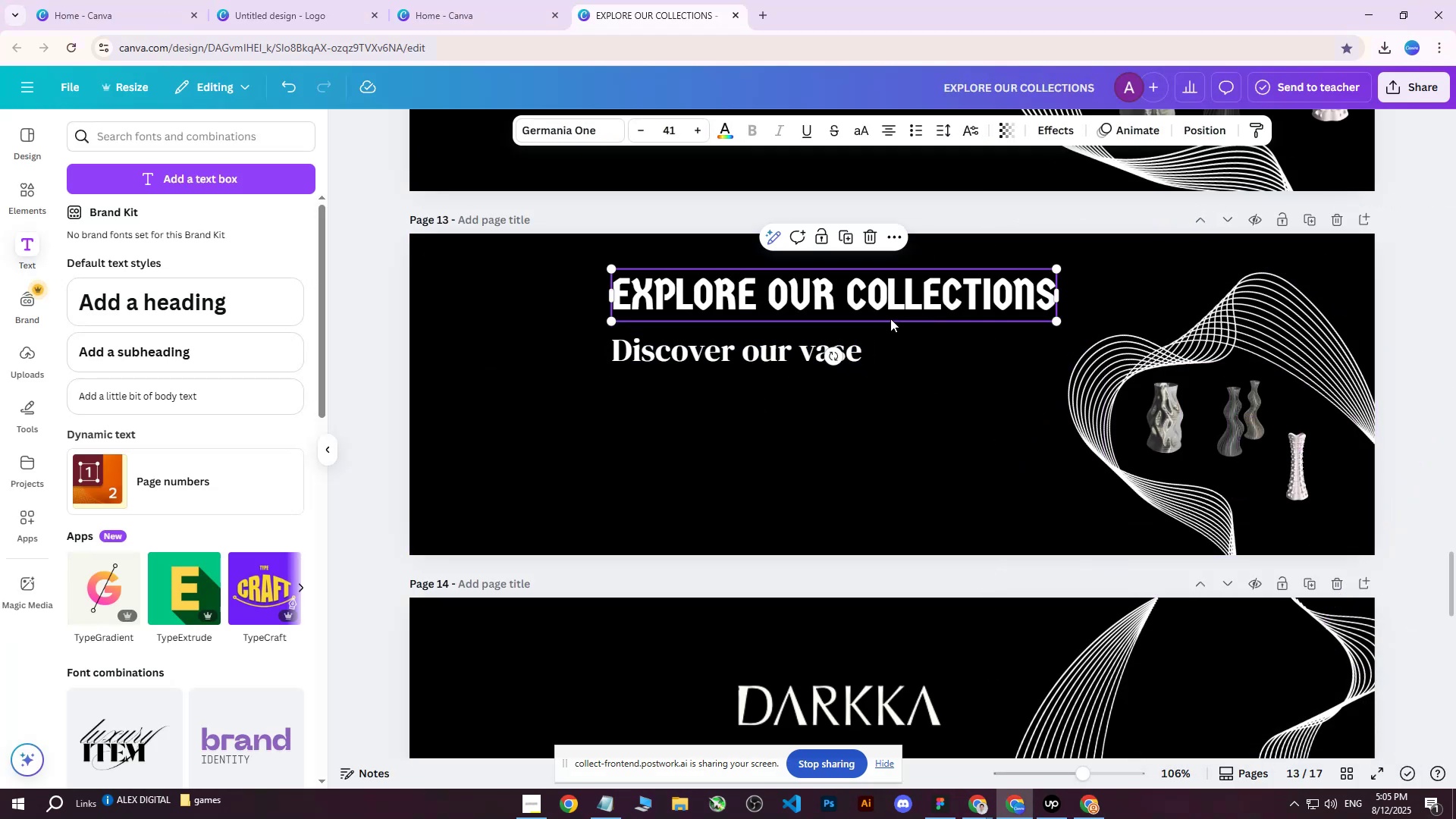 
scroll: coordinate [890, 377], scroll_direction: down, amount: 10.0
 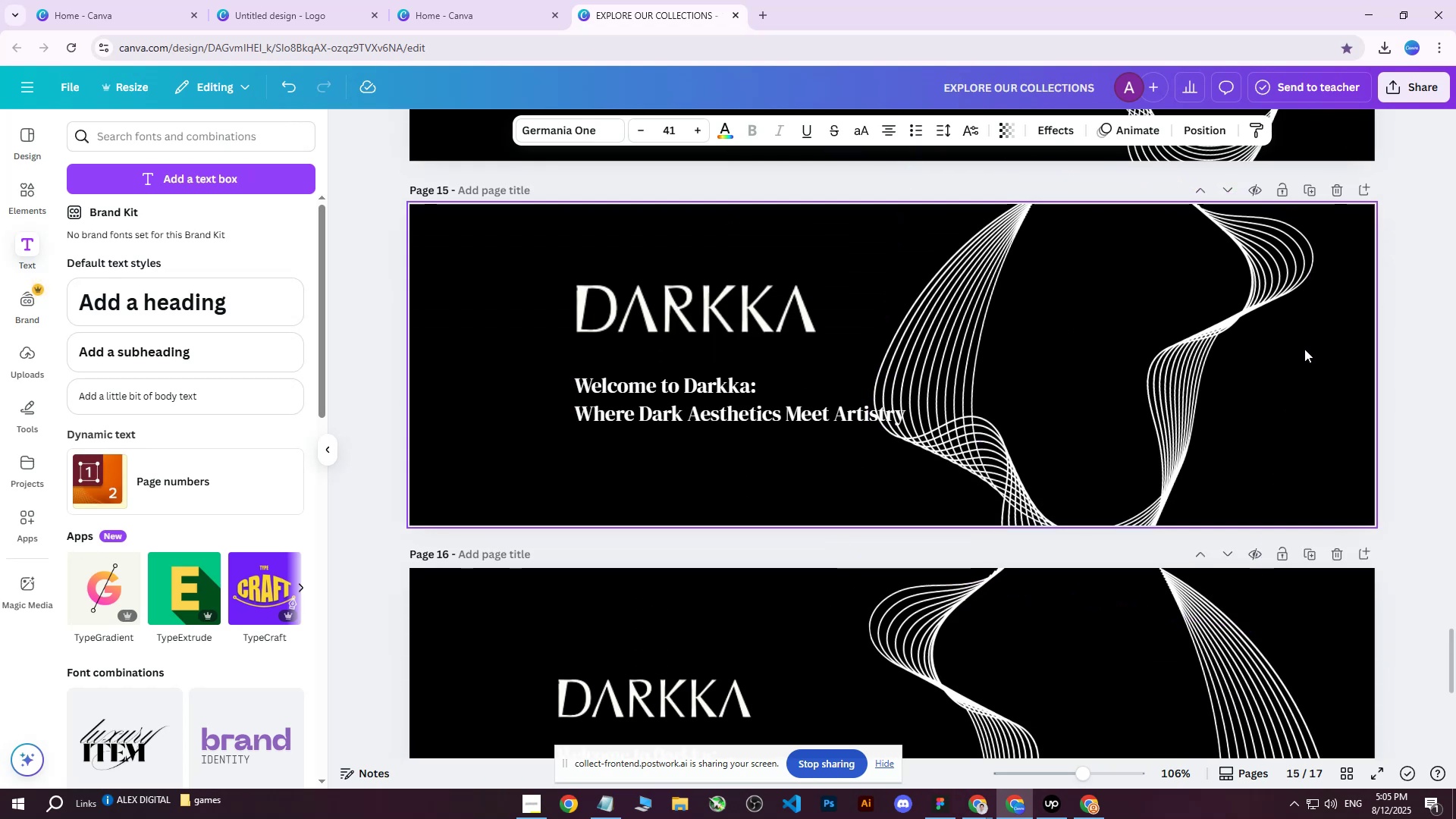 
scroll: coordinate [718, 381], scroll_direction: up, amount: 12.0
 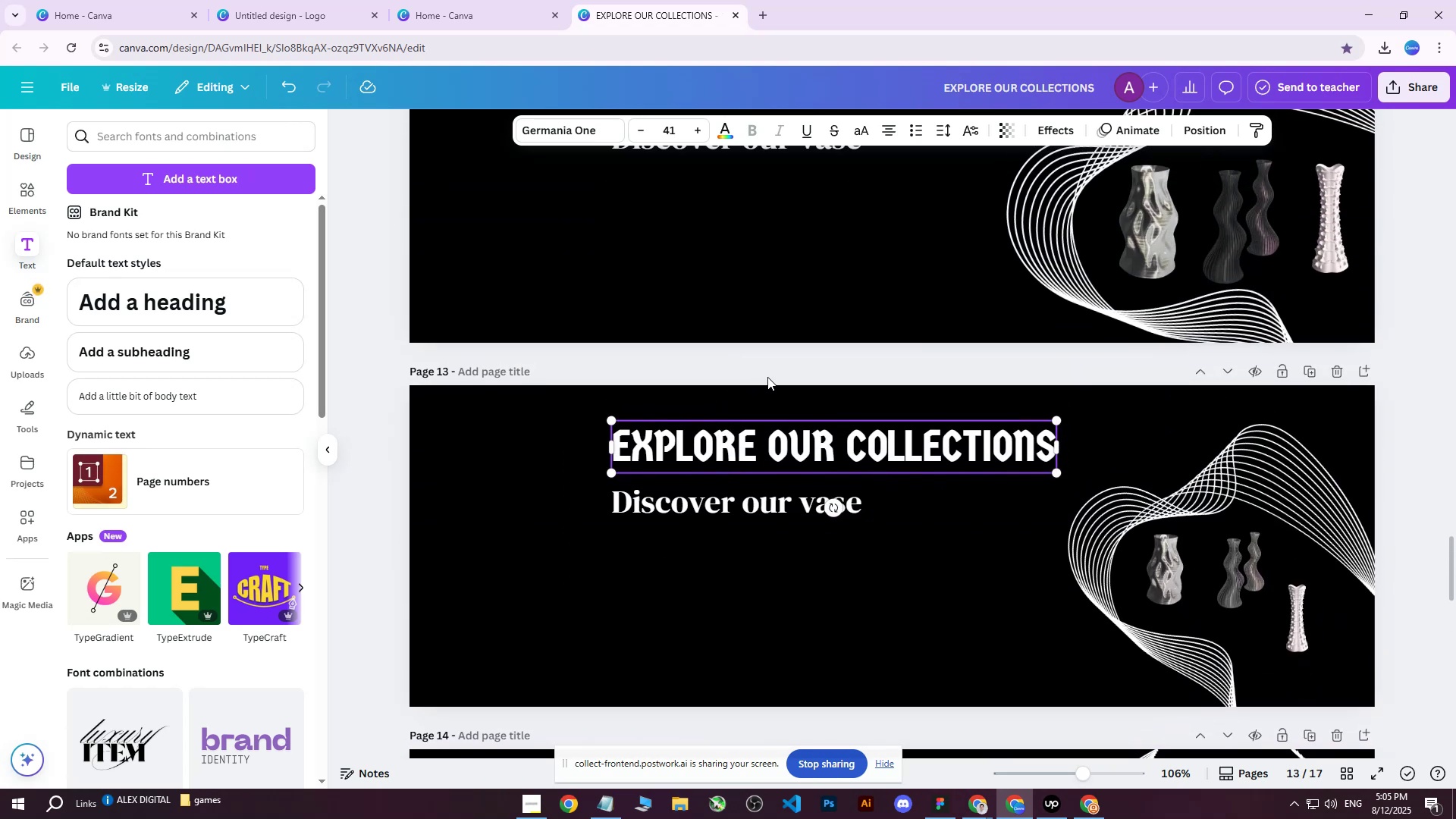 
scroll: coordinate [767, 377], scroll_direction: down, amount: 1.0
 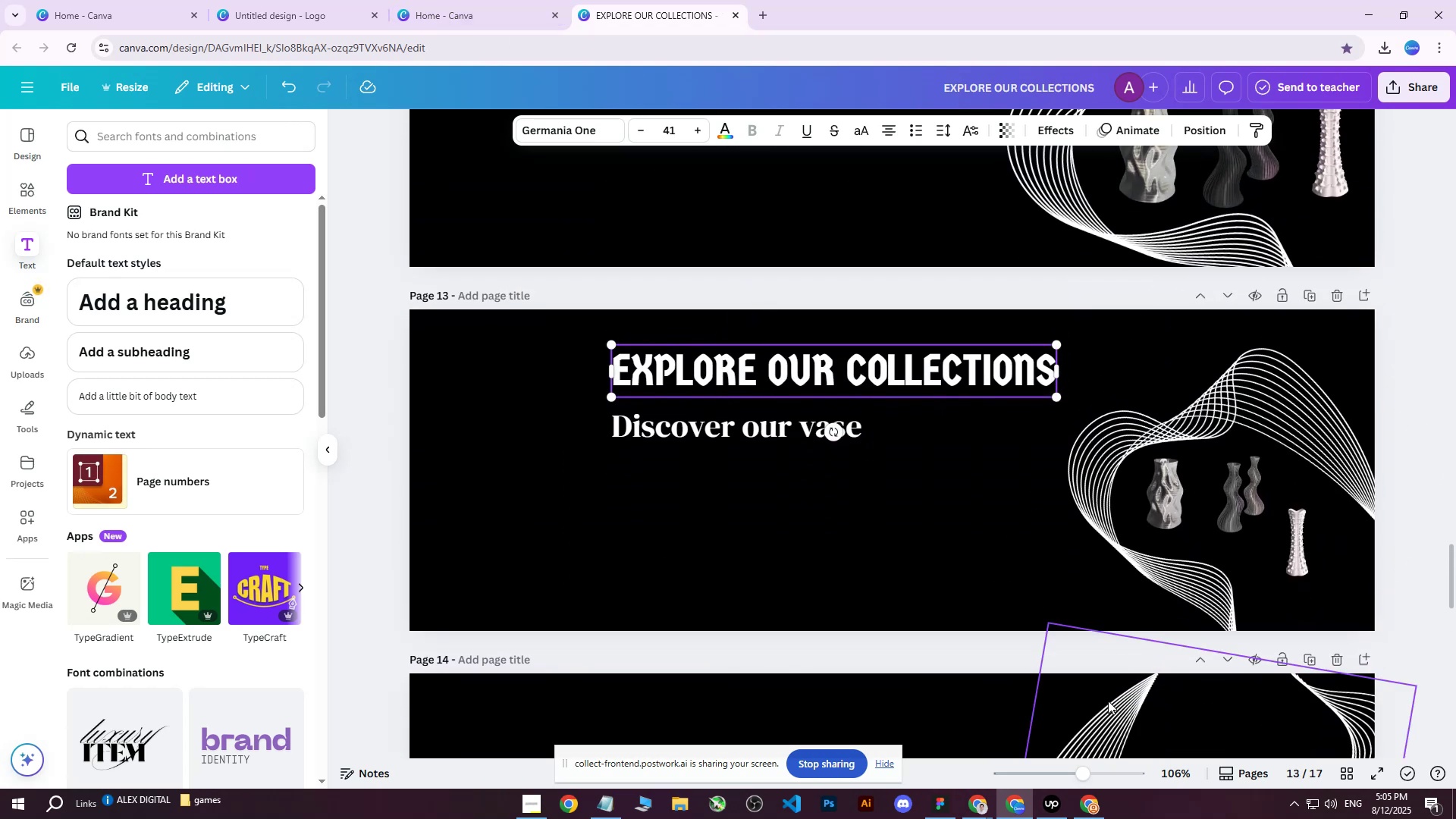 
left_click([1087, 805])
 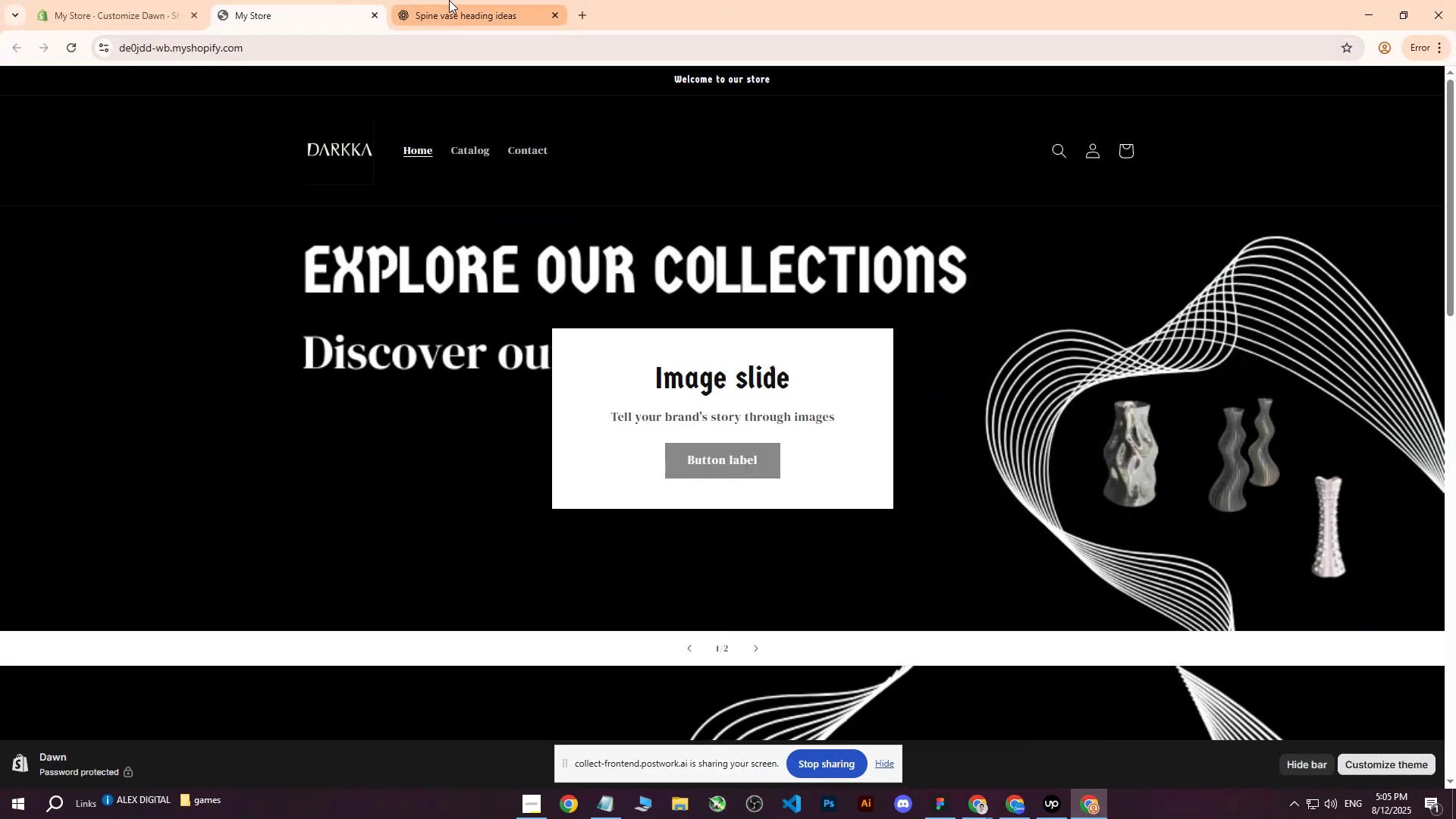 
left_click([445, 0])
 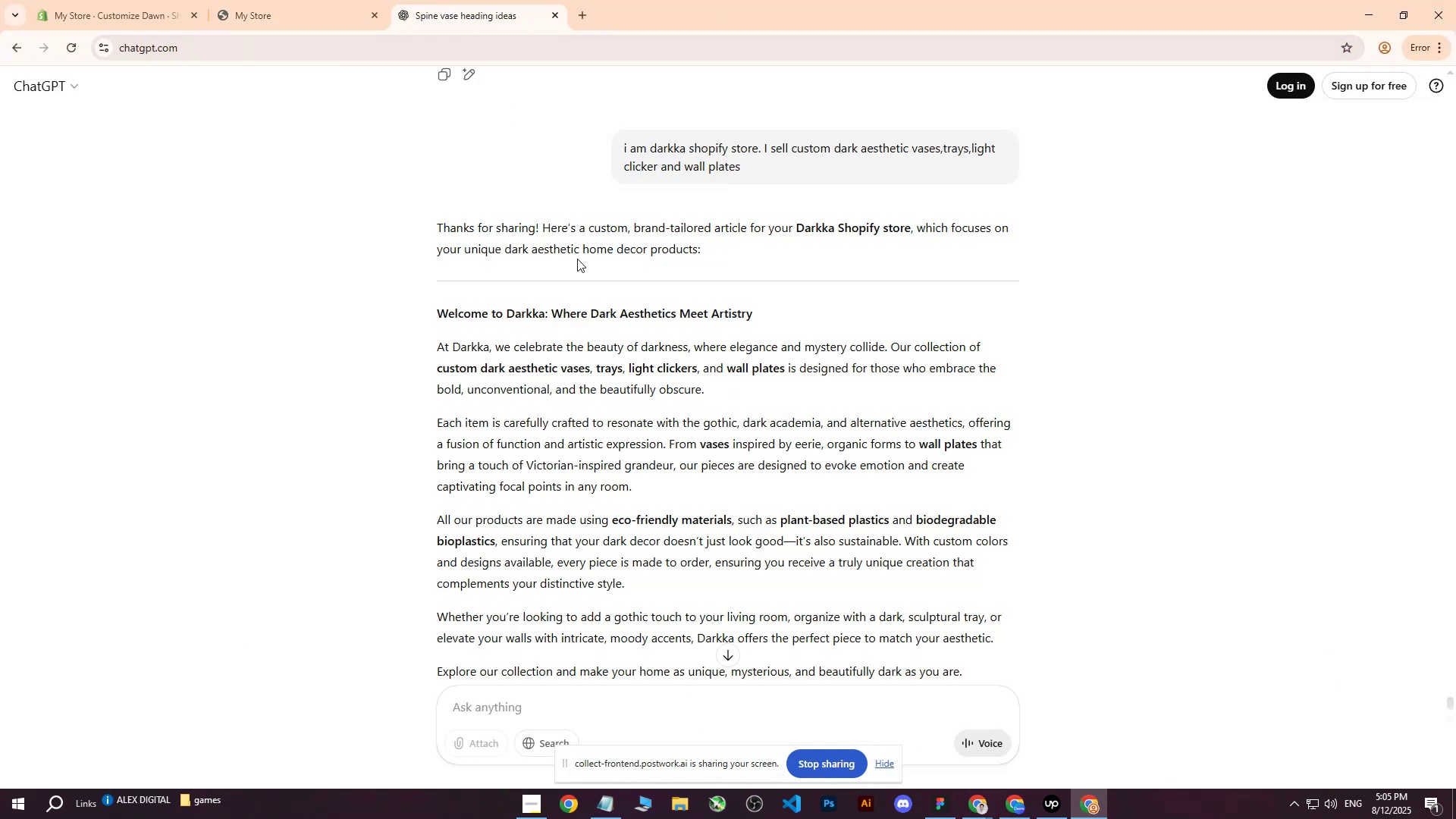 
scroll: coordinate [600, 344], scroll_direction: up, amount: 21.0
 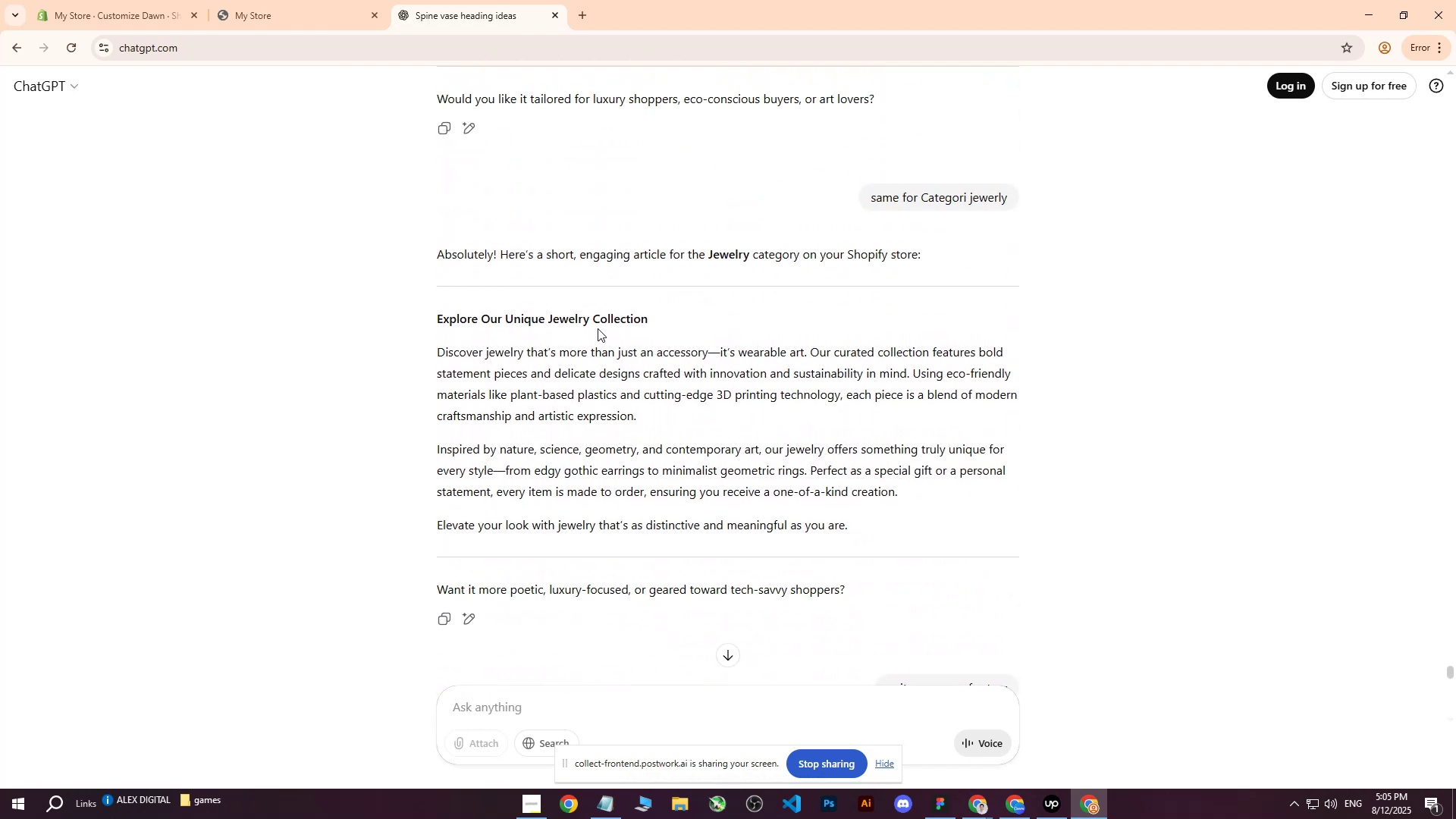 
wait(8.33)
 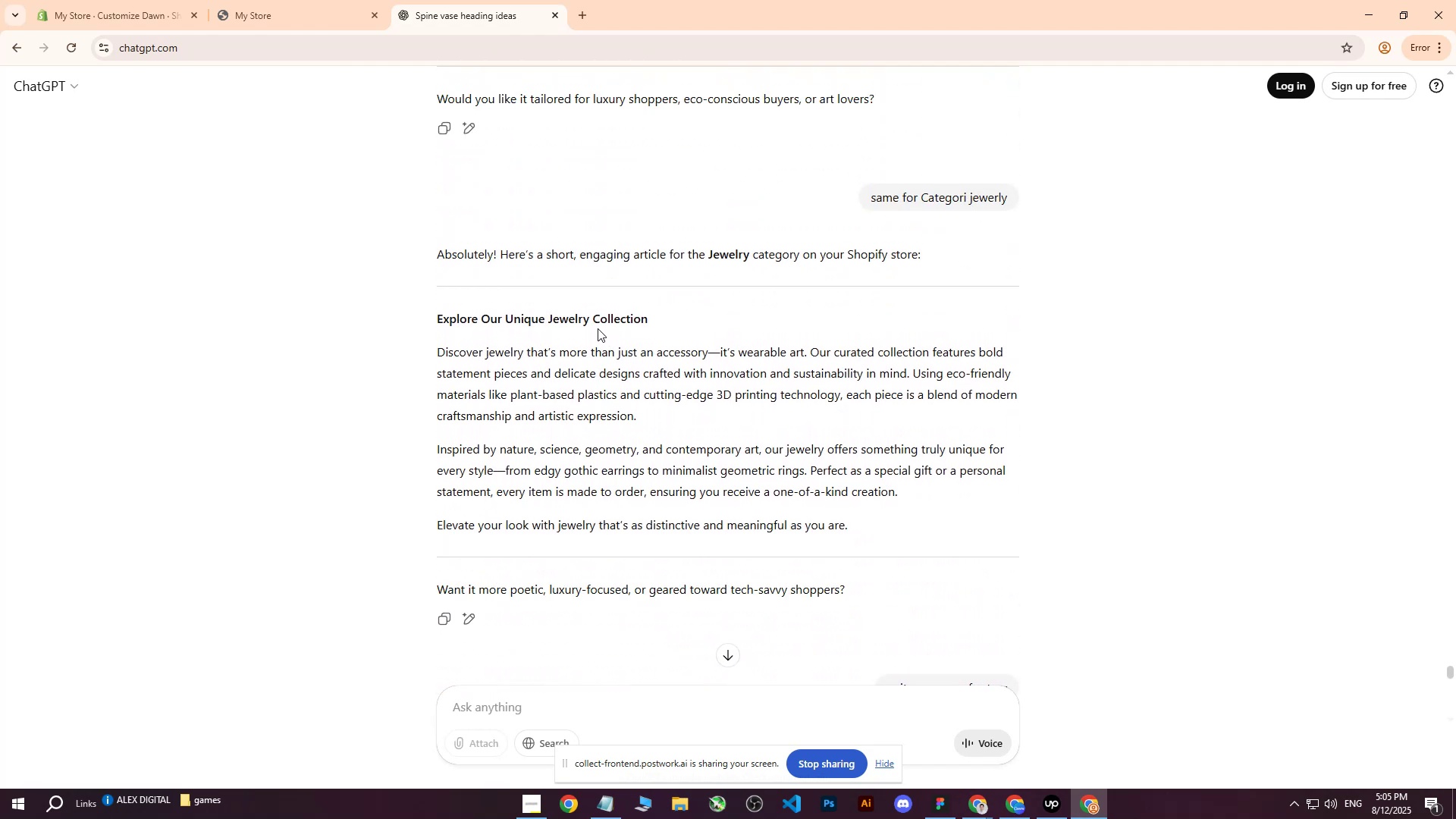 
scroll: coordinate [663, 324], scroll_direction: down, amount: 2.0
 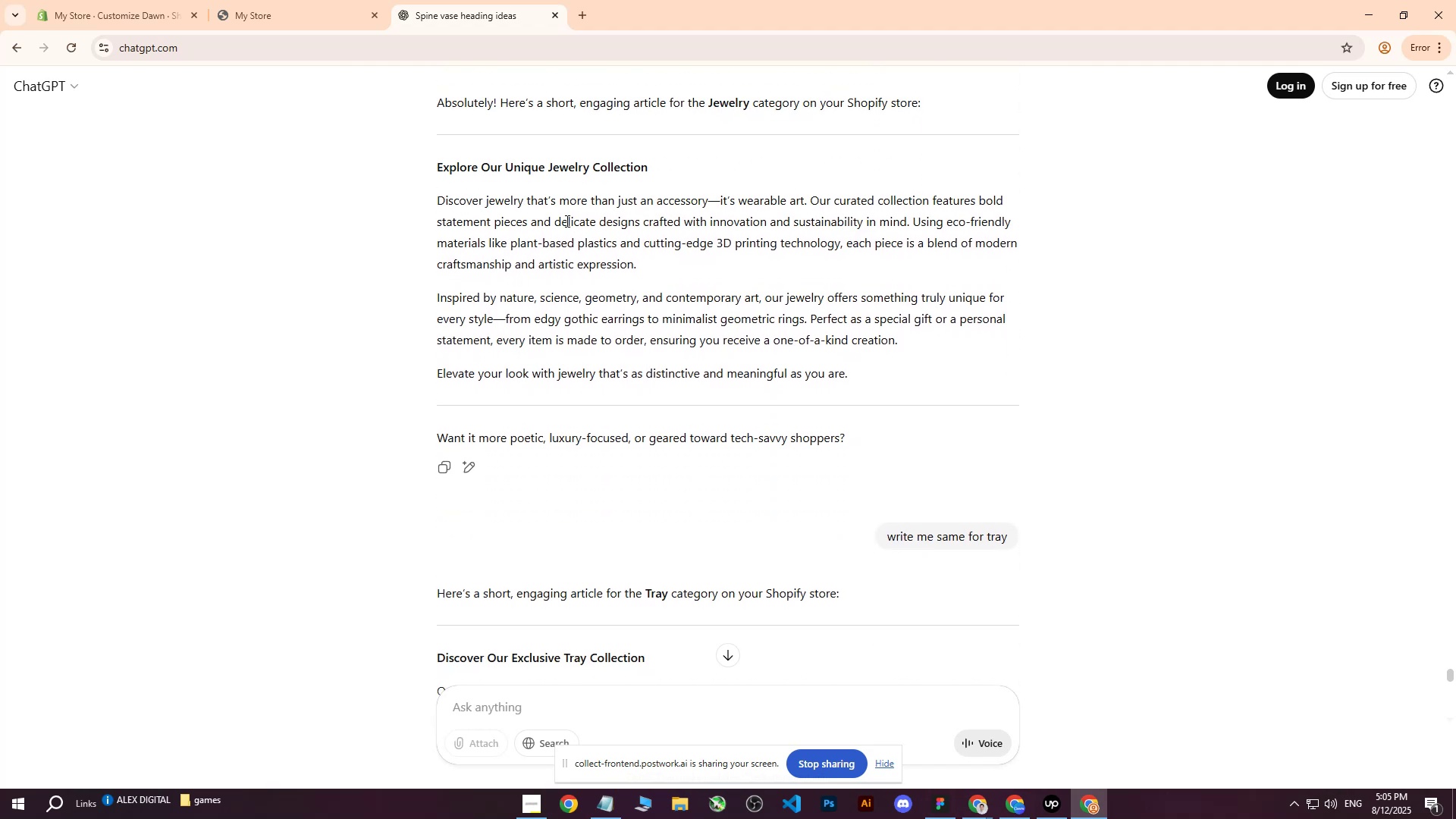 
scroll: coordinate [566, 221], scroll_direction: up, amount: 1.0
 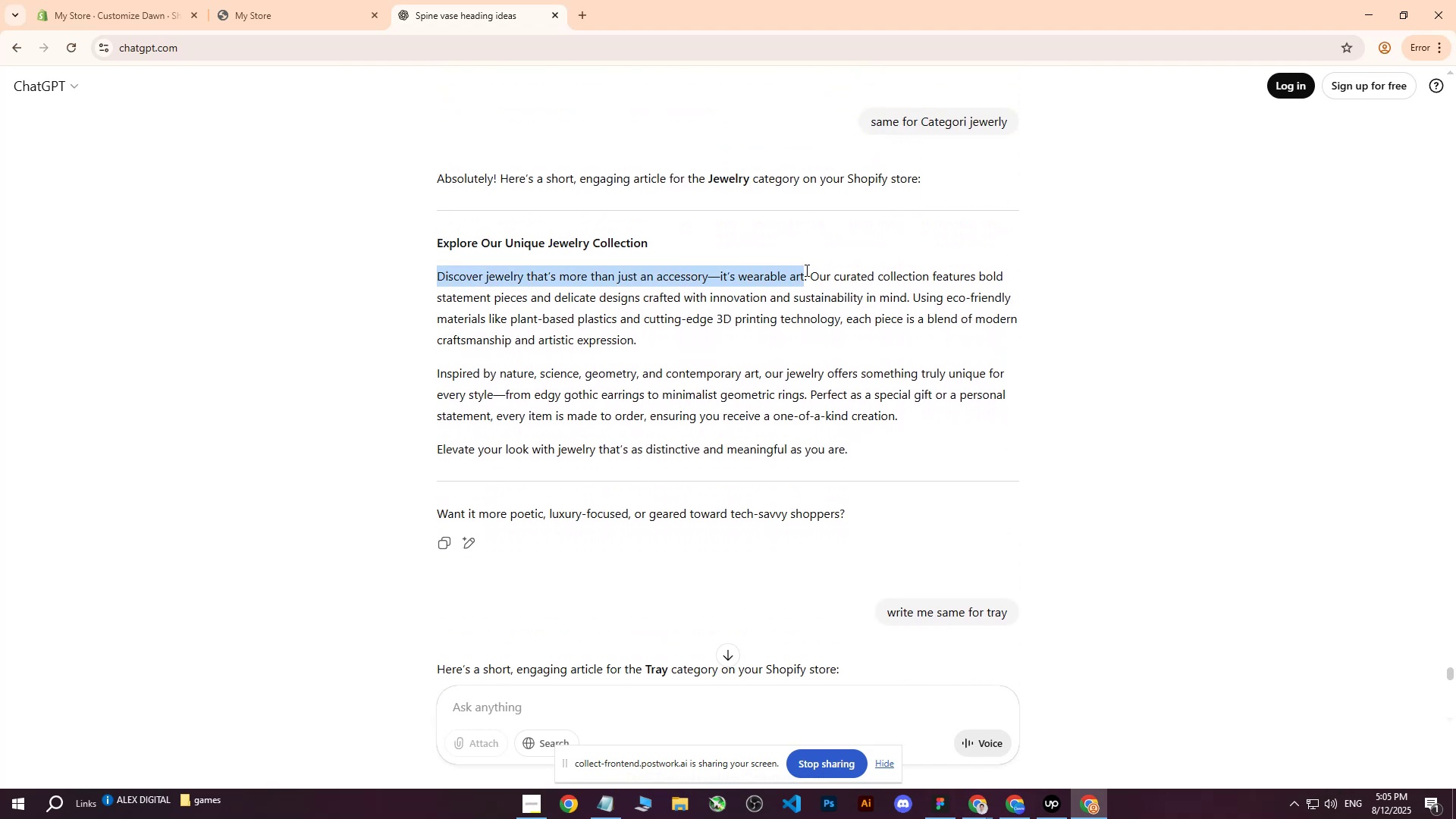 
wait(5.65)
 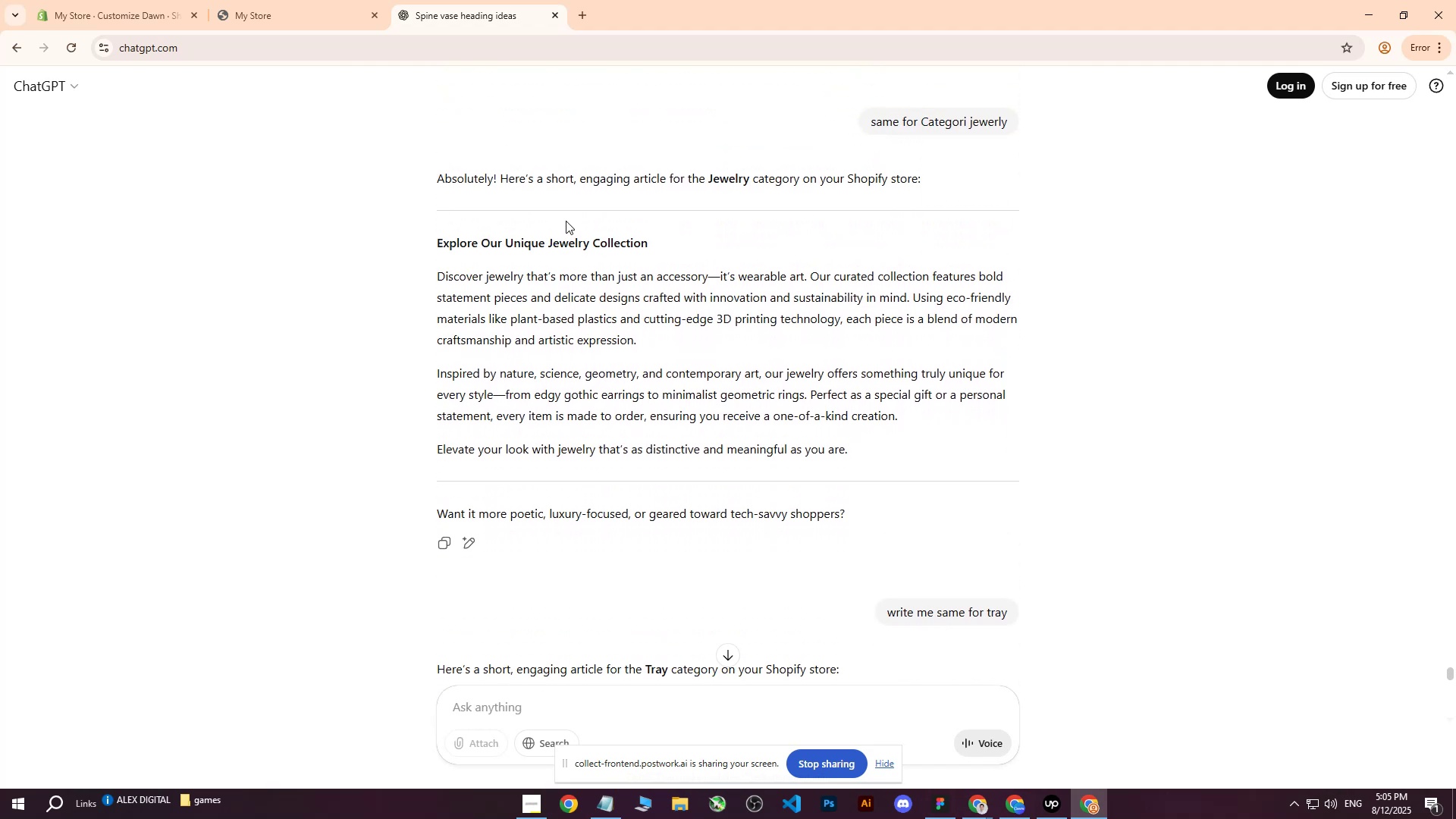 
left_click([809, 290])
 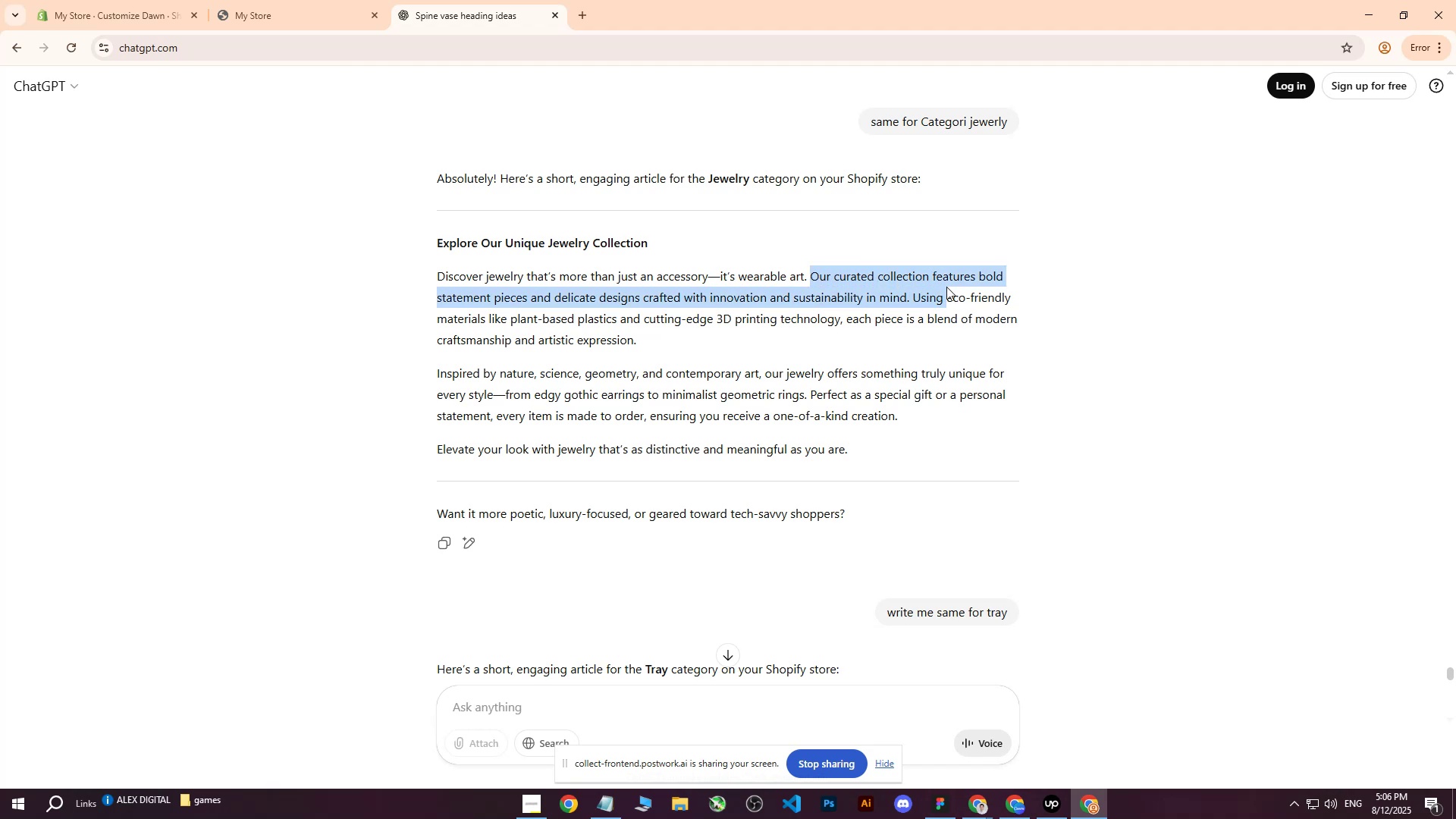 
wait(8.15)
 